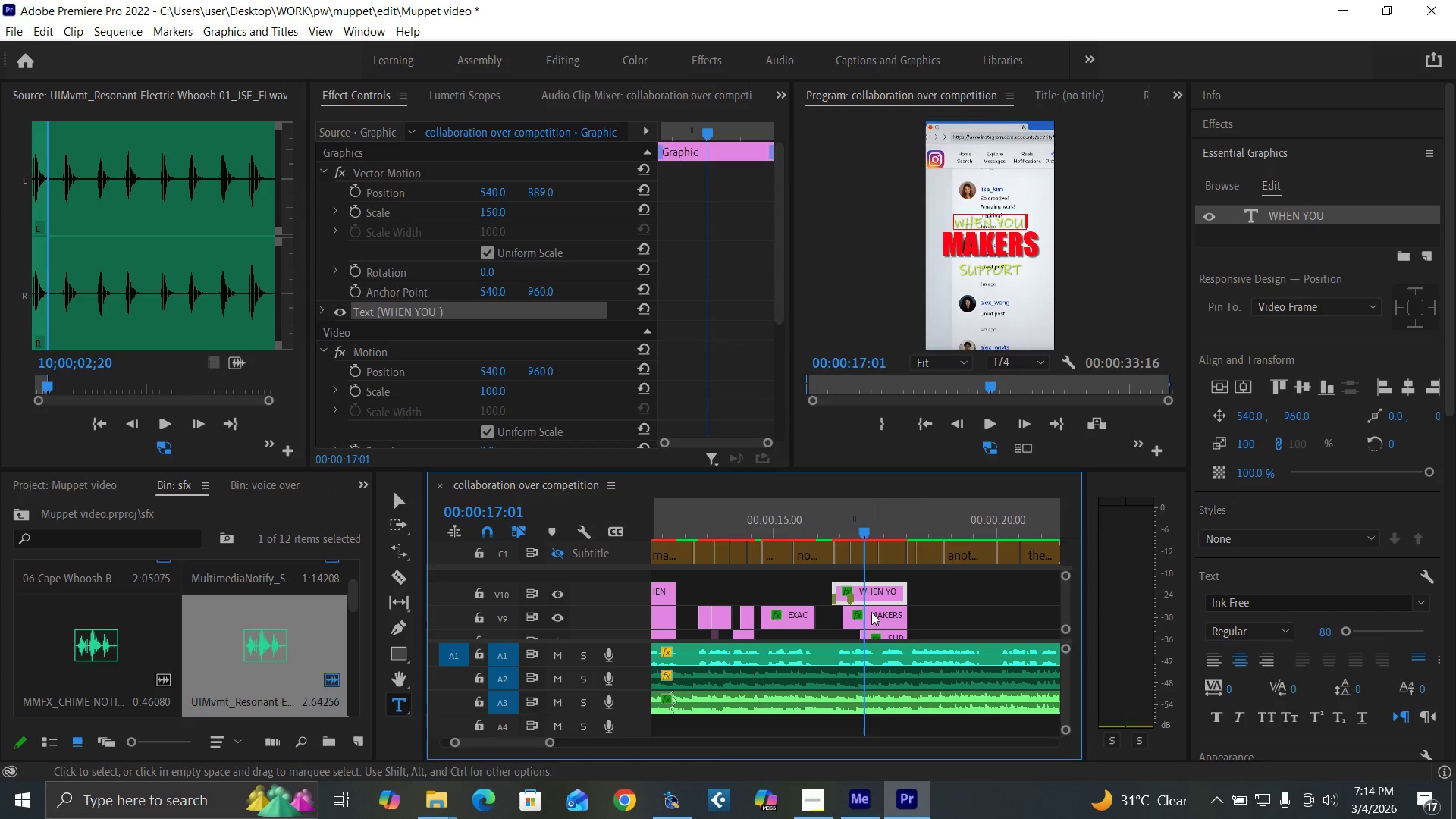 
left_click([871, 612])
 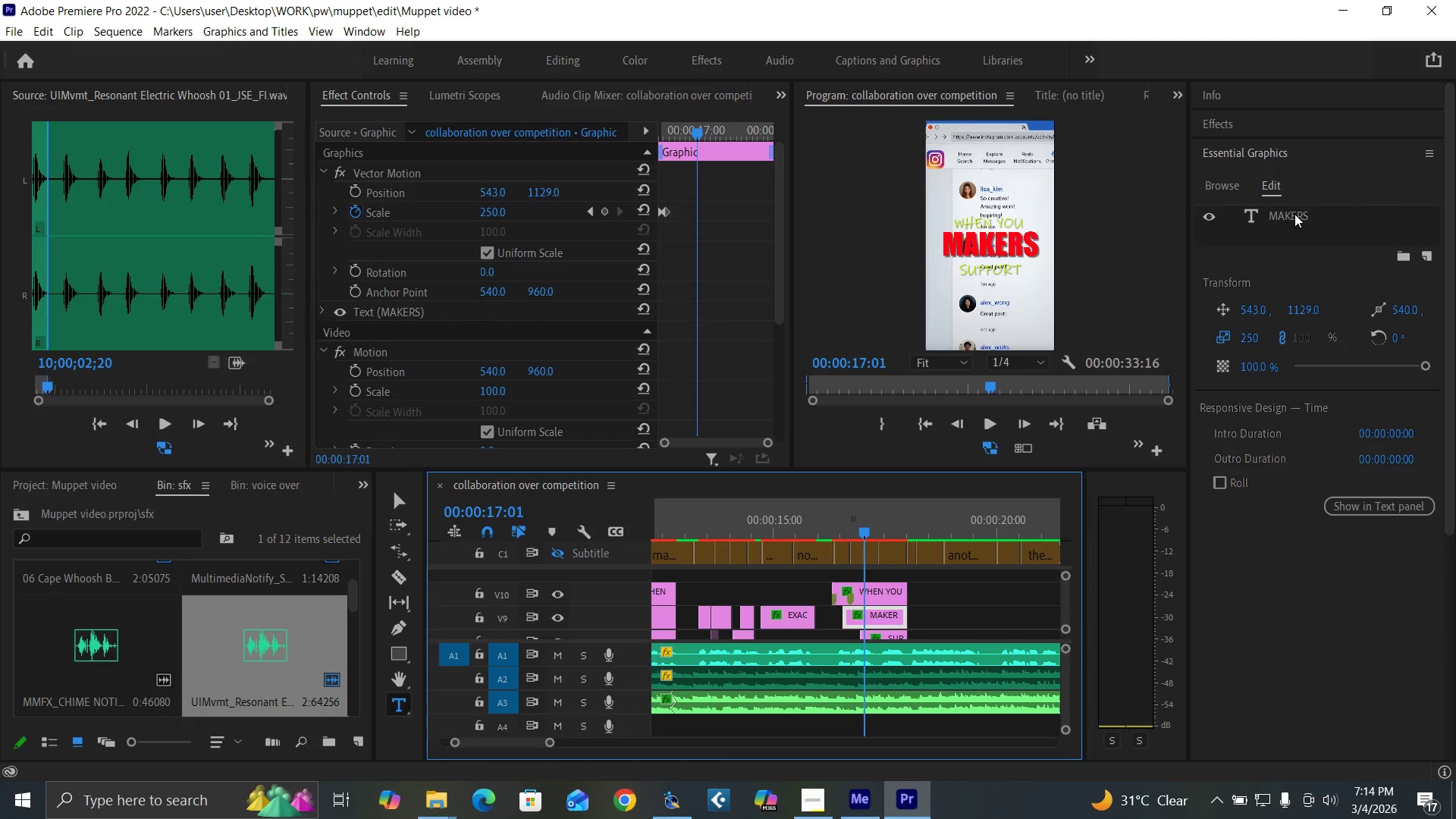 
double_click([1294, 214])
 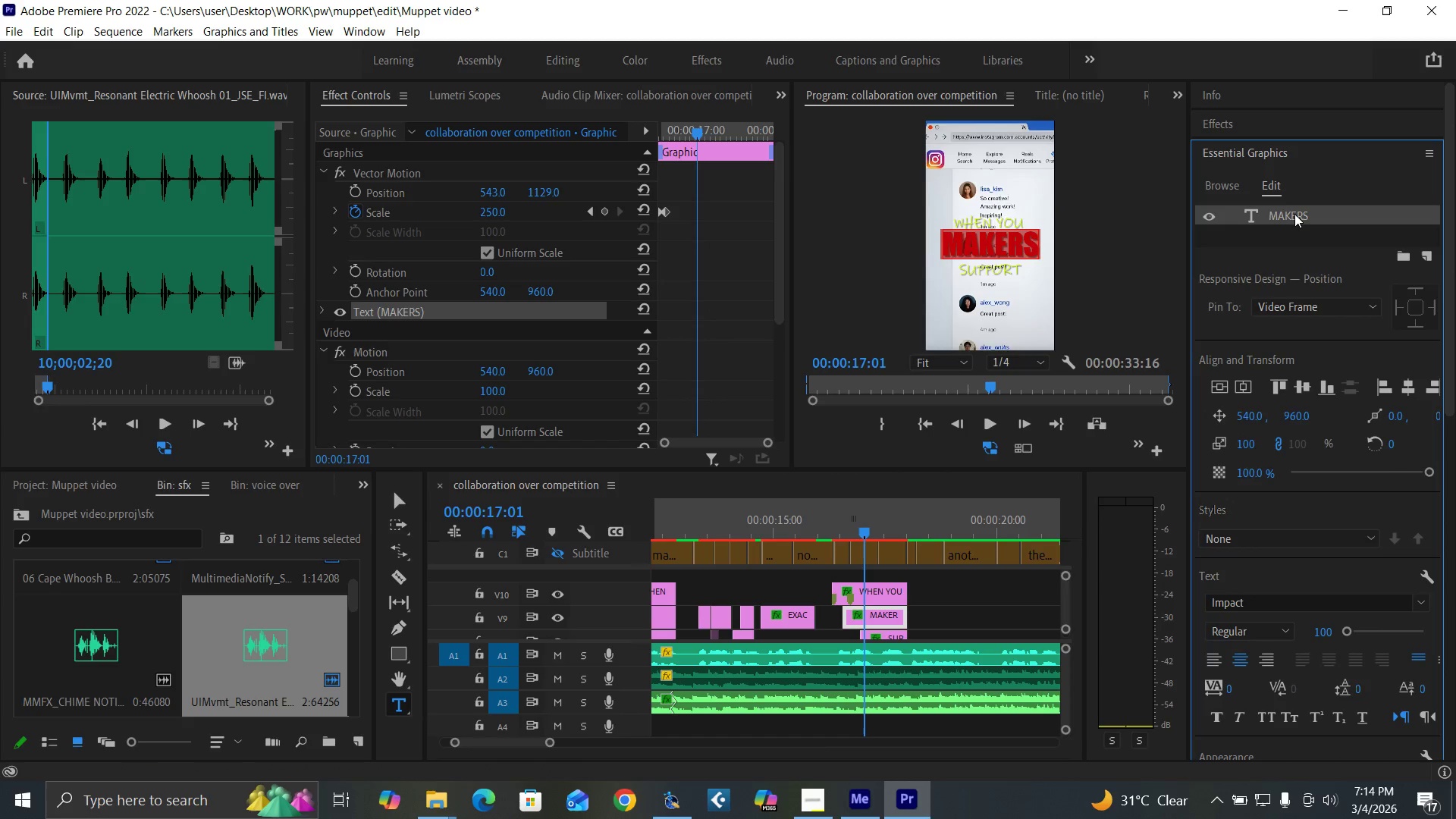 
double_click([1294, 214])
 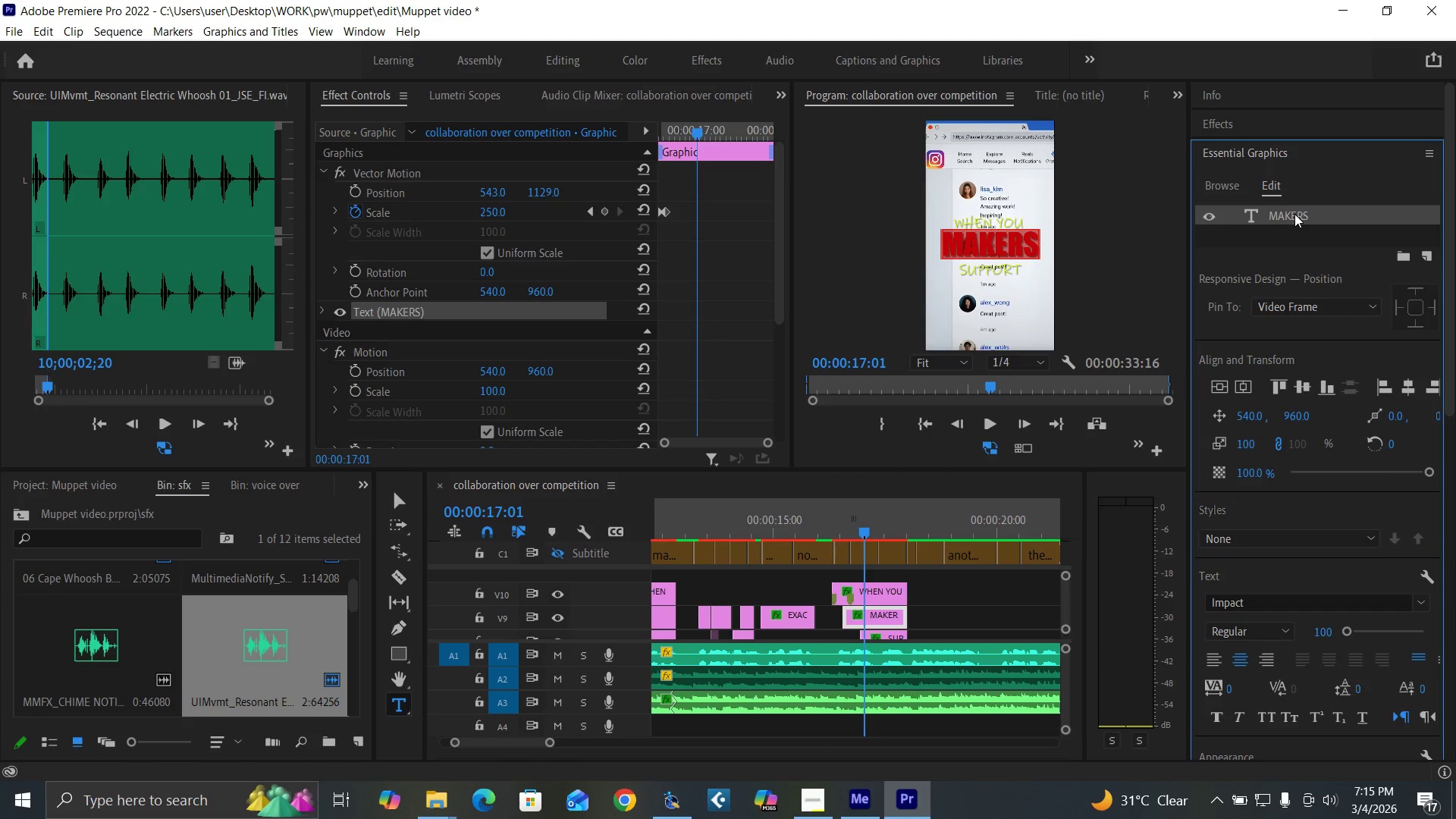 
type(COMMENT)
 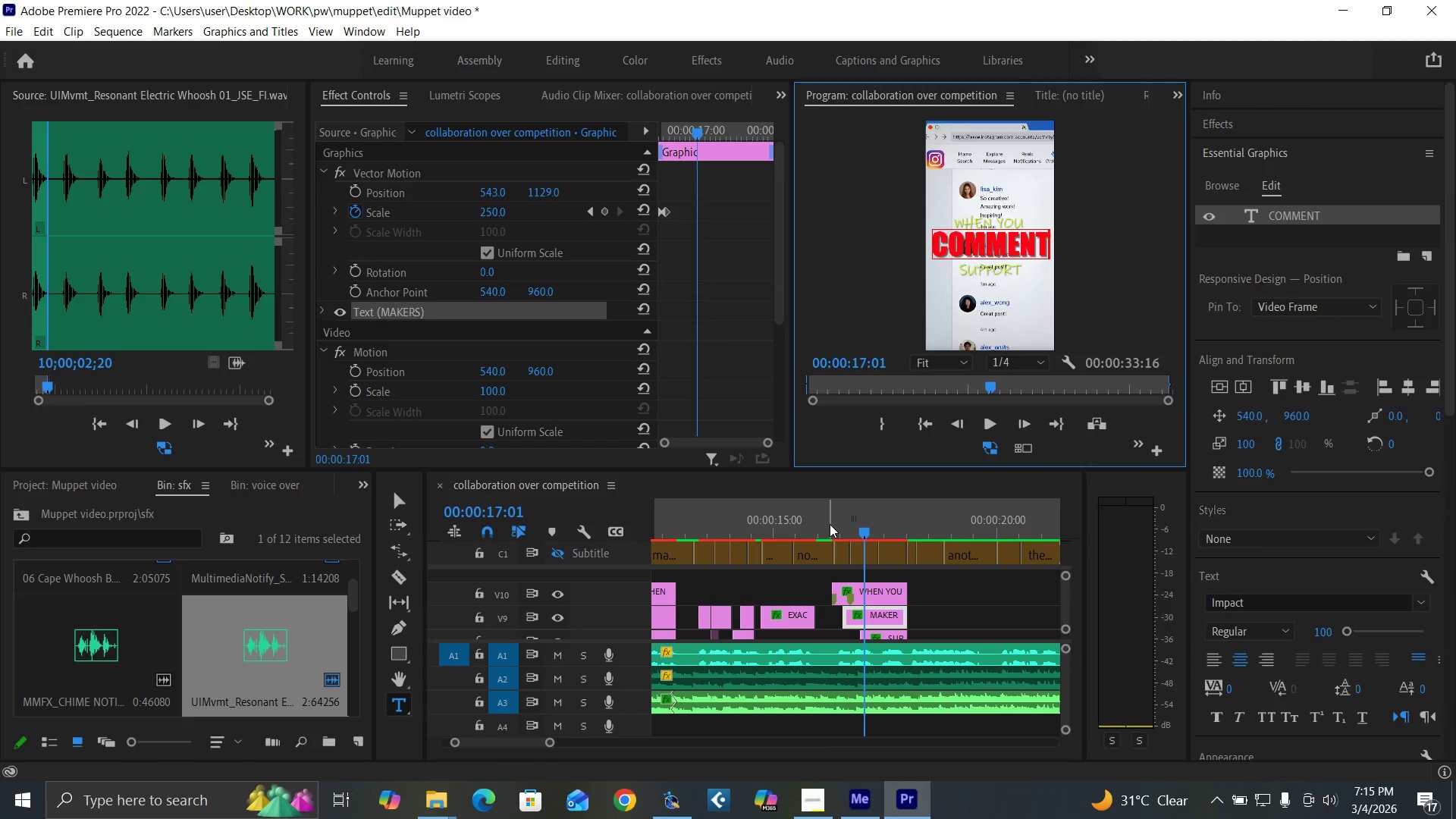 
key(Space)
 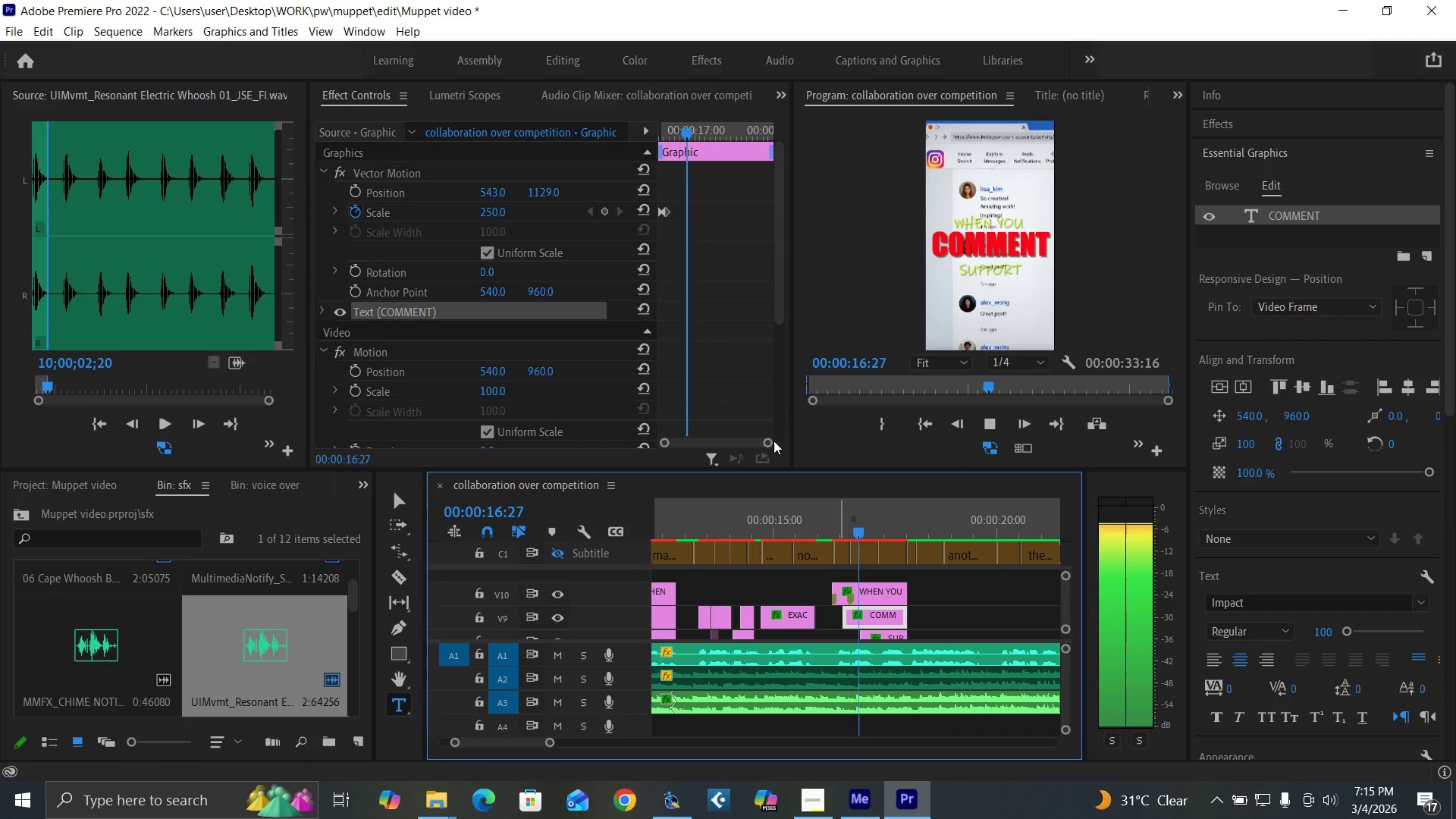 
key(Space)
 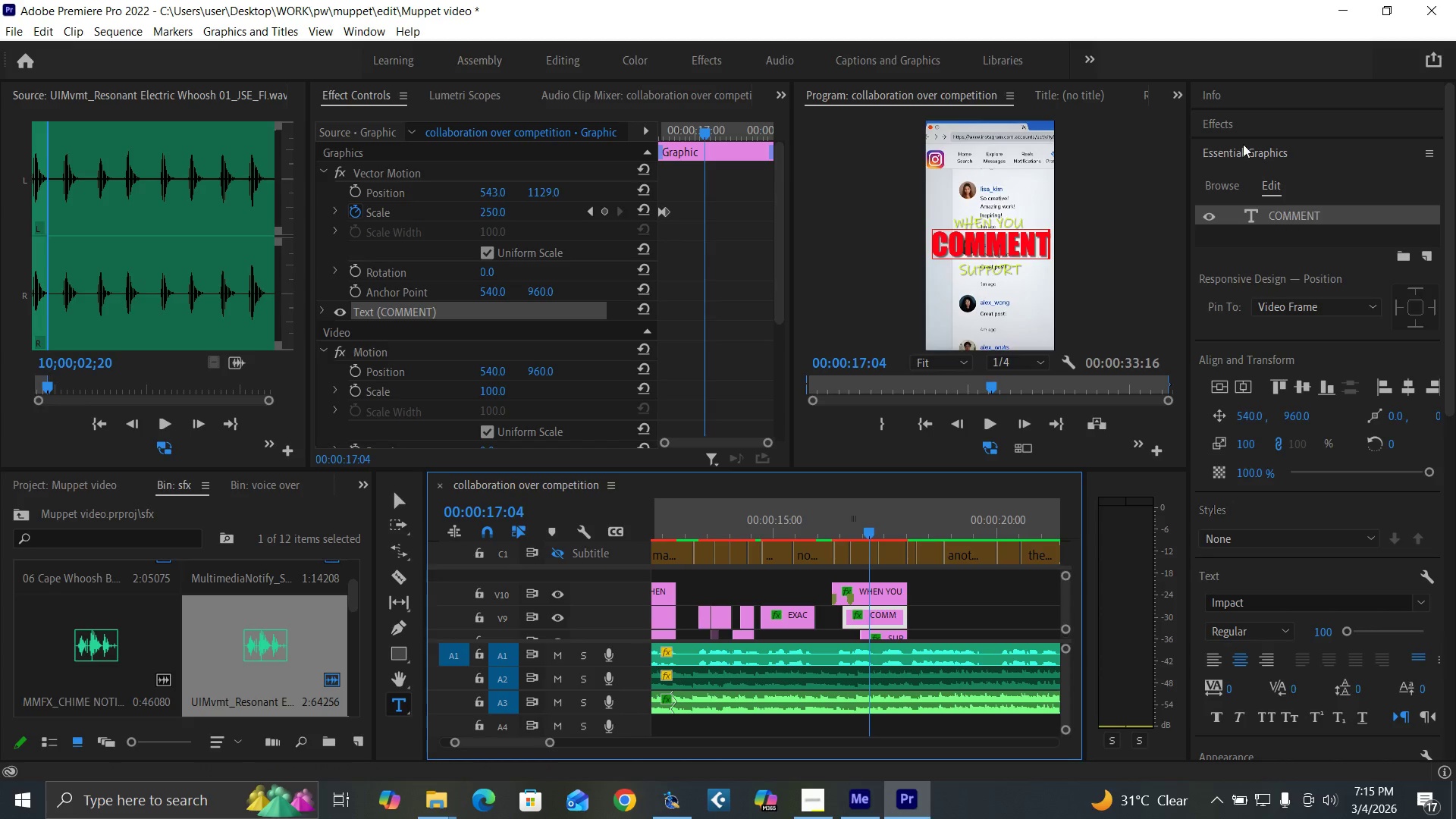 
left_click([1238, 127])
 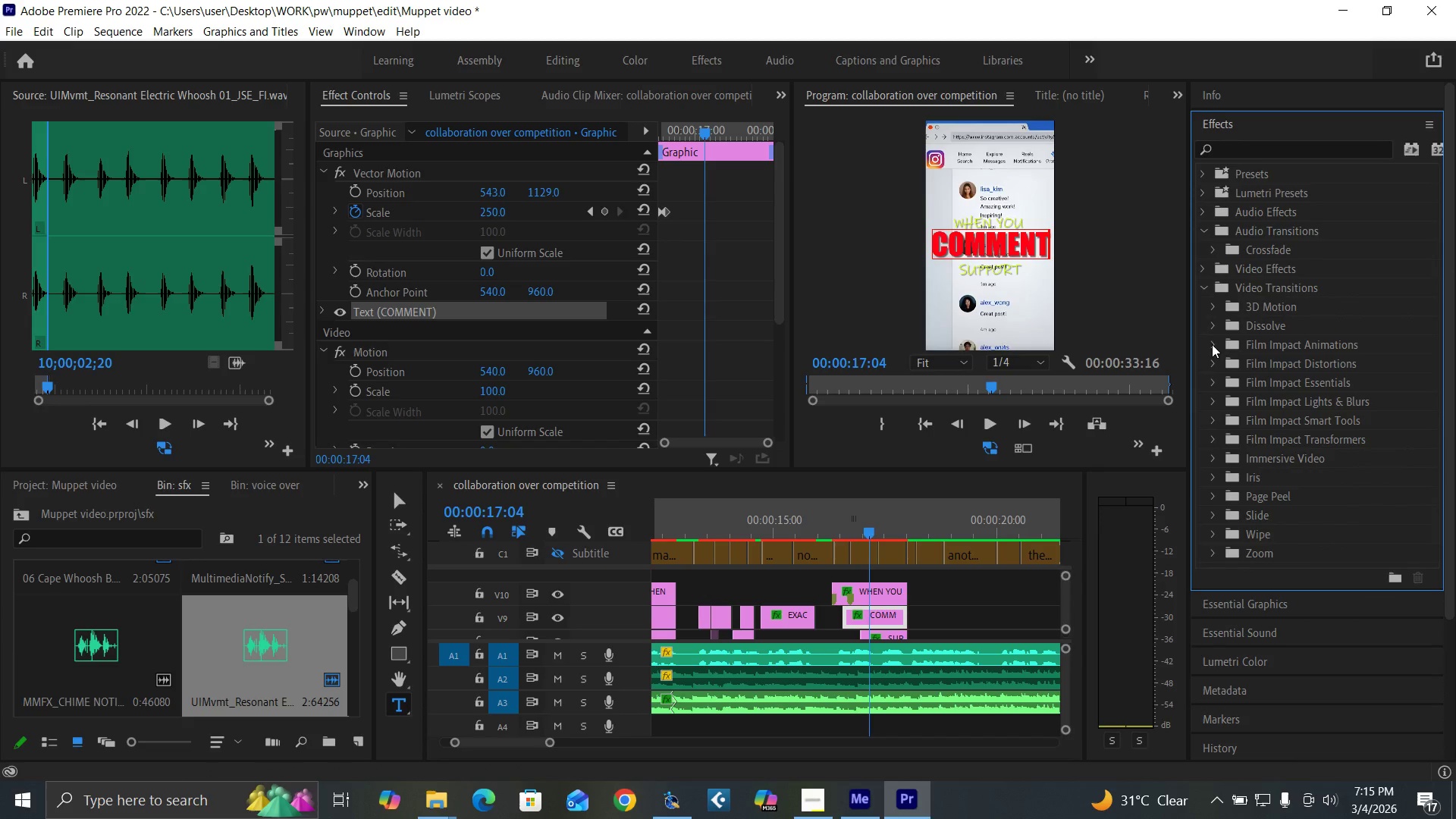 
wait(5.78)
 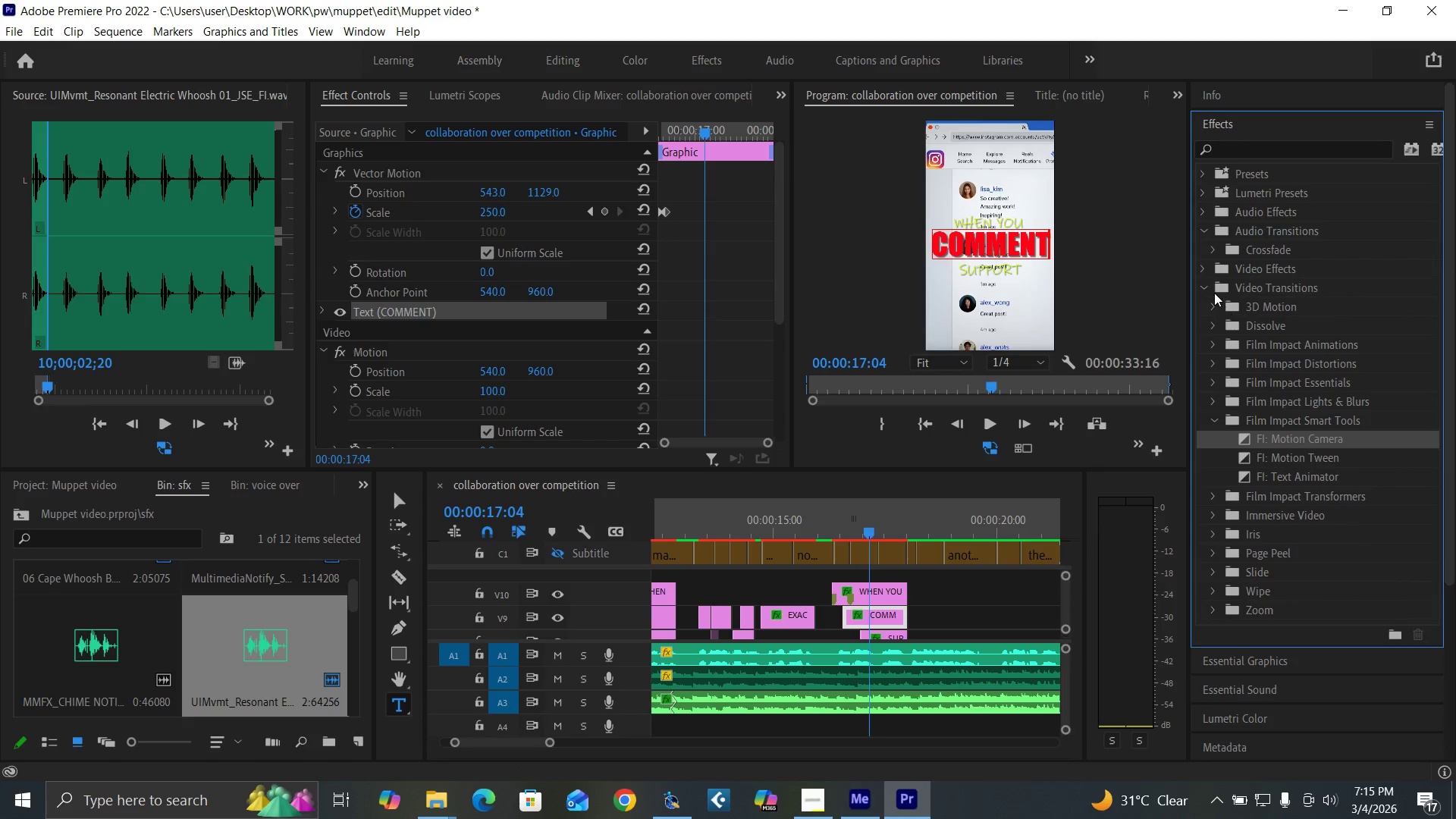 
left_click([1210, 427])
 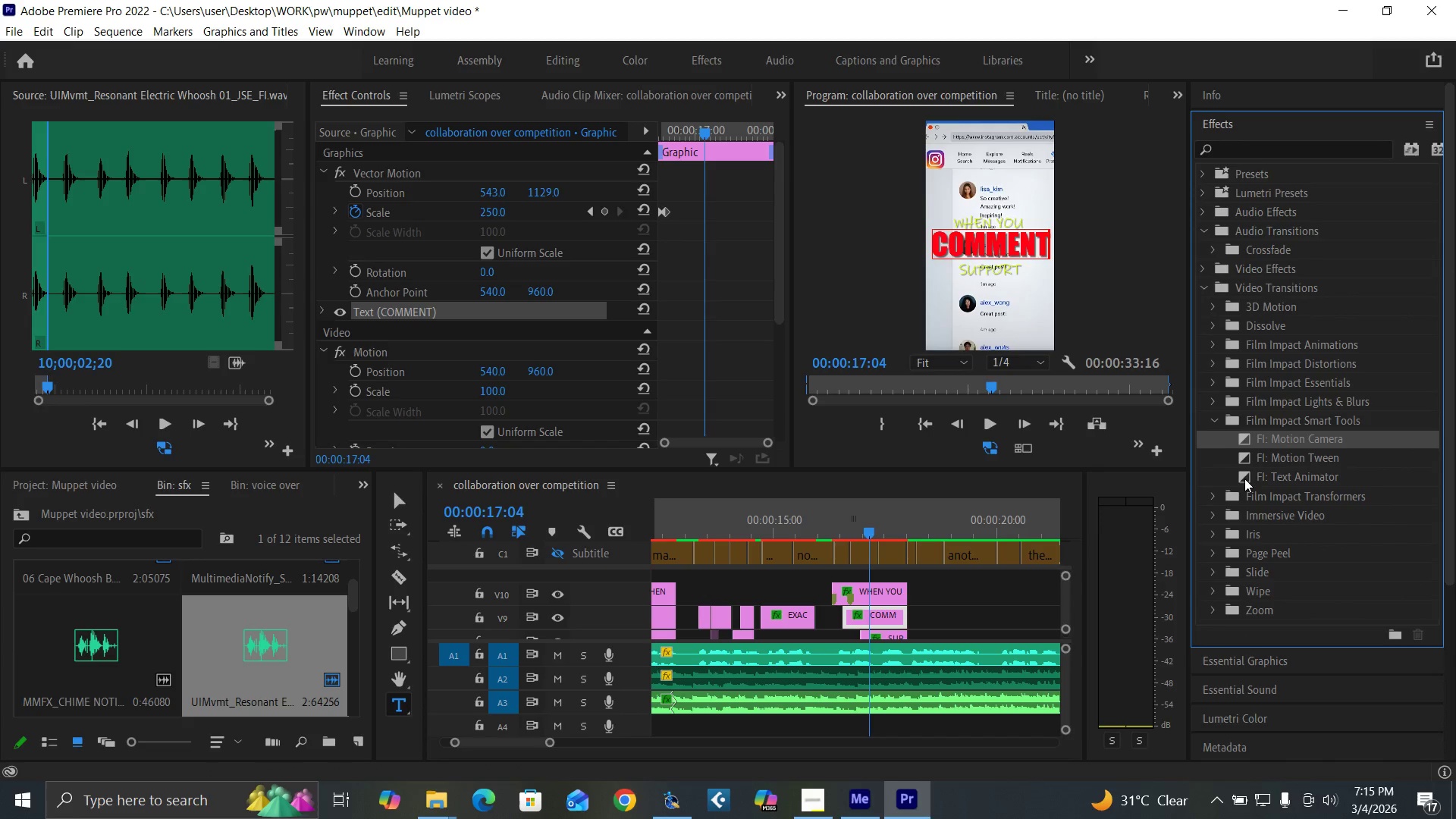 
left_click_drag(start_coordinate=[1244, 479], to_coordinate=[841, 594])
 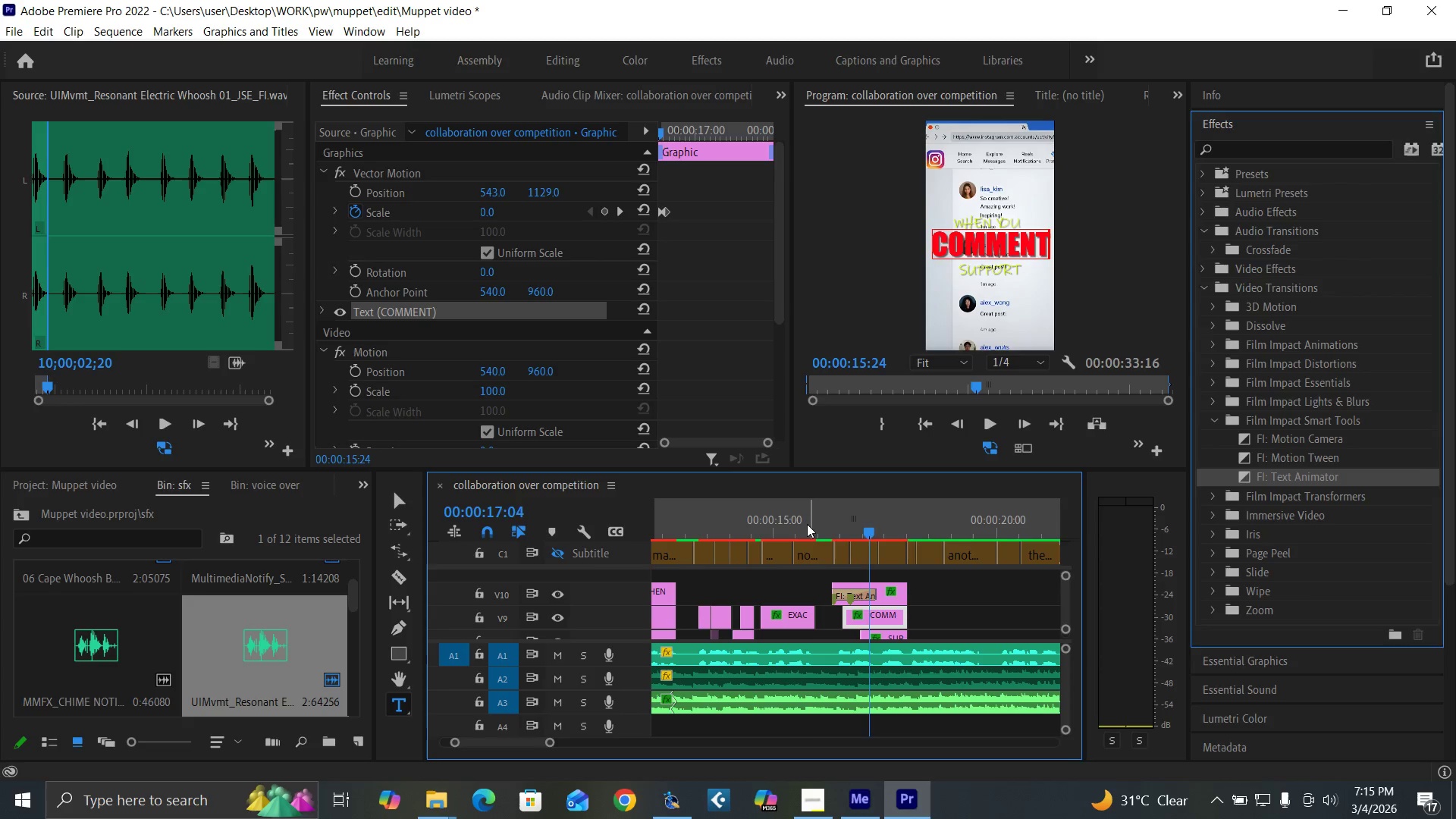 
key(Space)
 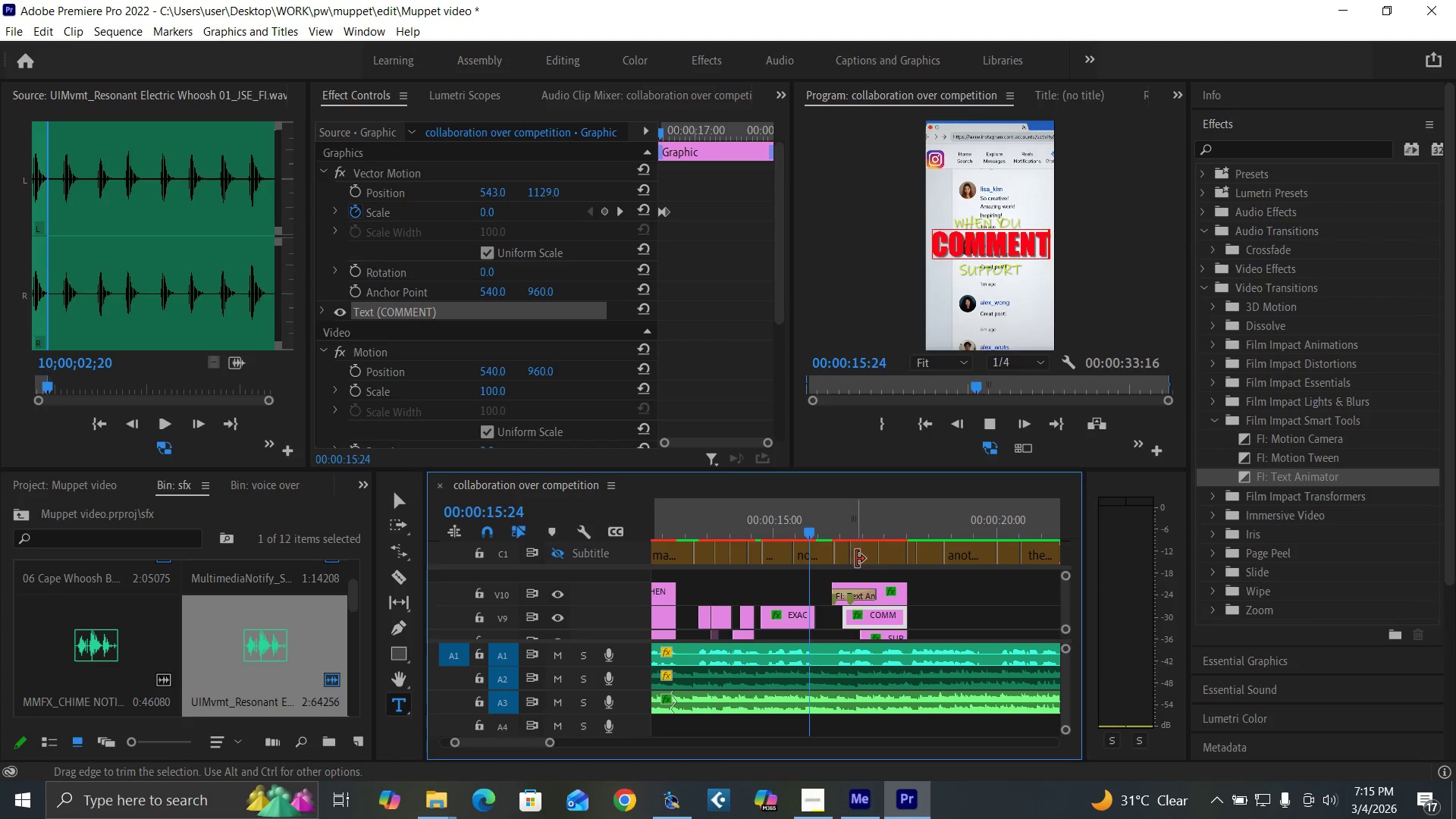 
mouse_move([874, 552])
 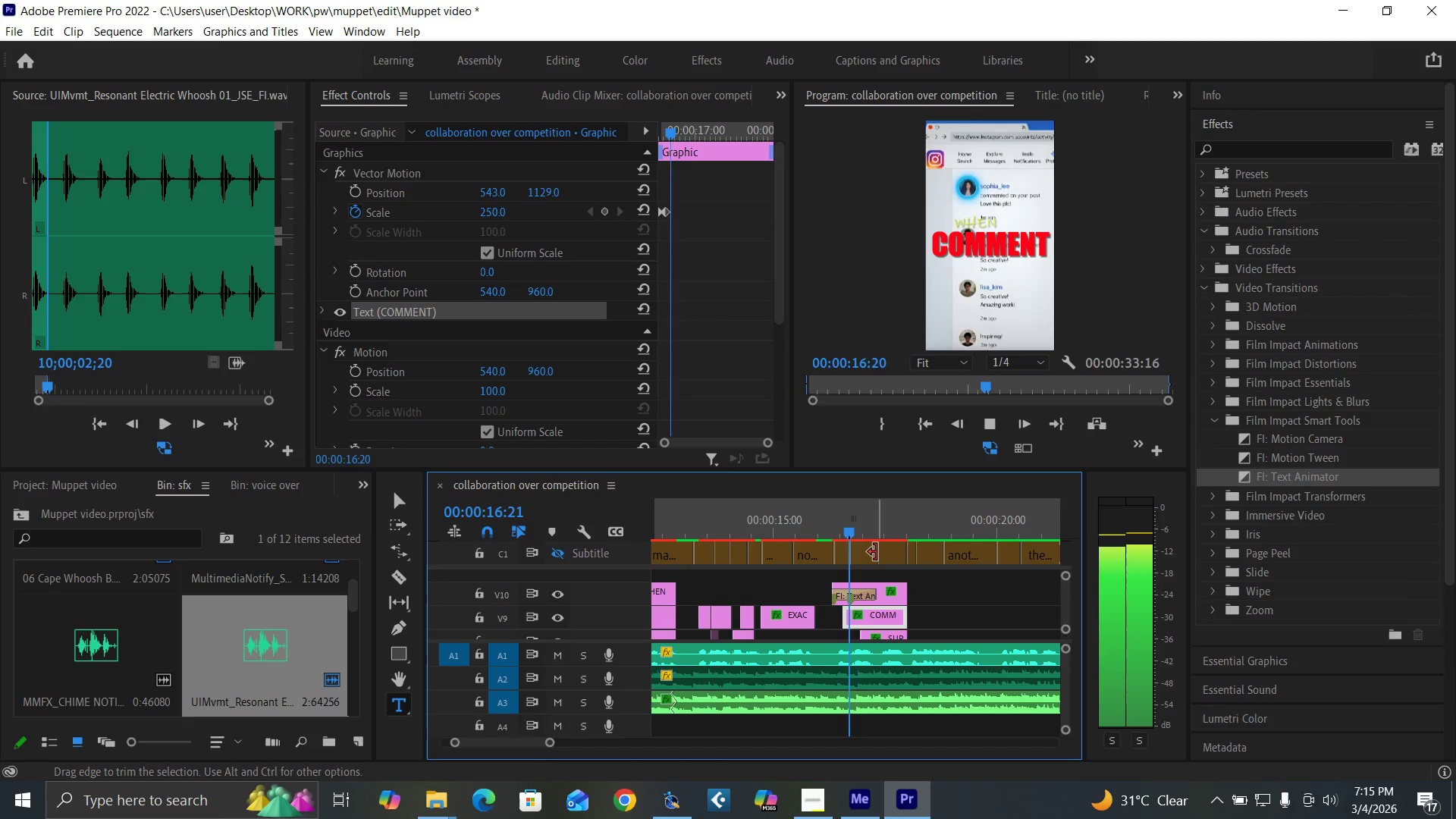 
key(Space)
 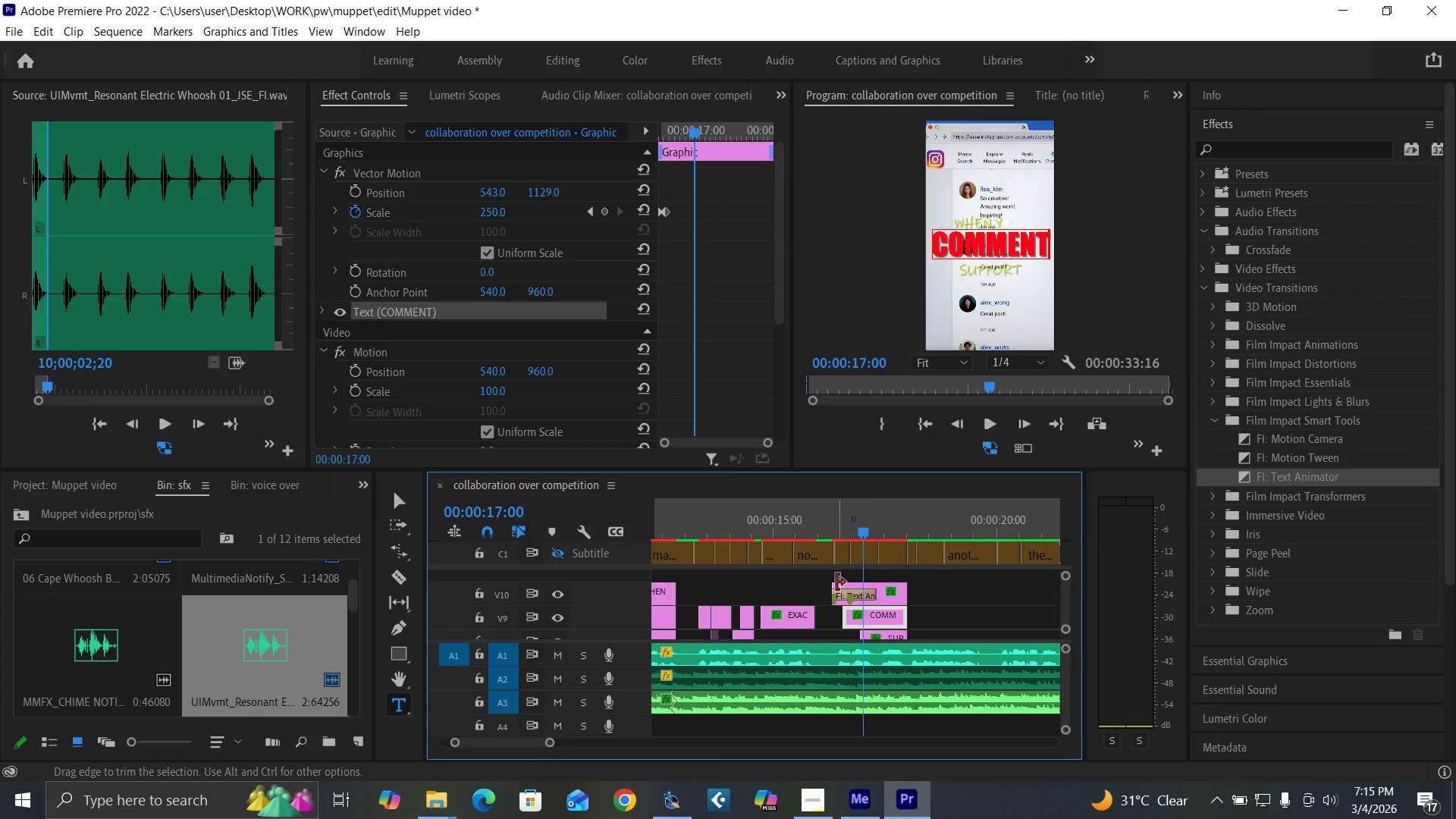 
left_click_drag(start_coordinate=[836, 582], to_coordinate=[822, 580])
 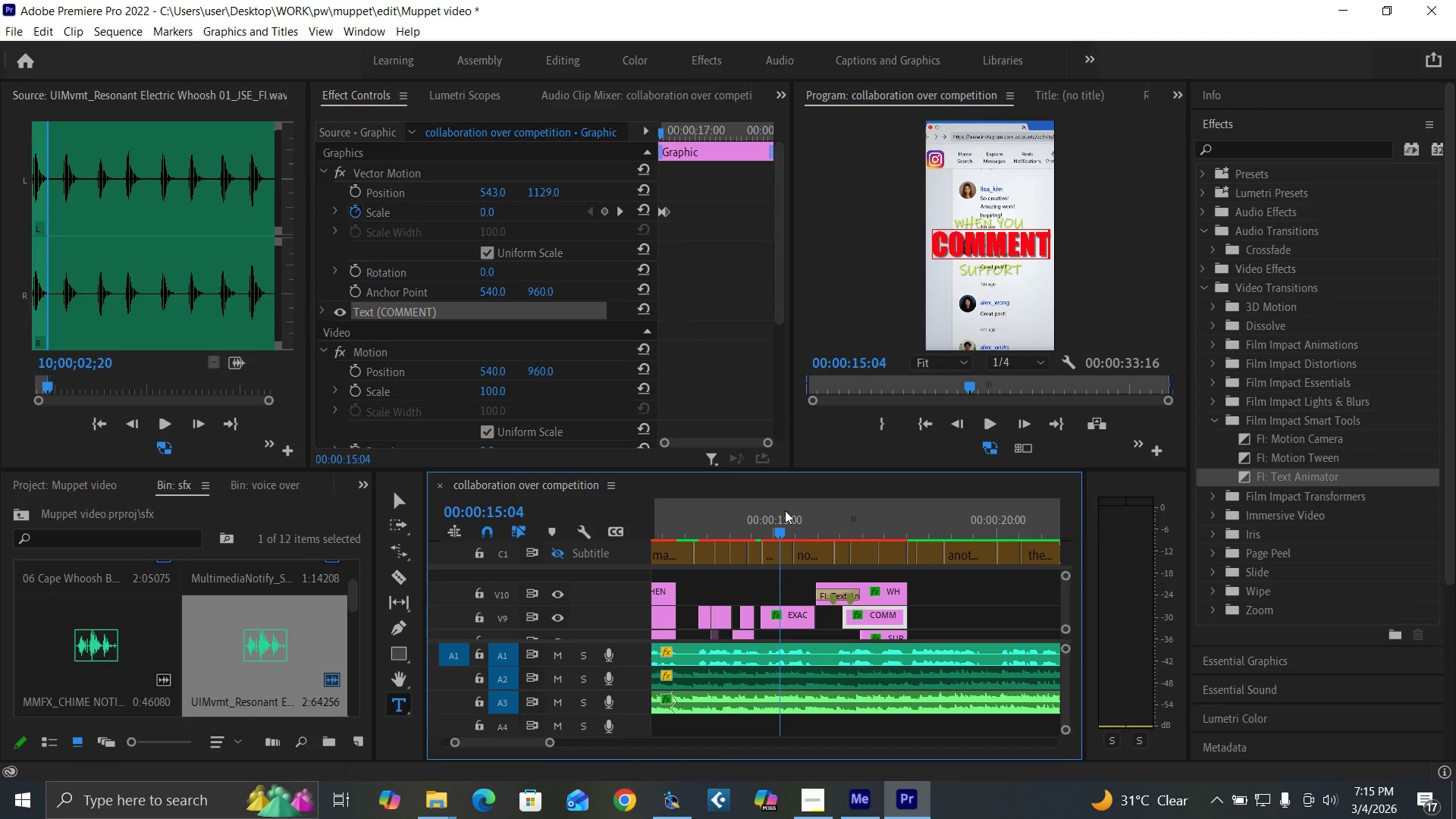 
key(Space)
 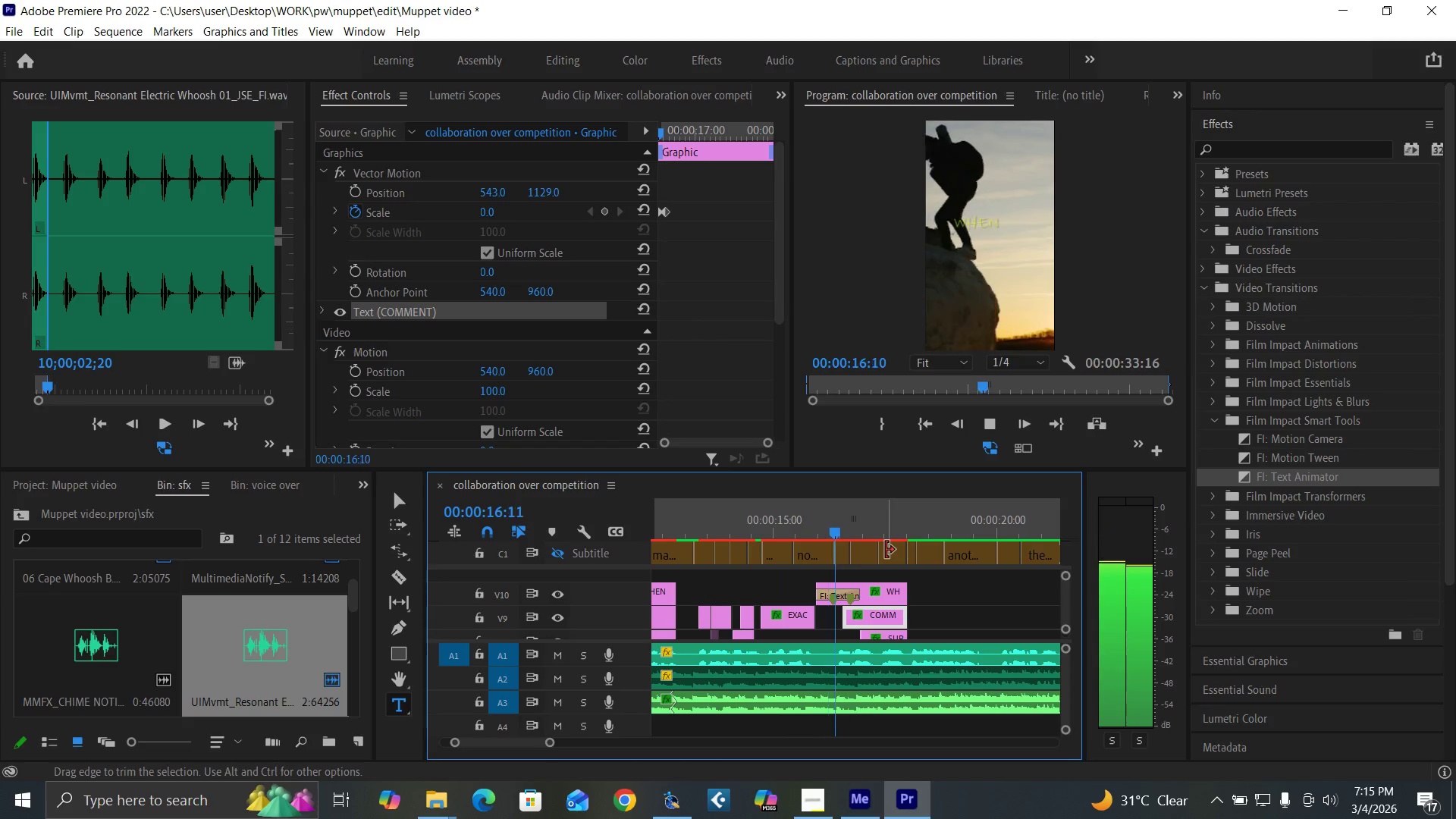 
key(Space)
 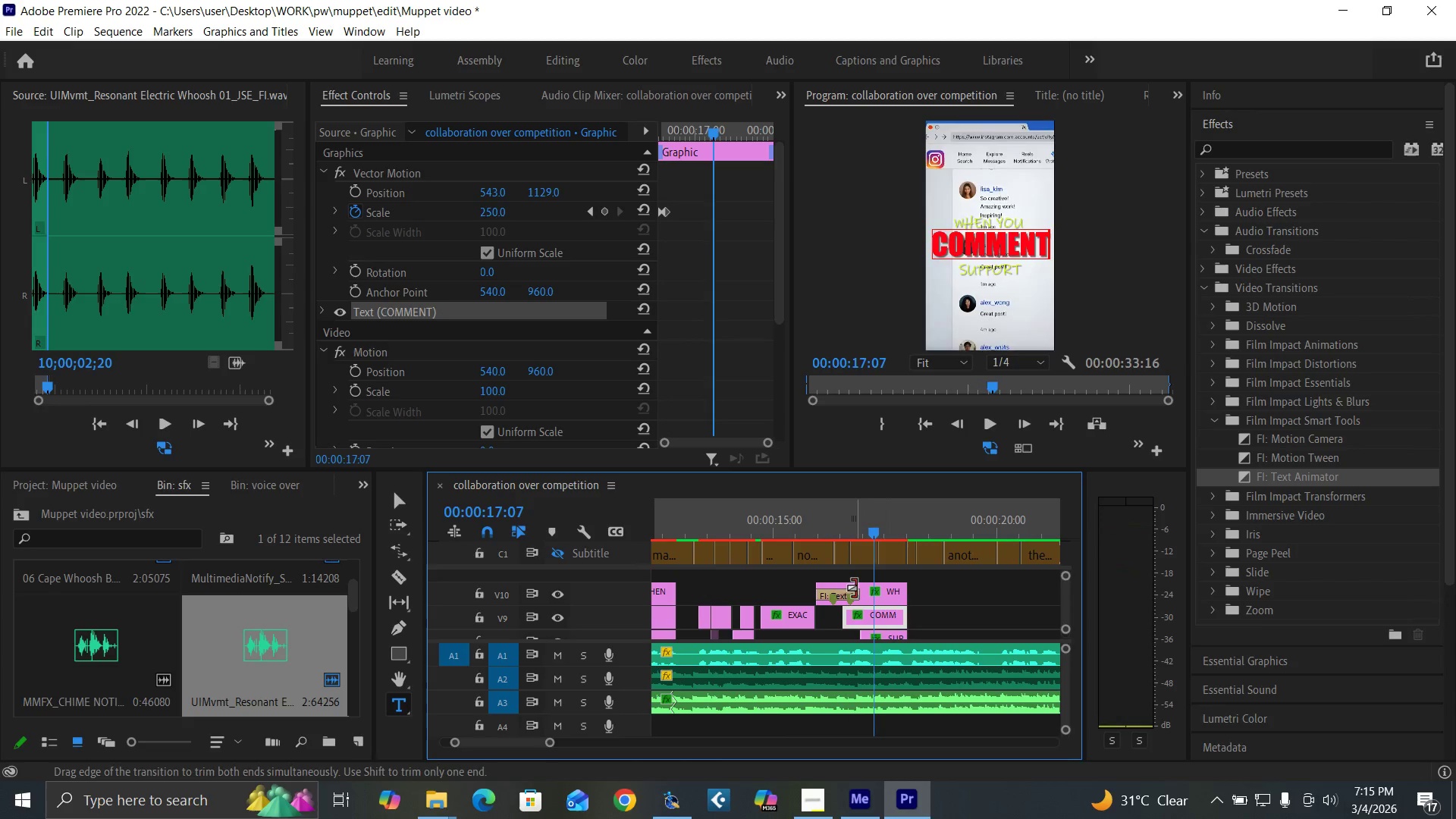 
left_click_drag(start_coordinate=[854, 589], to_coordinate=[843, 588])
 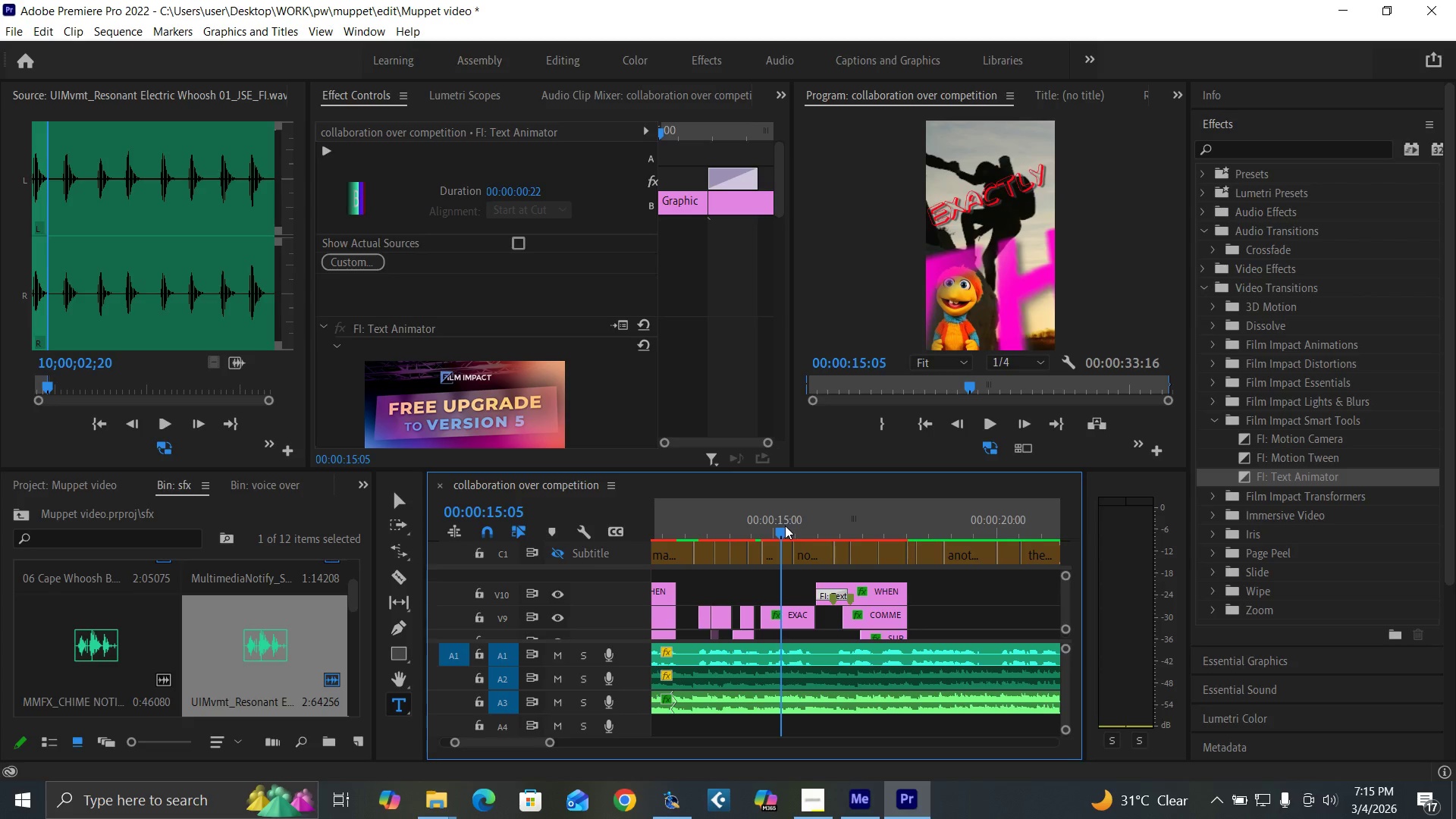 
key(Space)
 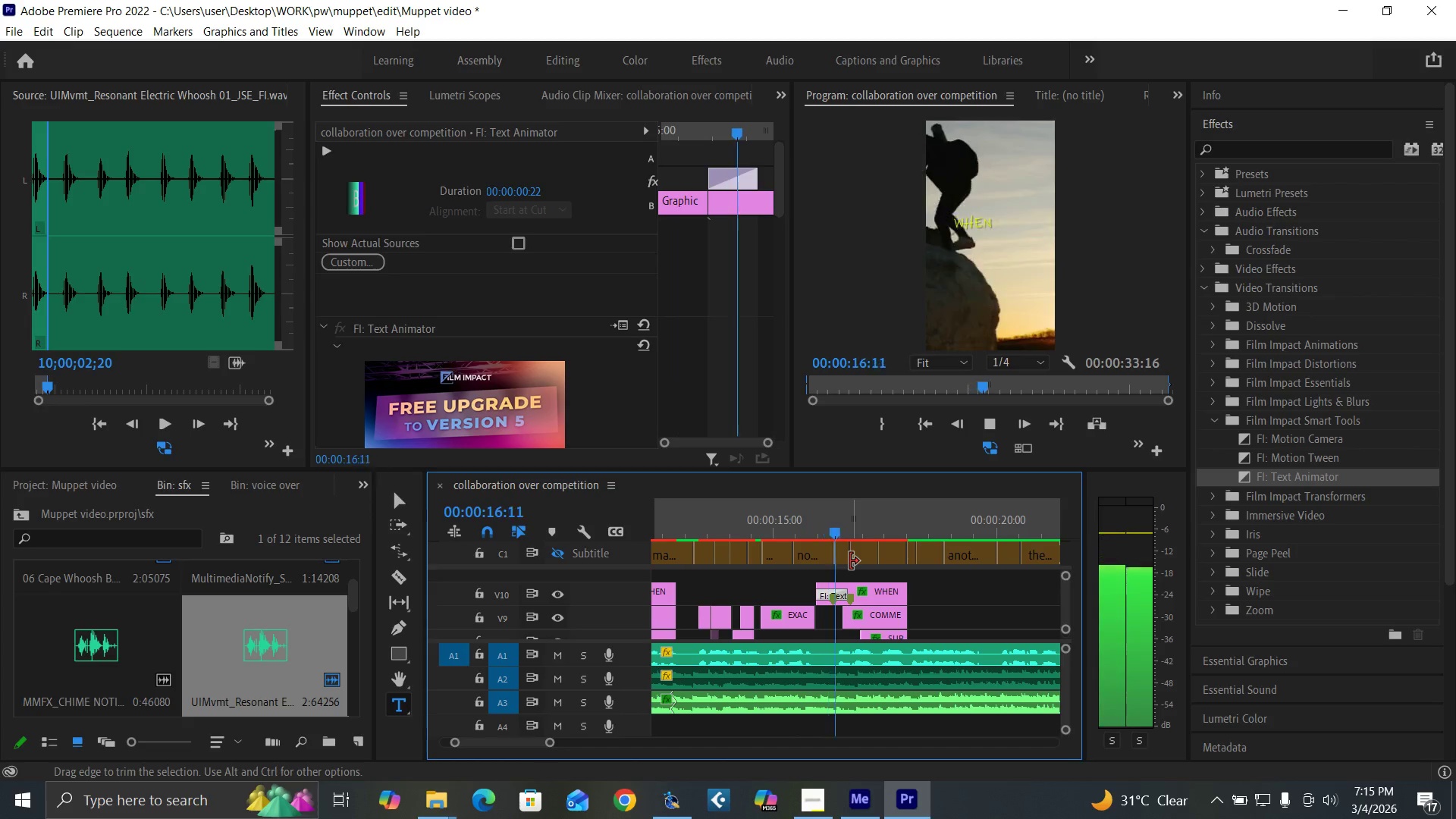 
key(Space)
 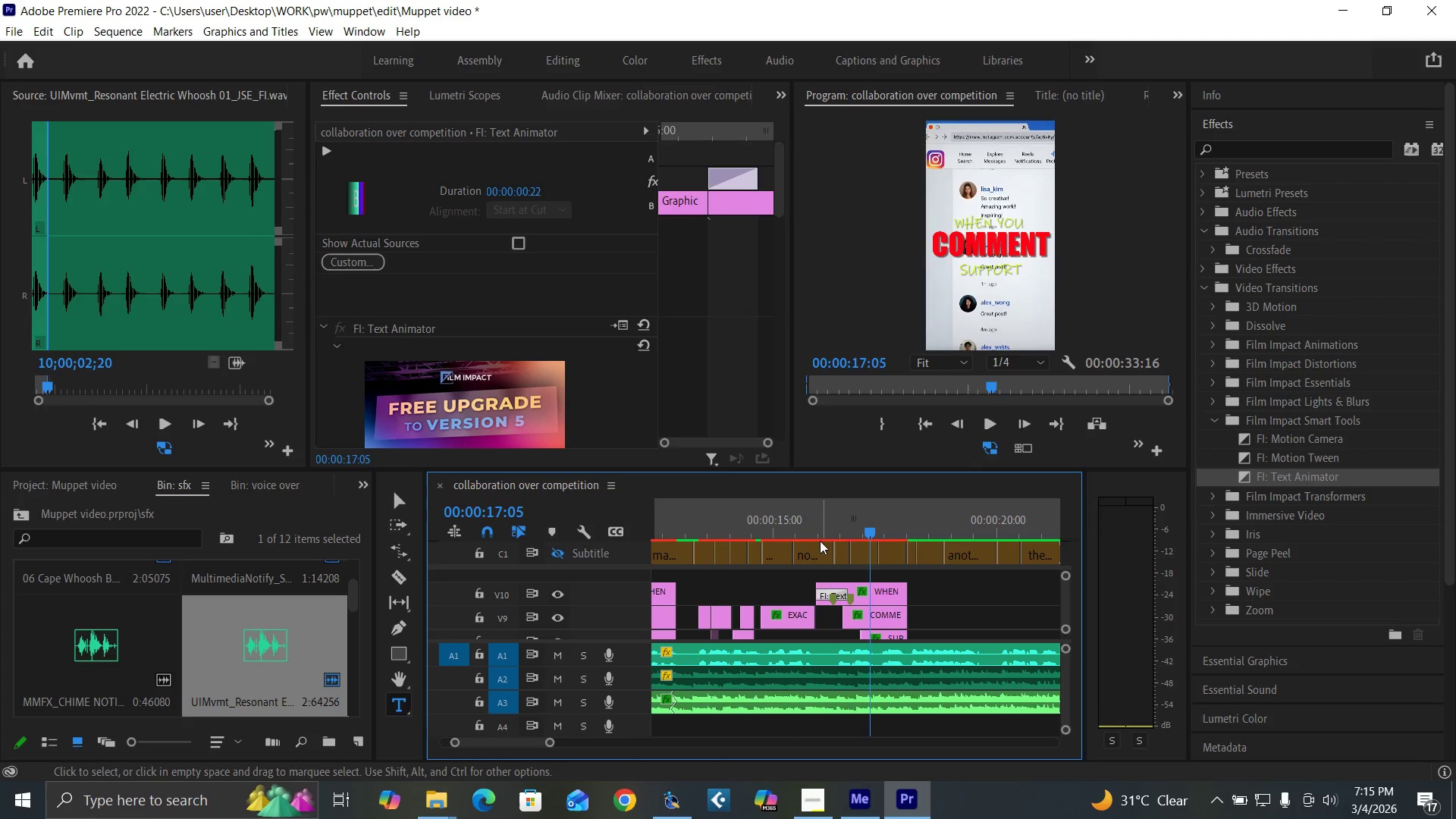 
key(Control+S)
 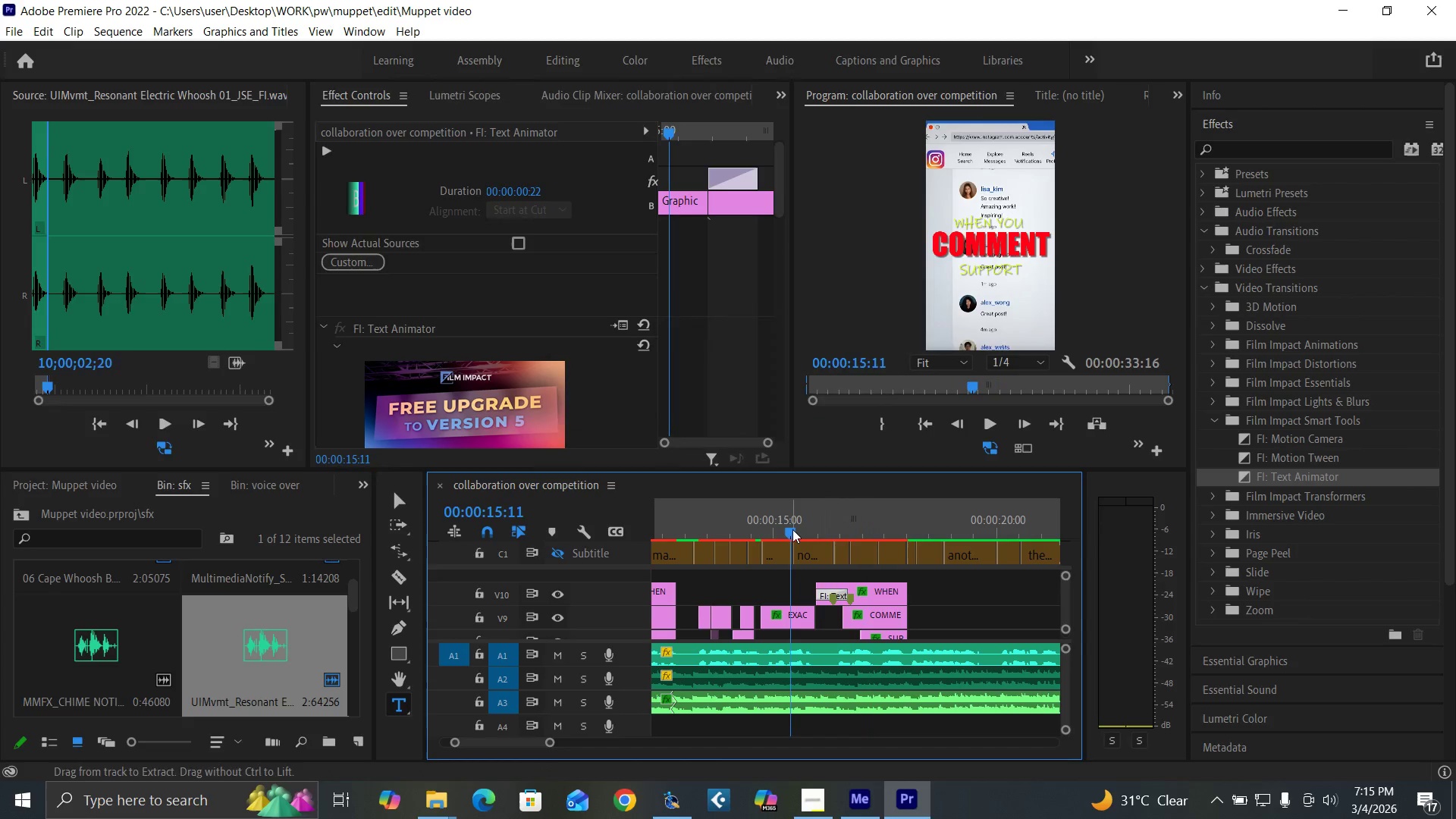 
key(Space)
 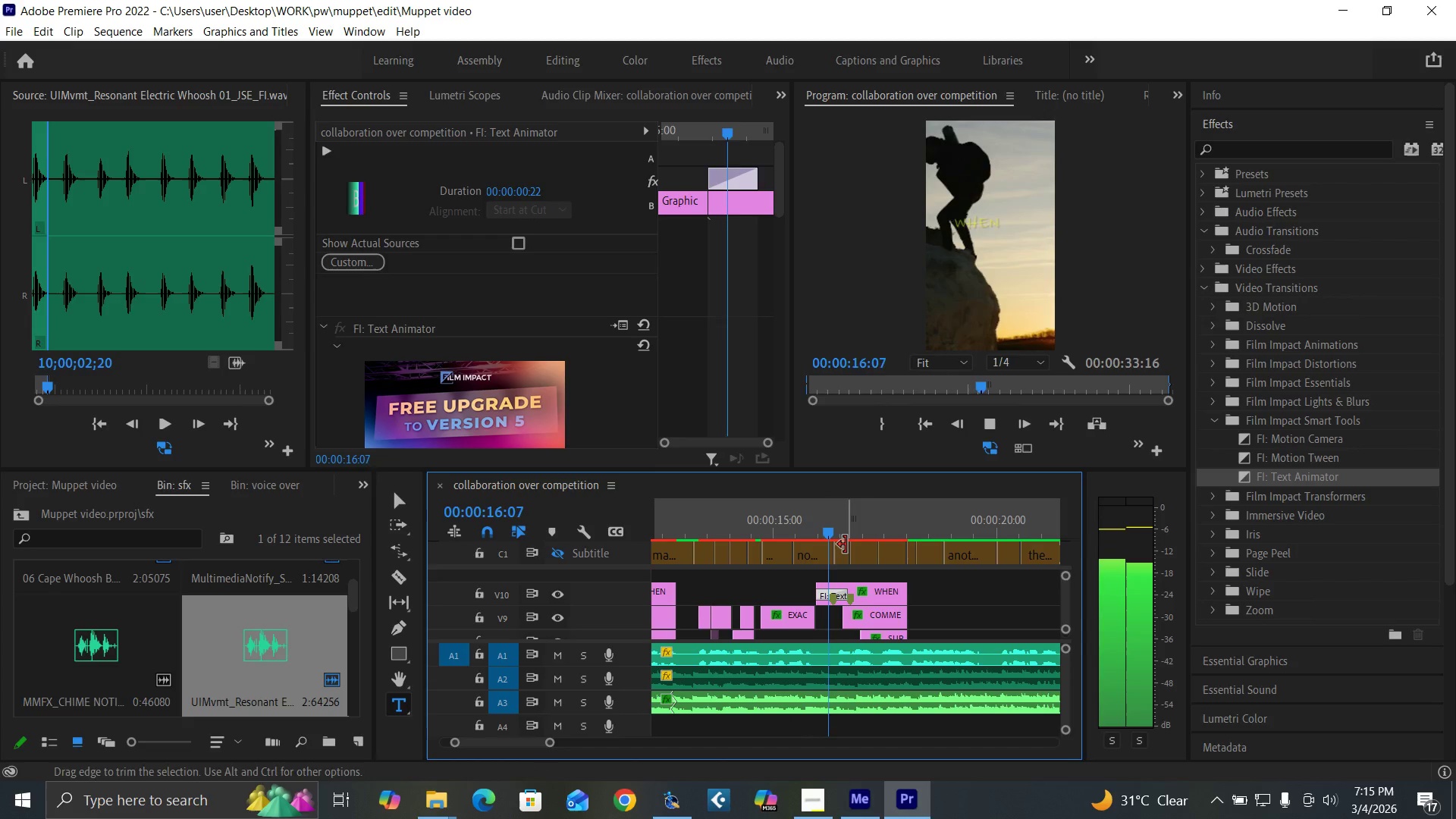 
key(Space)
 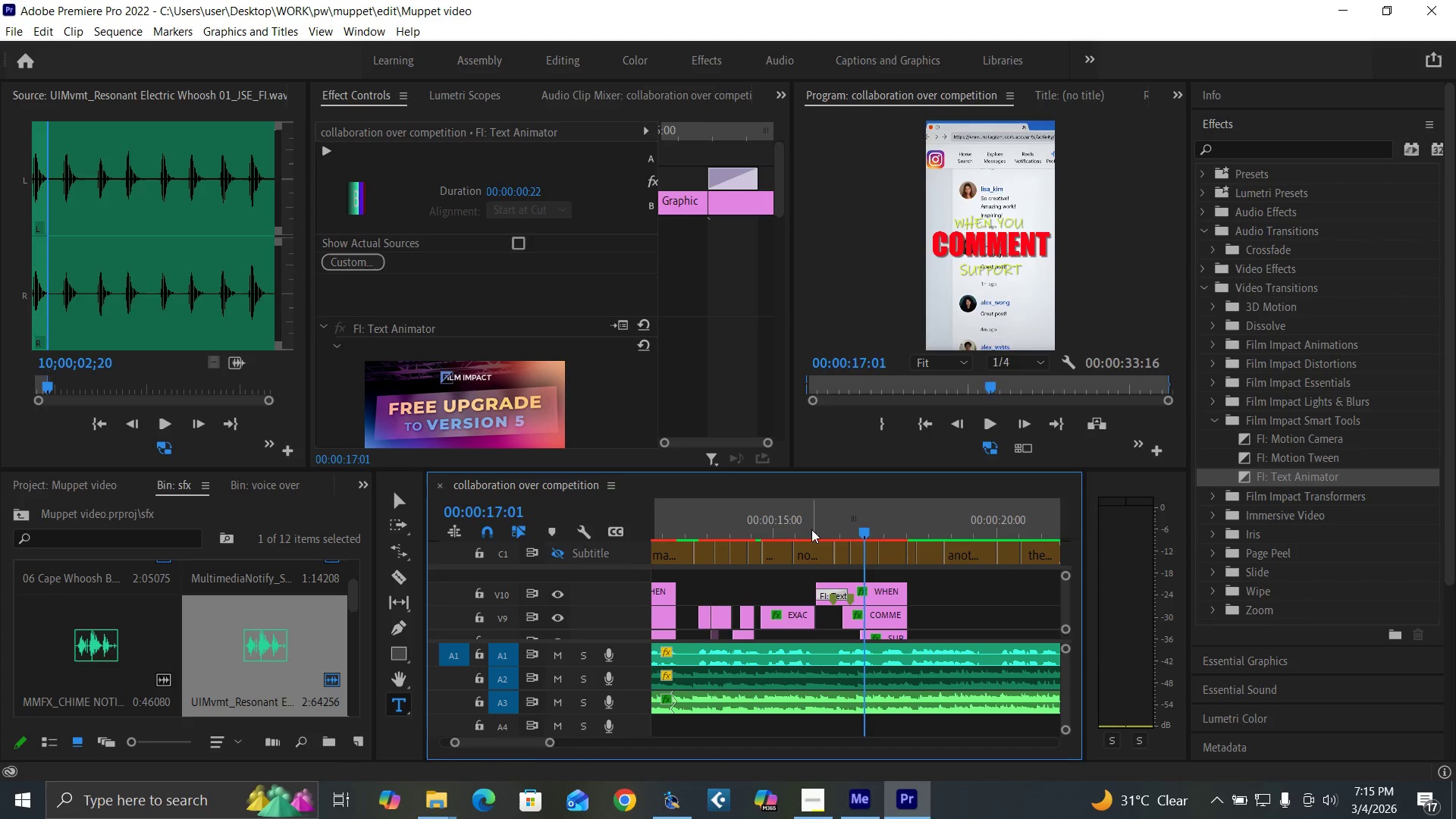 
key(Space)
 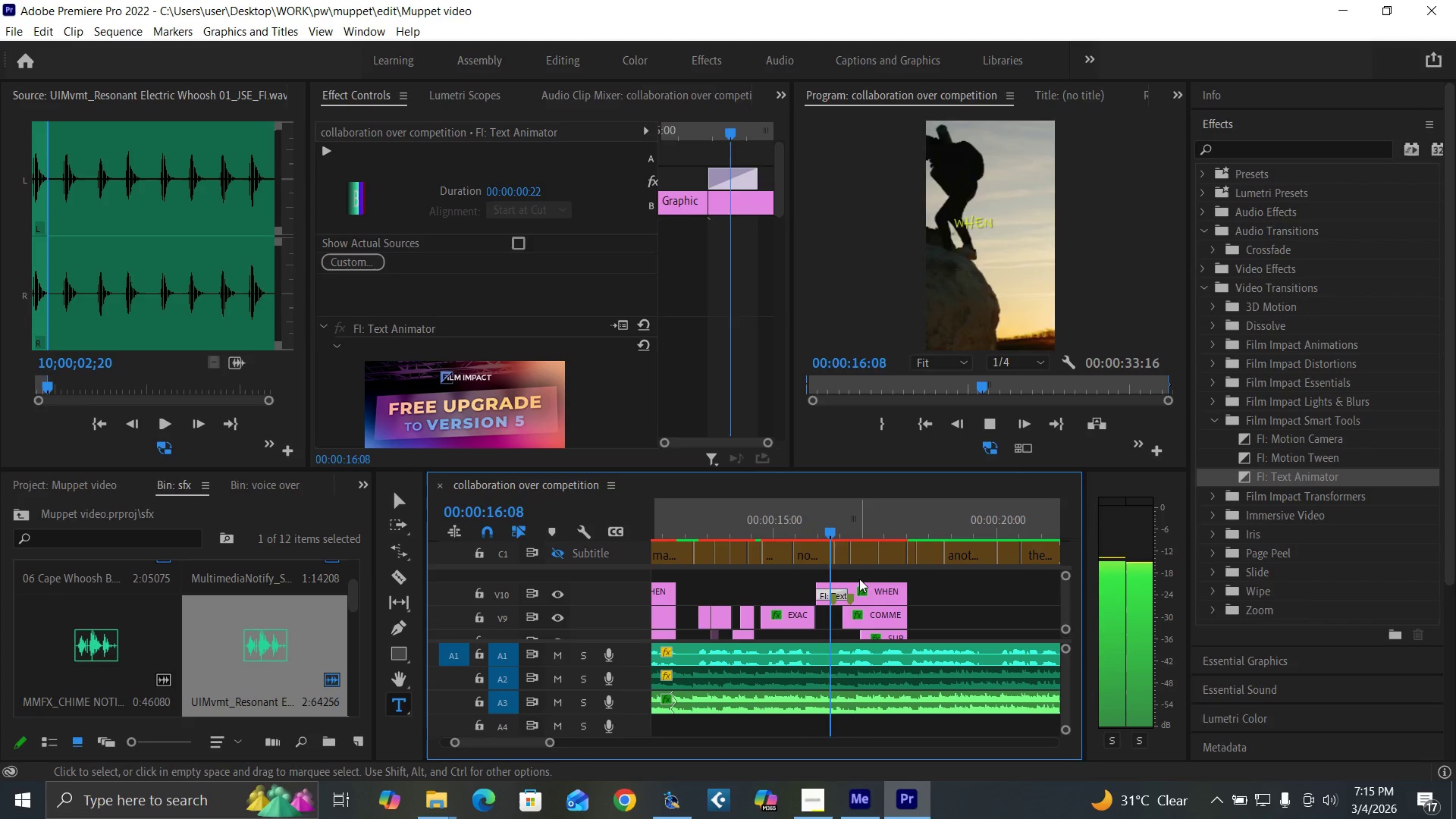 
key(Space)
 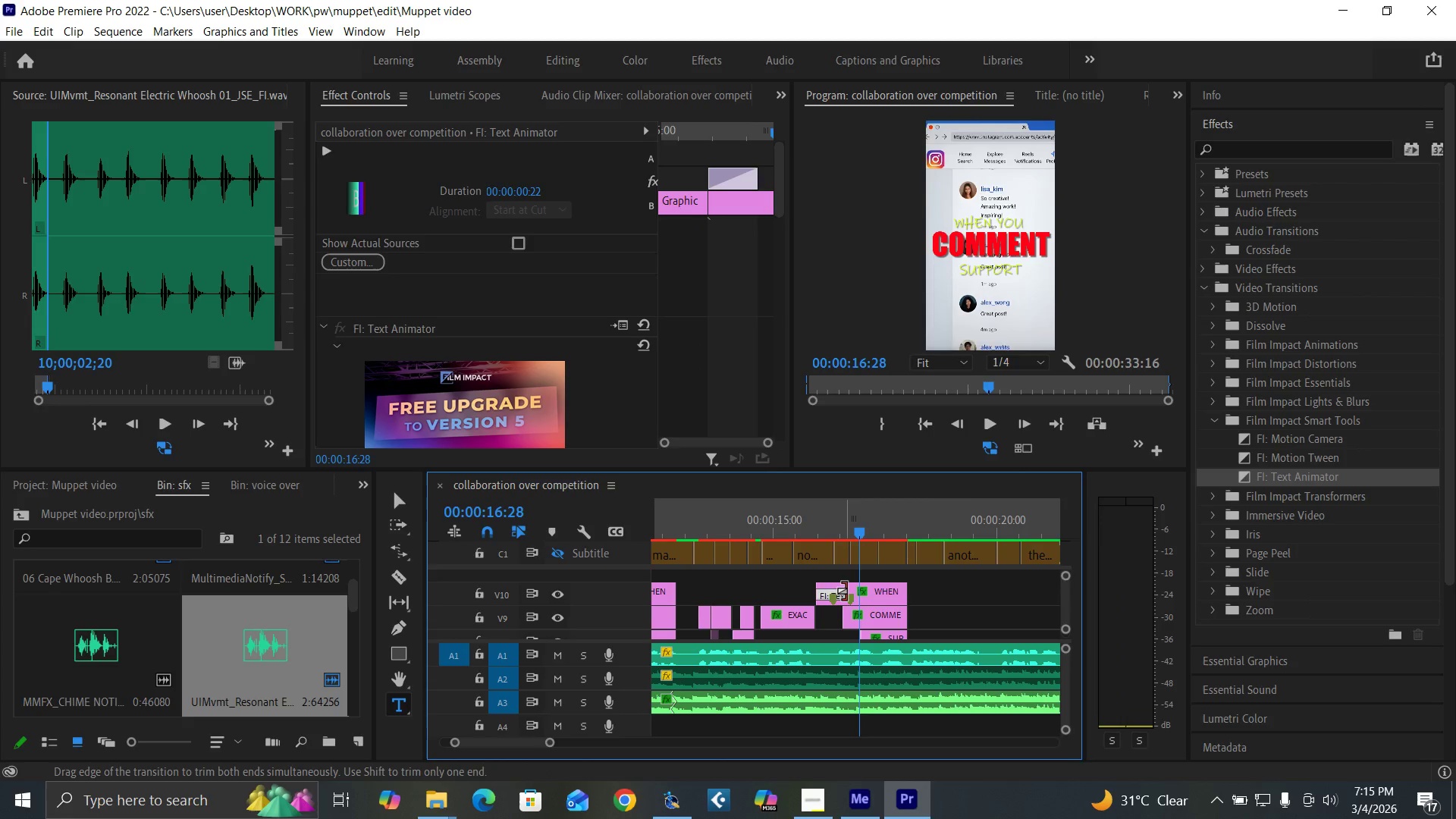 
left_click_drag(start_coordinate=[844, 591], to_coordinate=[836, 592])
 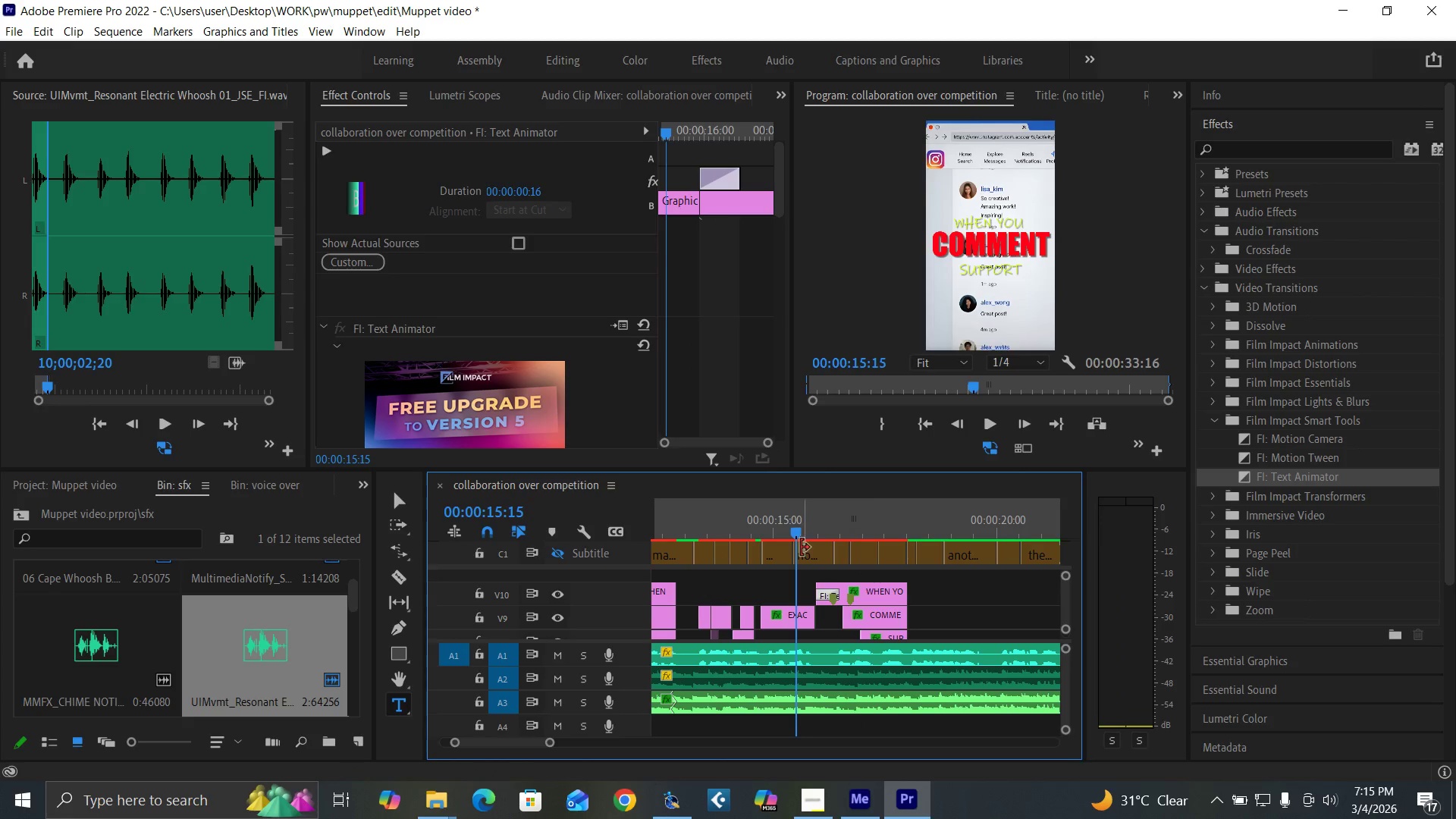 
key(Space)
 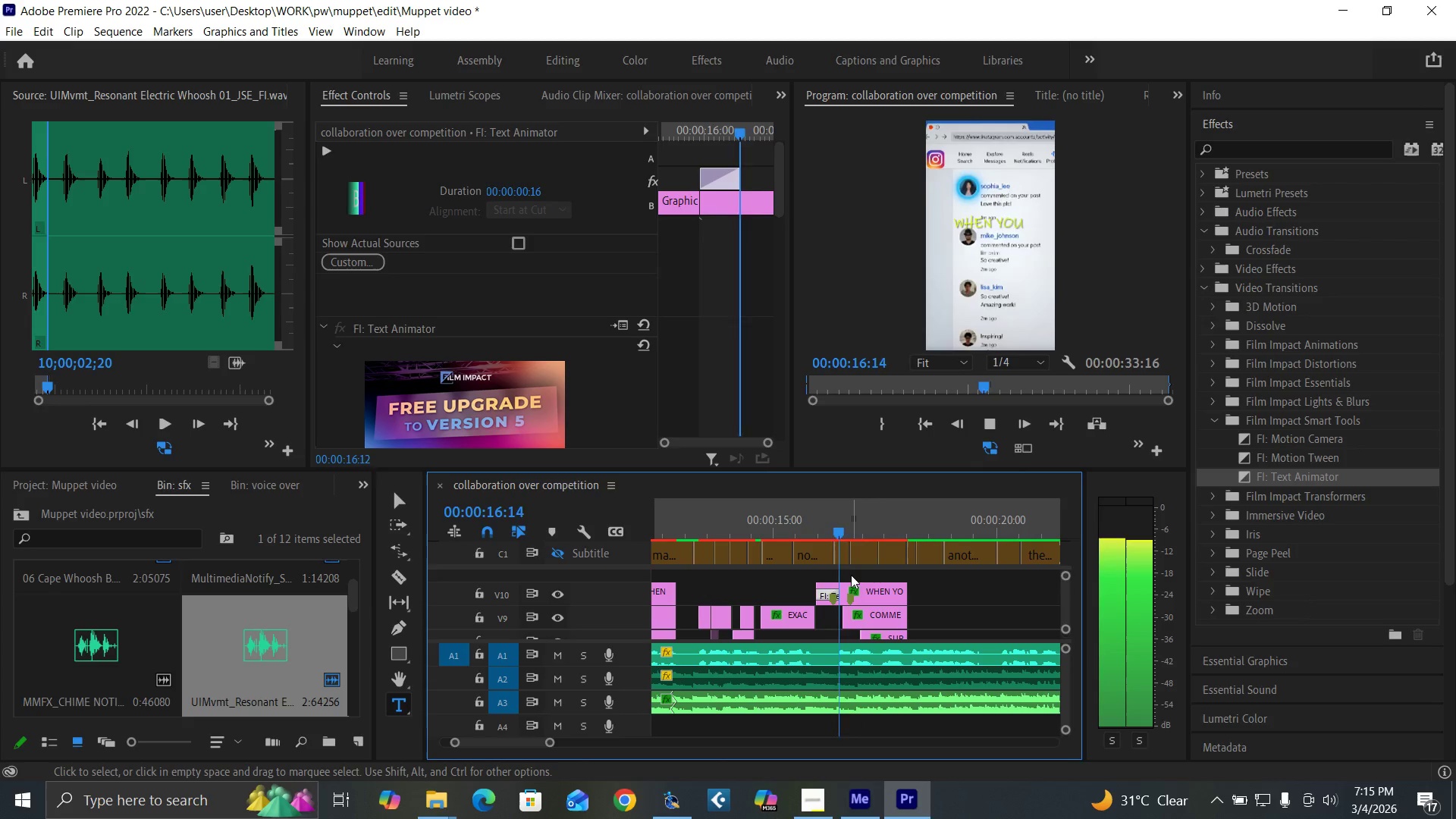 
key(Space)
 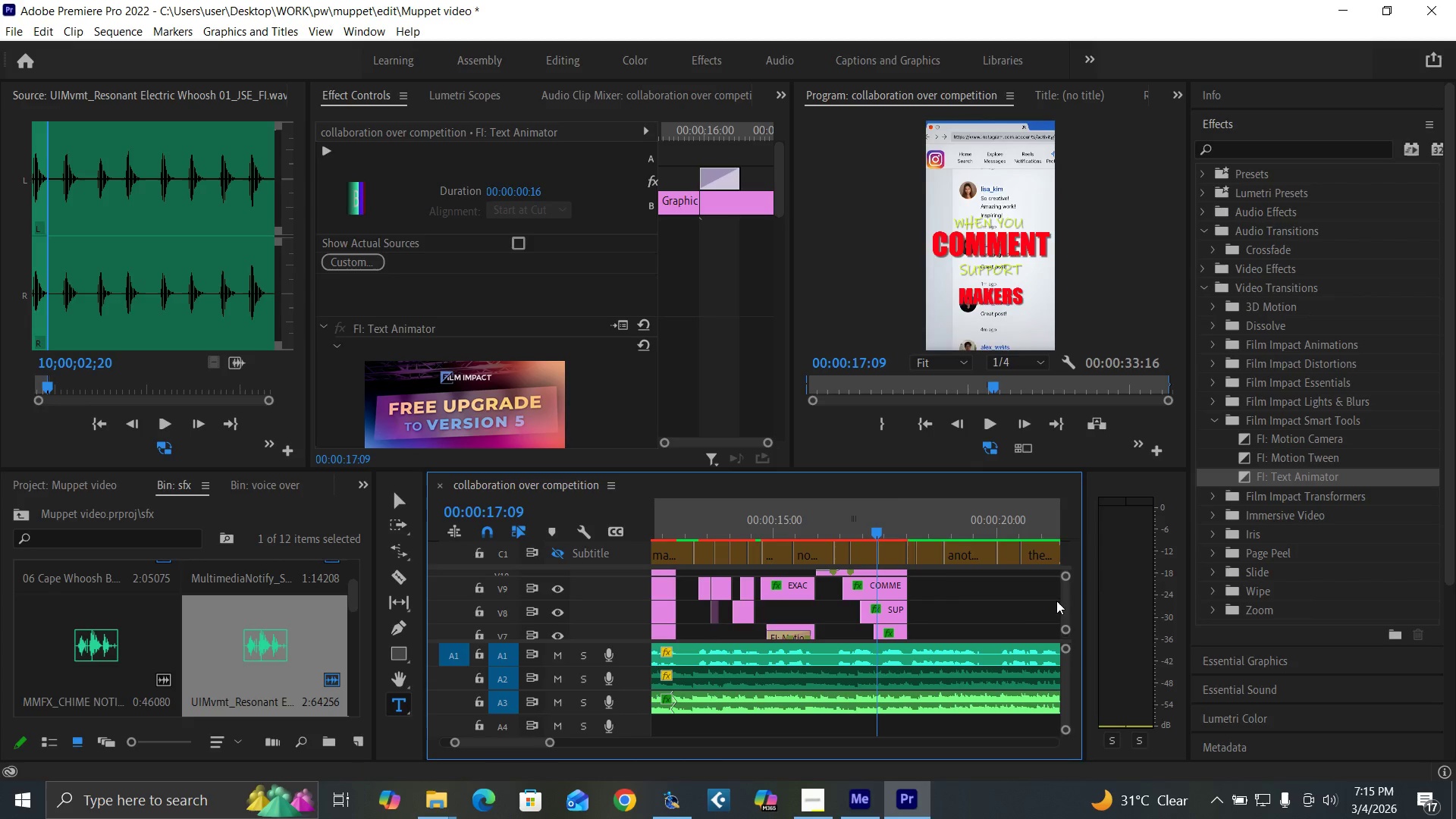 
wait(5.05)
 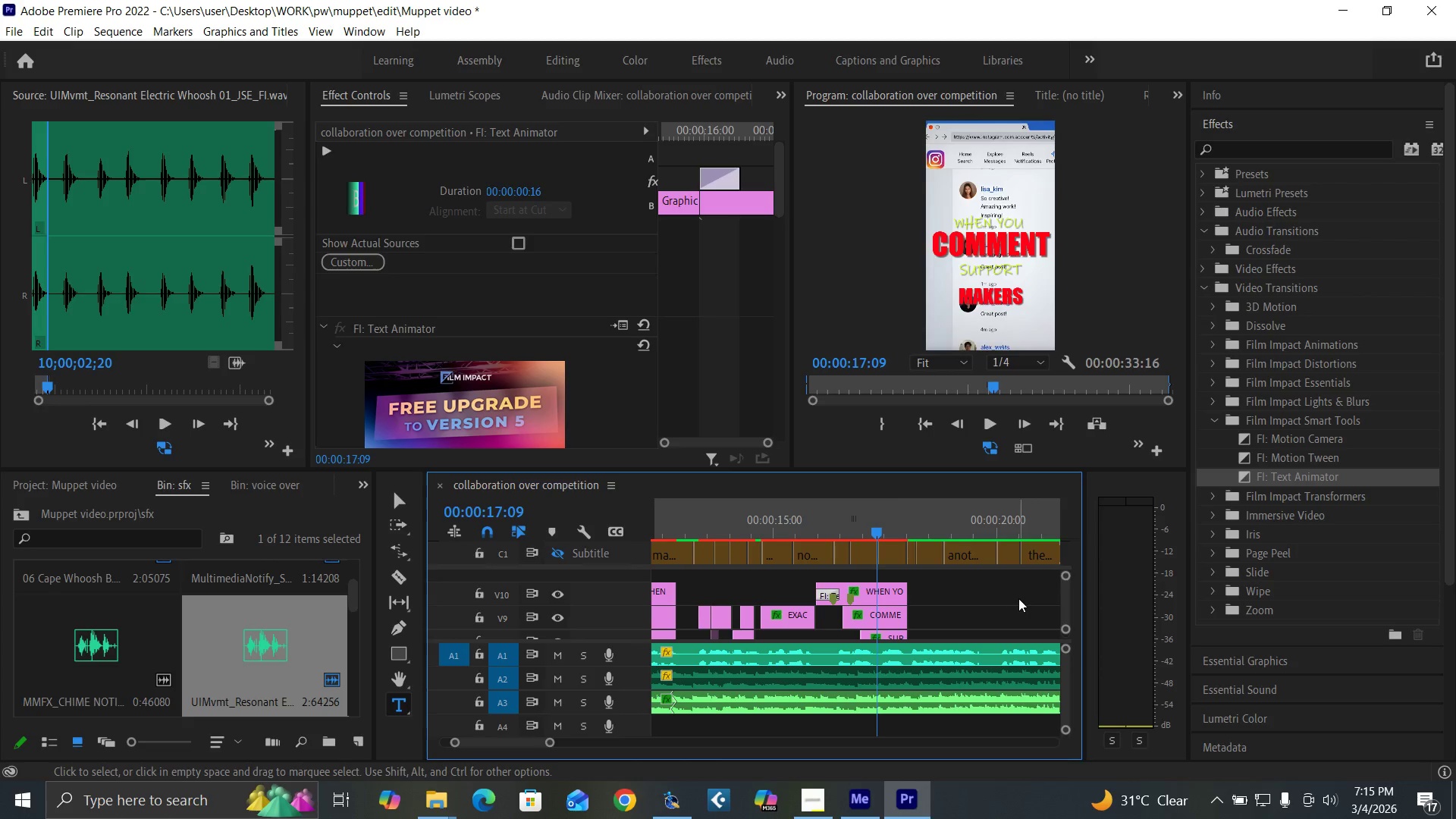 
left_click_drag(start_coordinate=[892, 612], to_coordinate=[979, 607])
 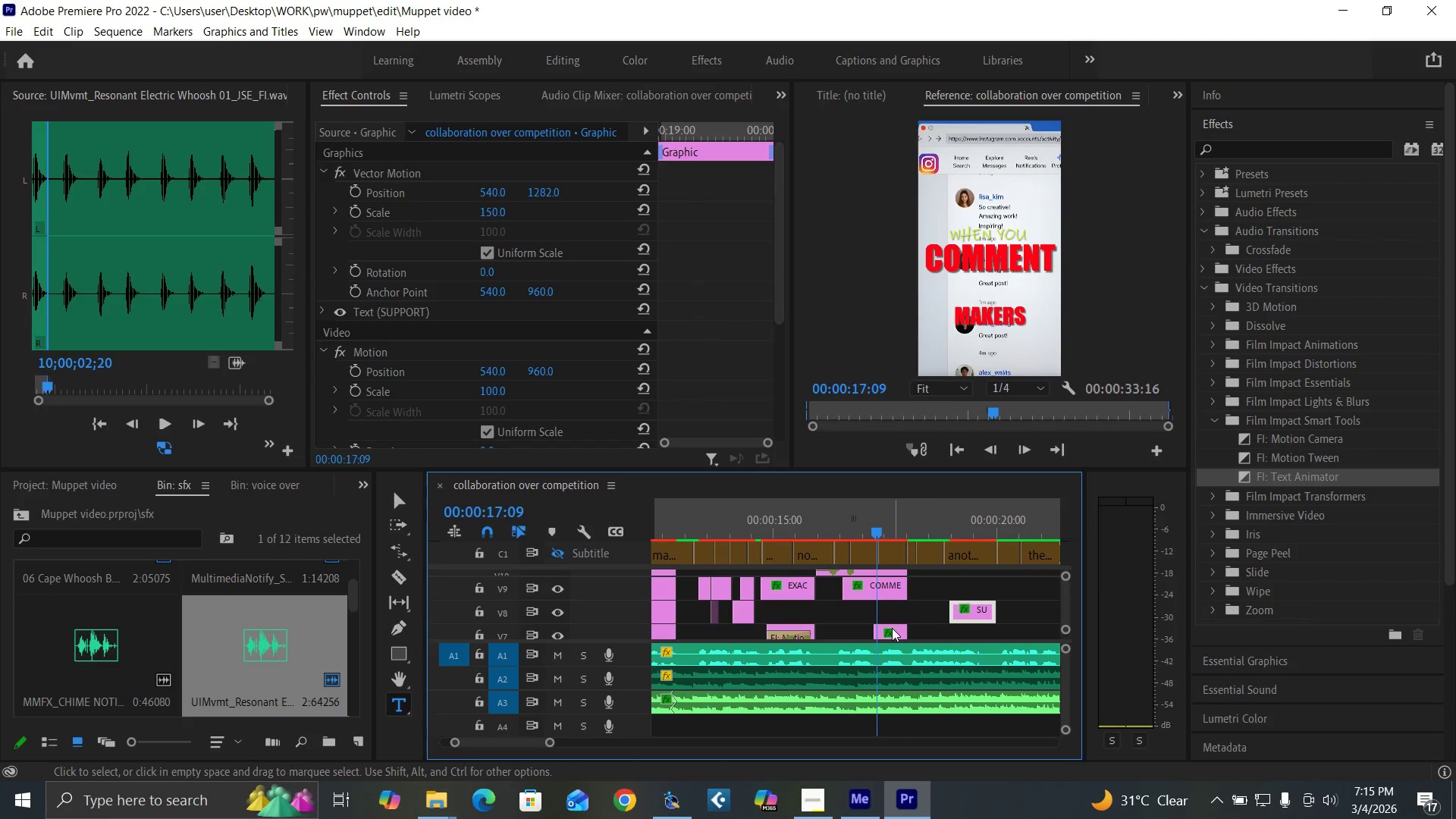 
left_click_drag(start_coordinate=[892, 628], to_coordinate=[895, 608])
 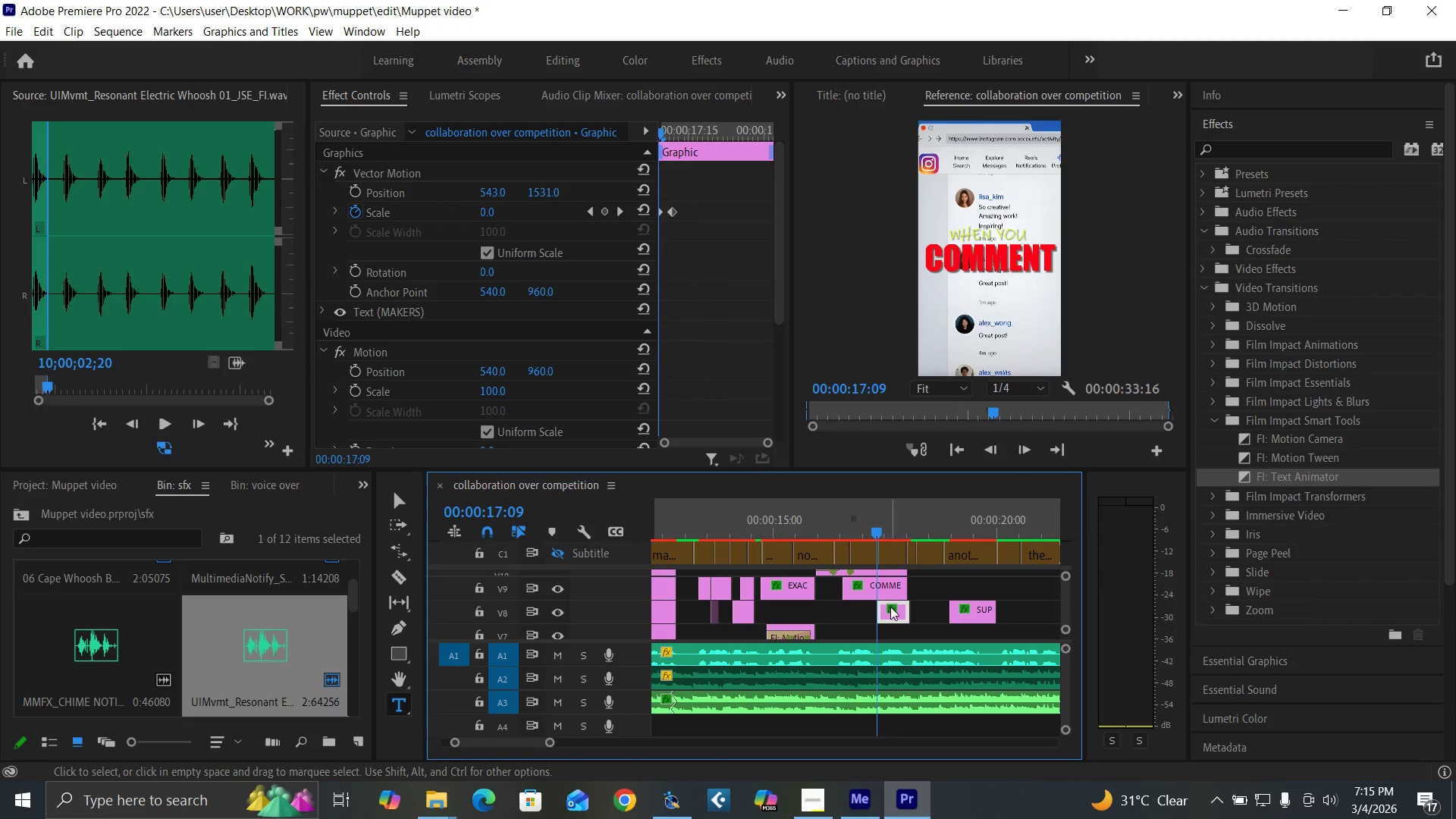 
left_click([890, 607])
 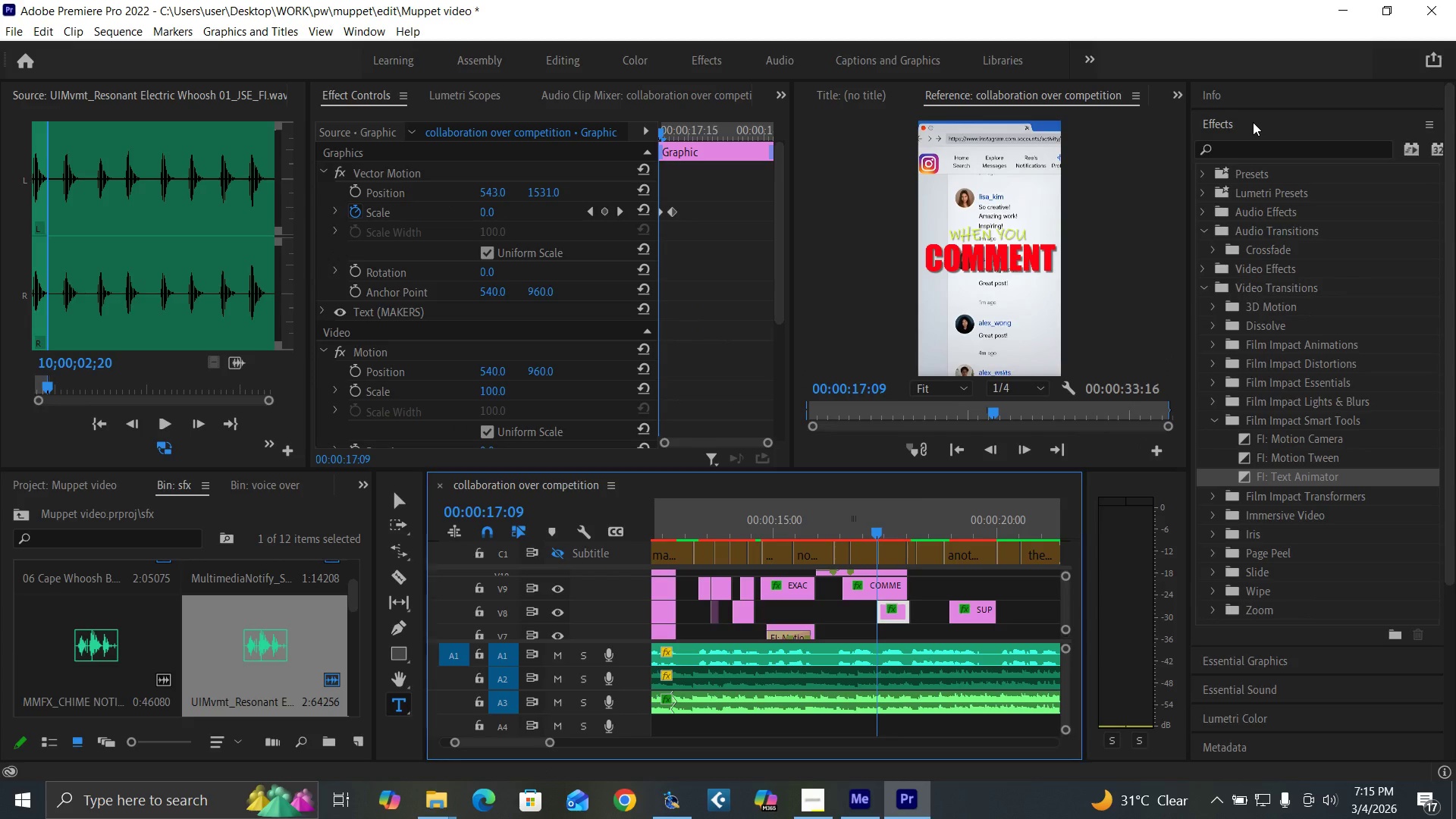 
double_click([1257, 155])
 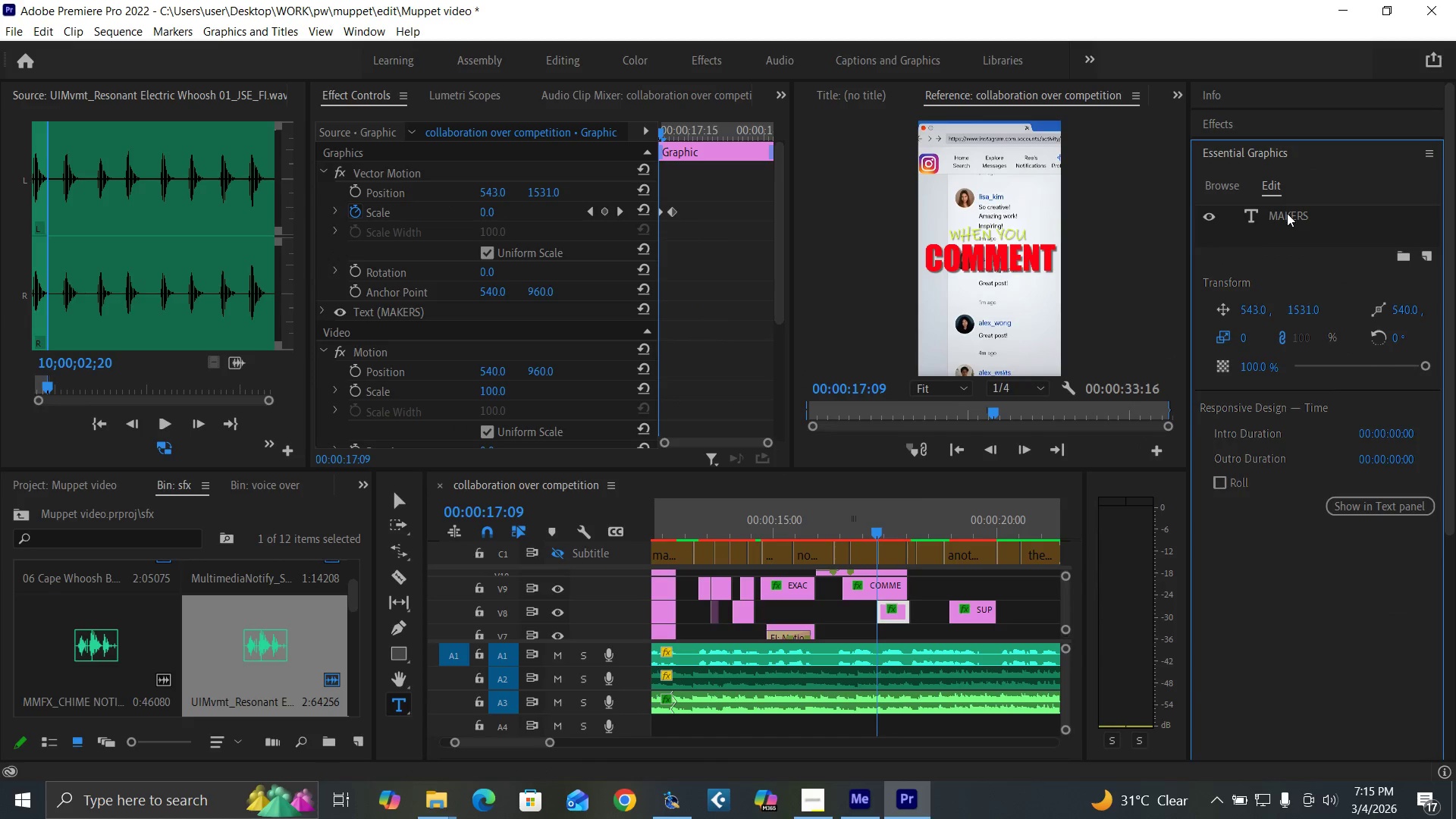 
double_click([1286, 213])
 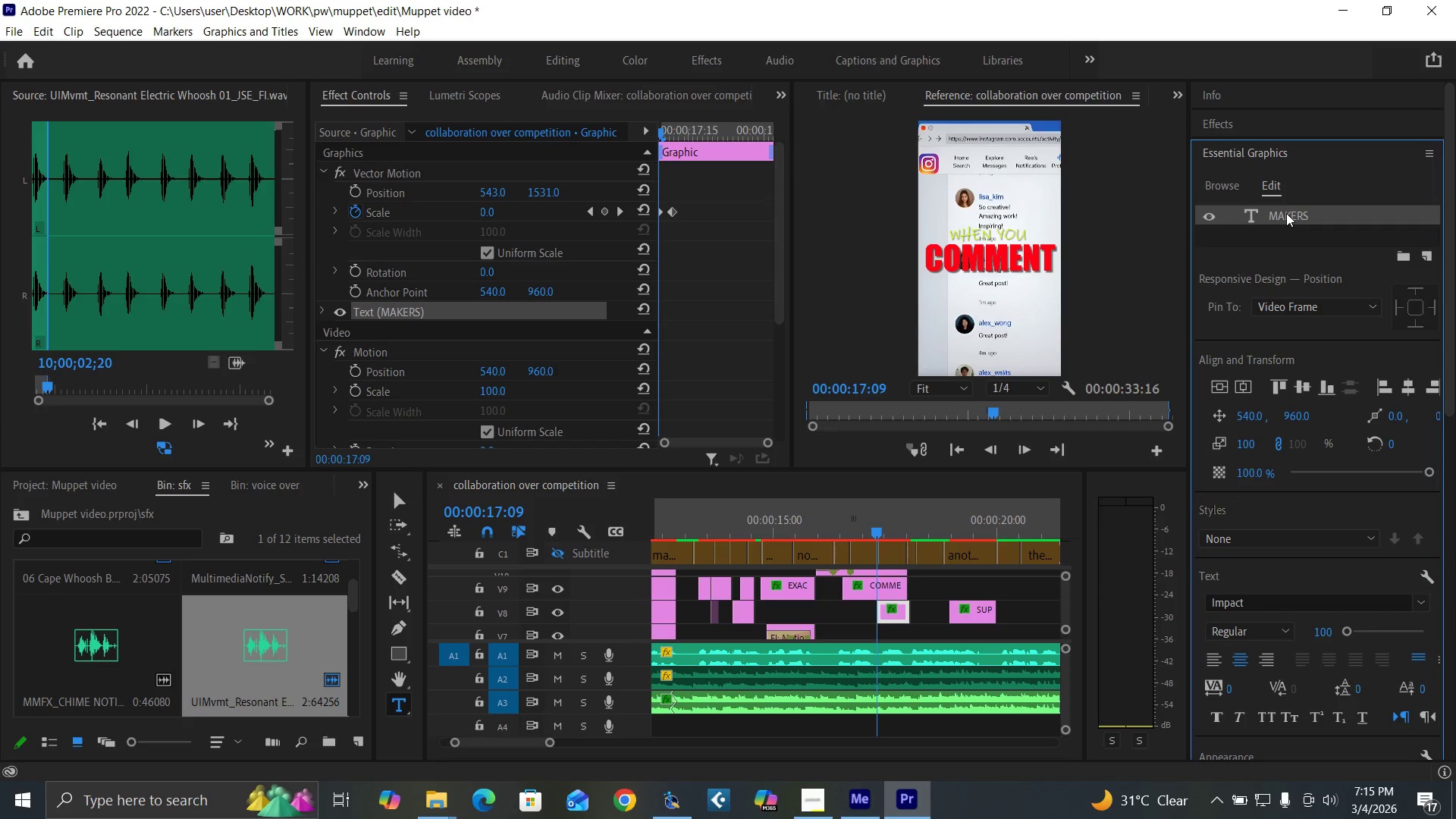 
triple_click([1286, 213])
 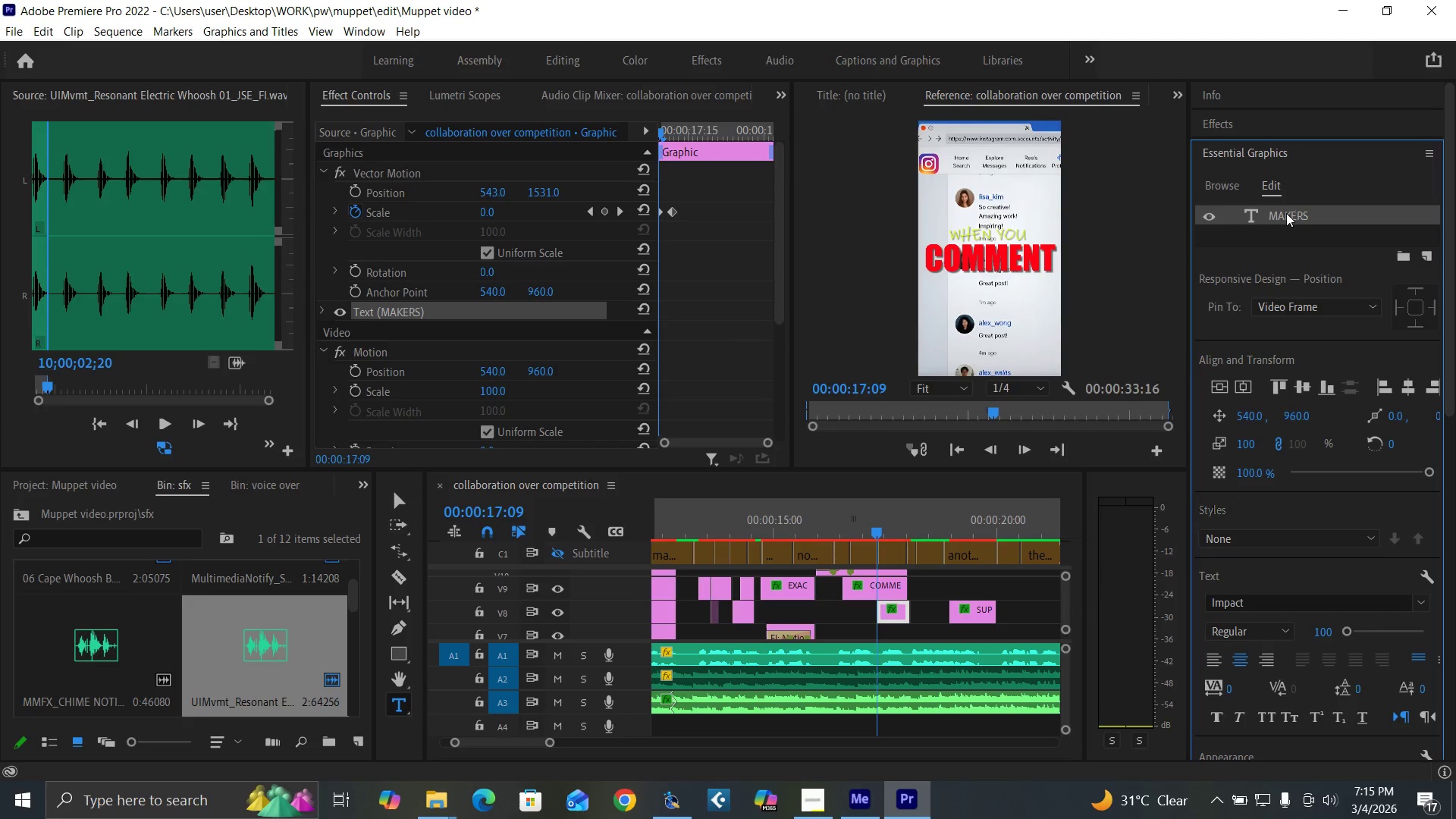 
triple_click([1286, 213])
 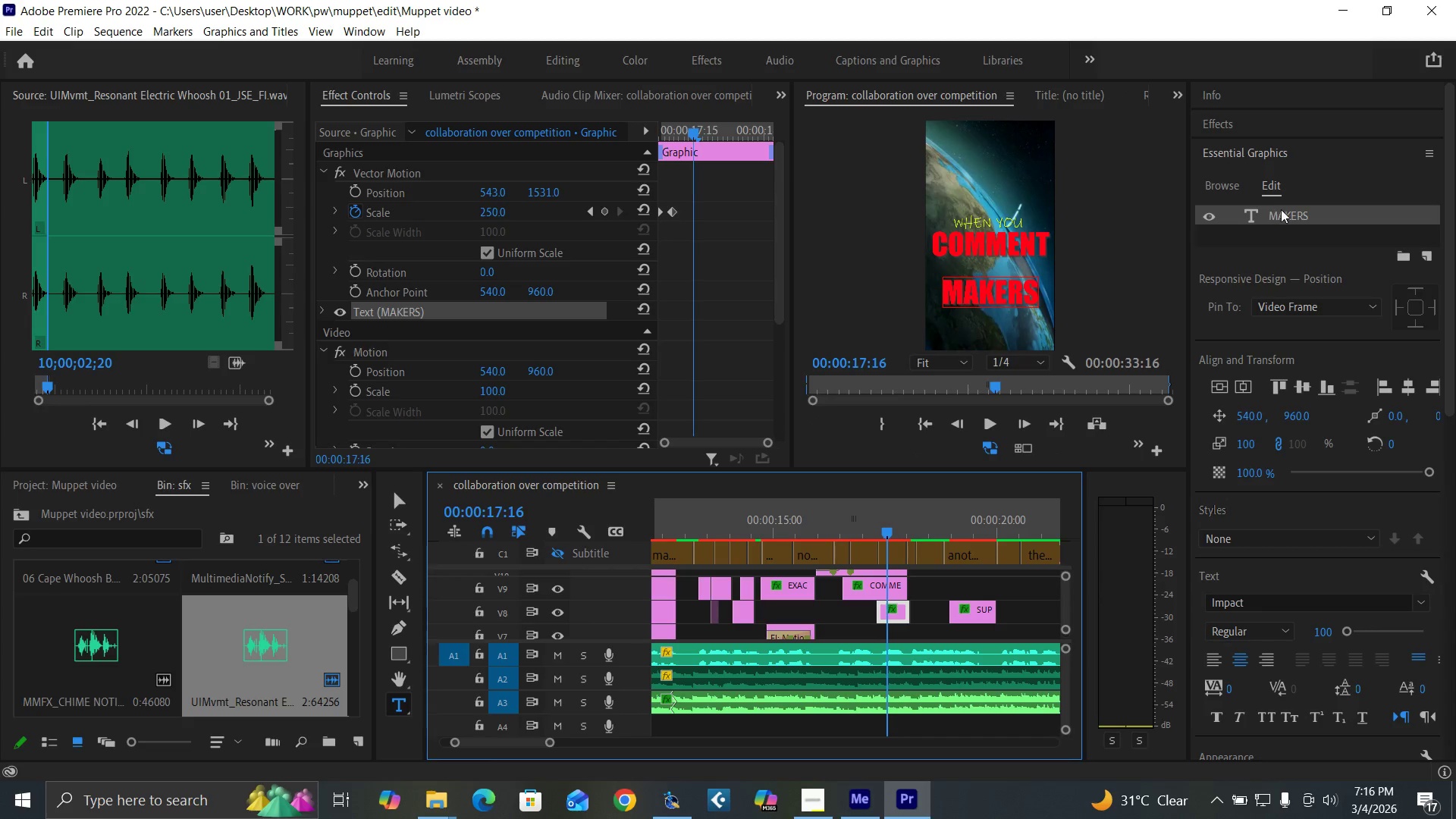 
triple_click([1285, 218])
 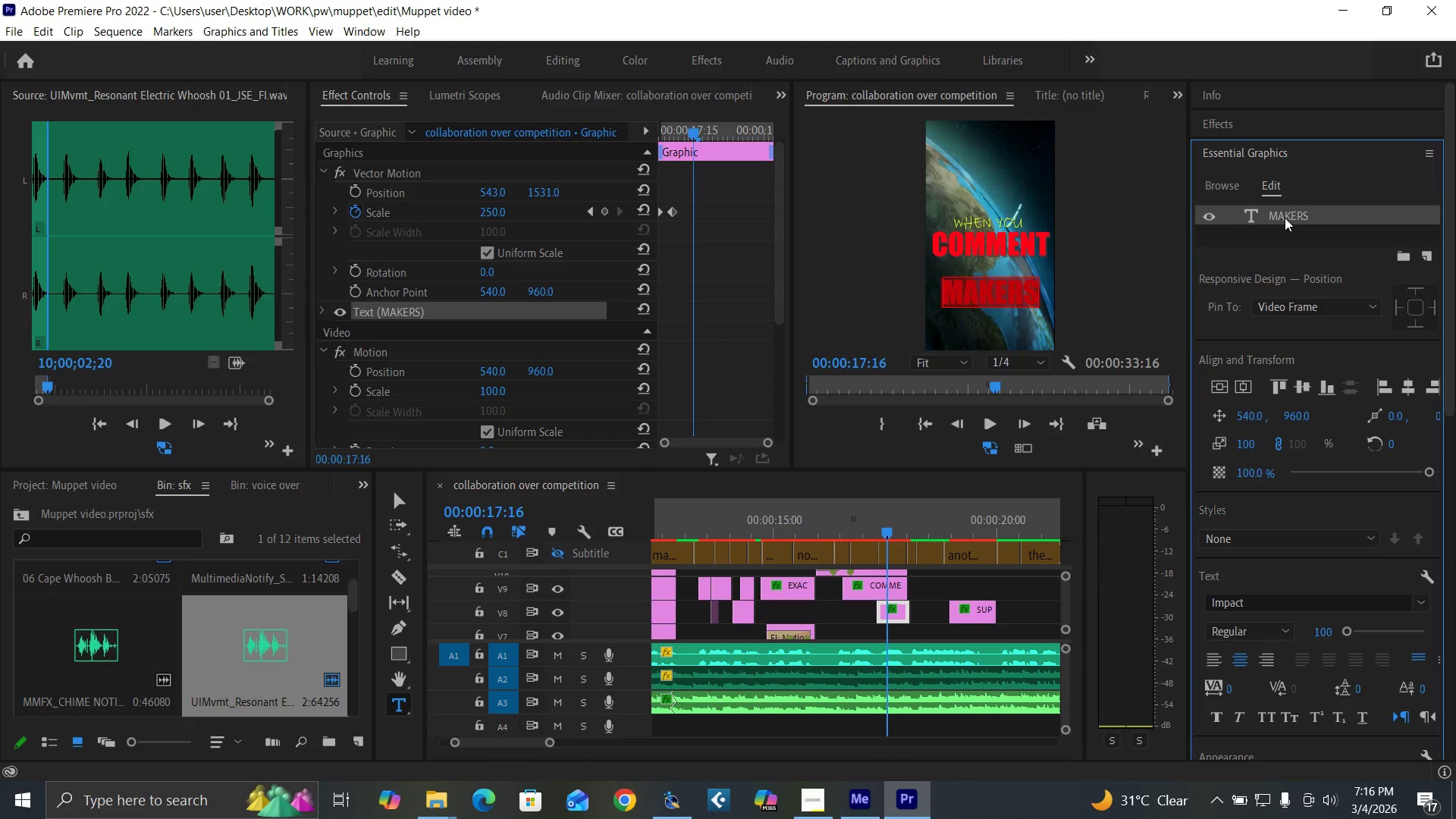 
triple_click([1285, 218])
 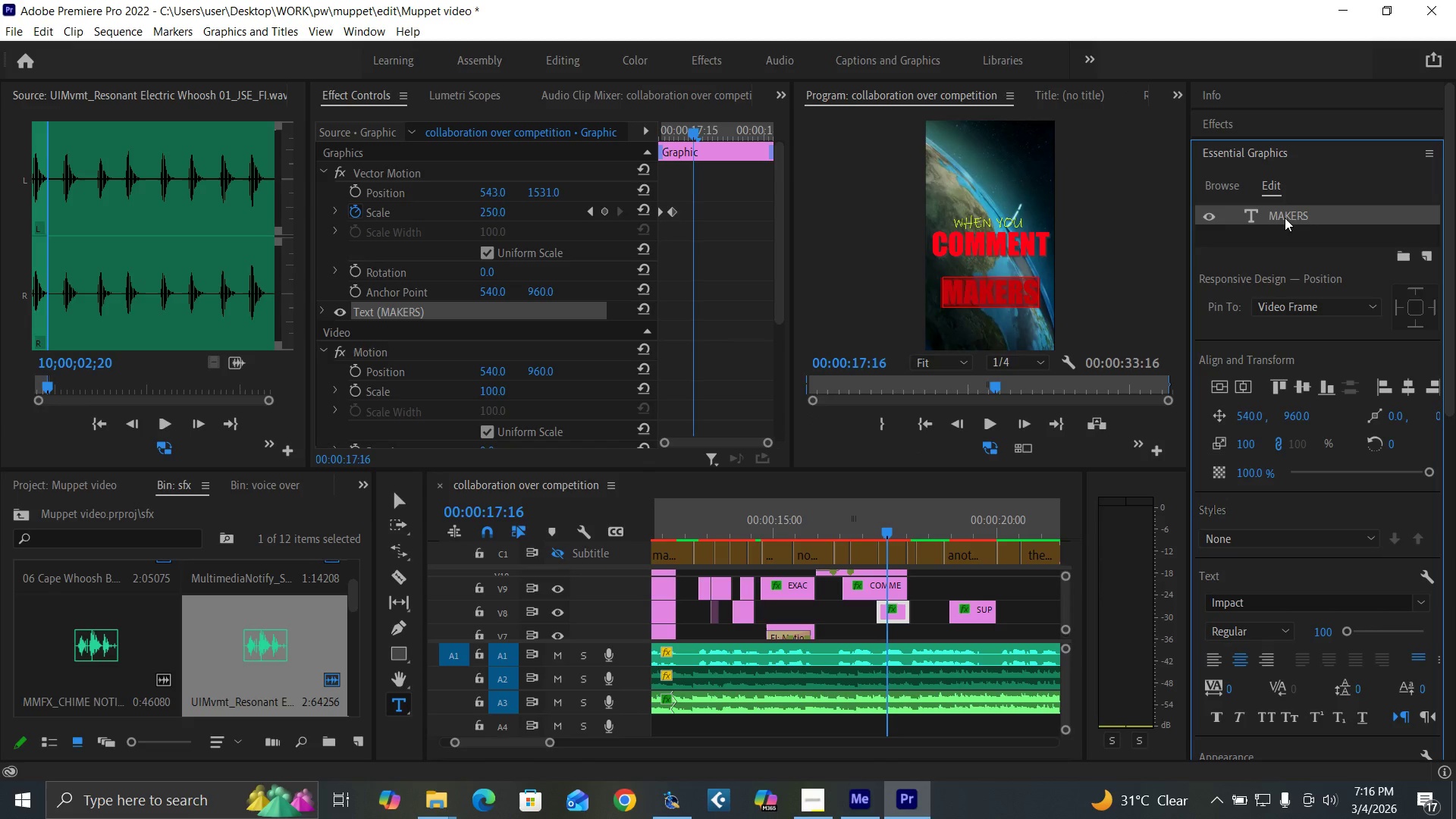 
triple_click([1285, 218])
 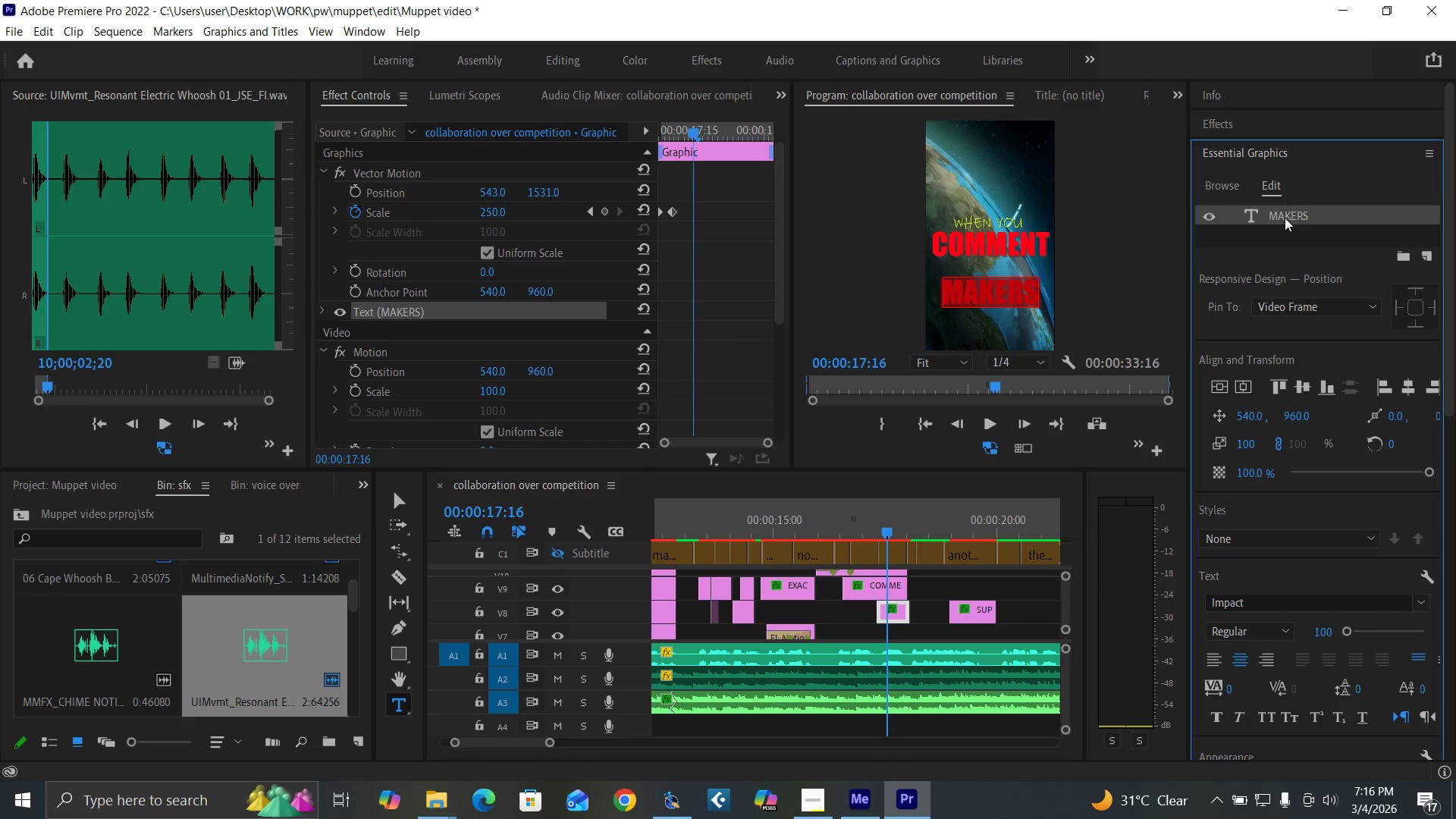 
triple_click([1285, 218])
 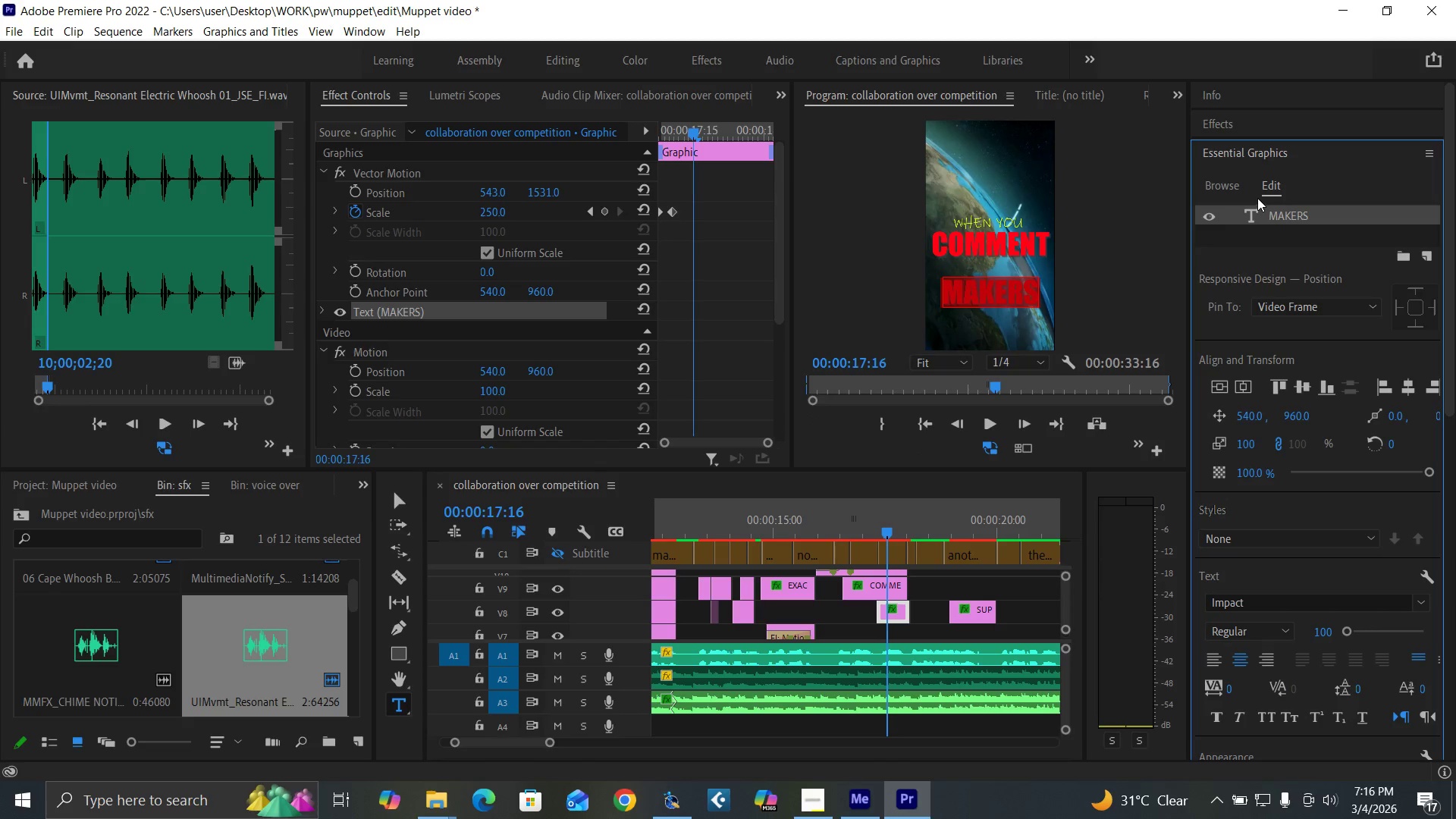 
type(SHARE)
 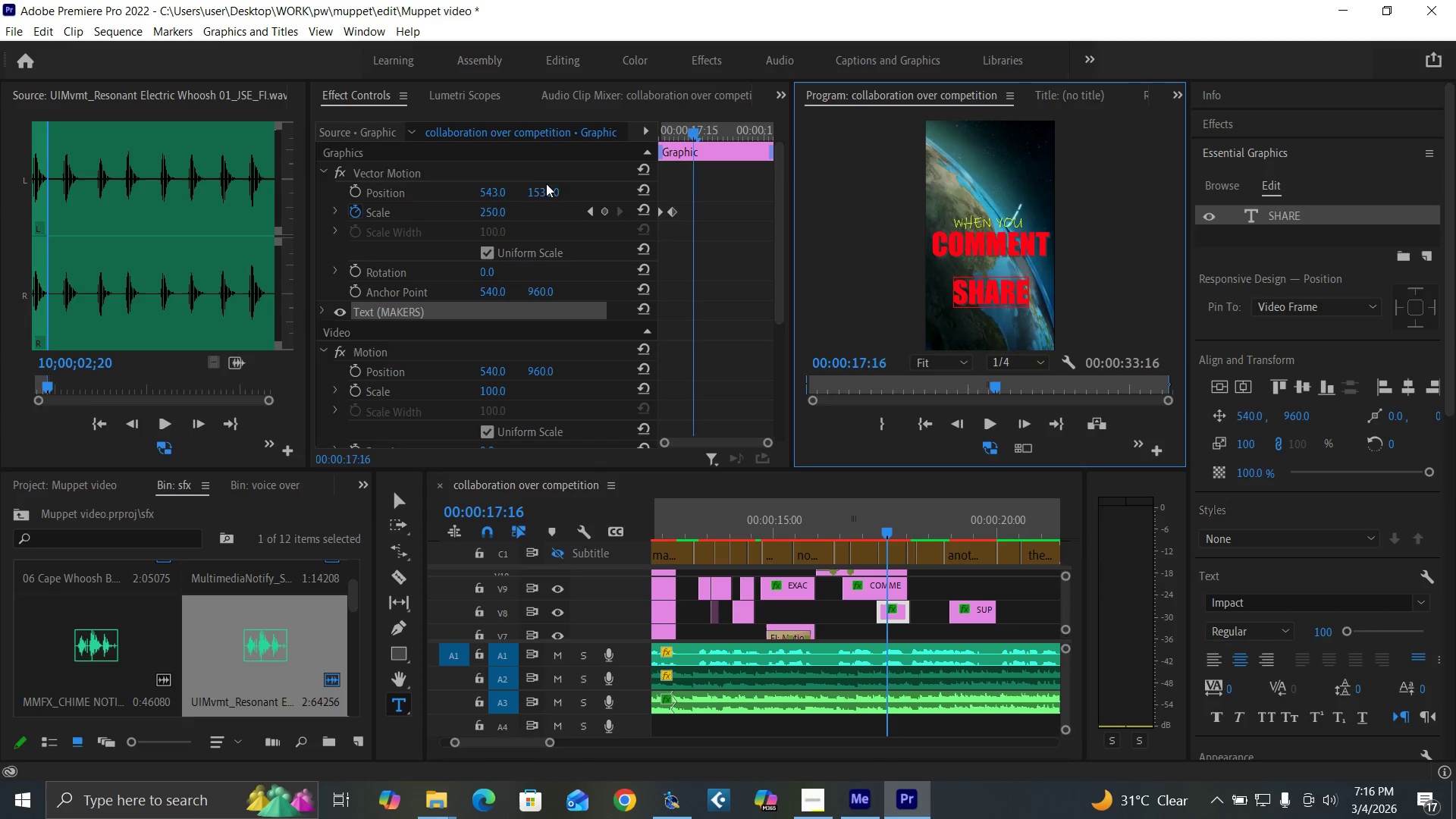 
left_click_drag(start_coordinate=[542, 188], to_coordinate=[447, 207])
 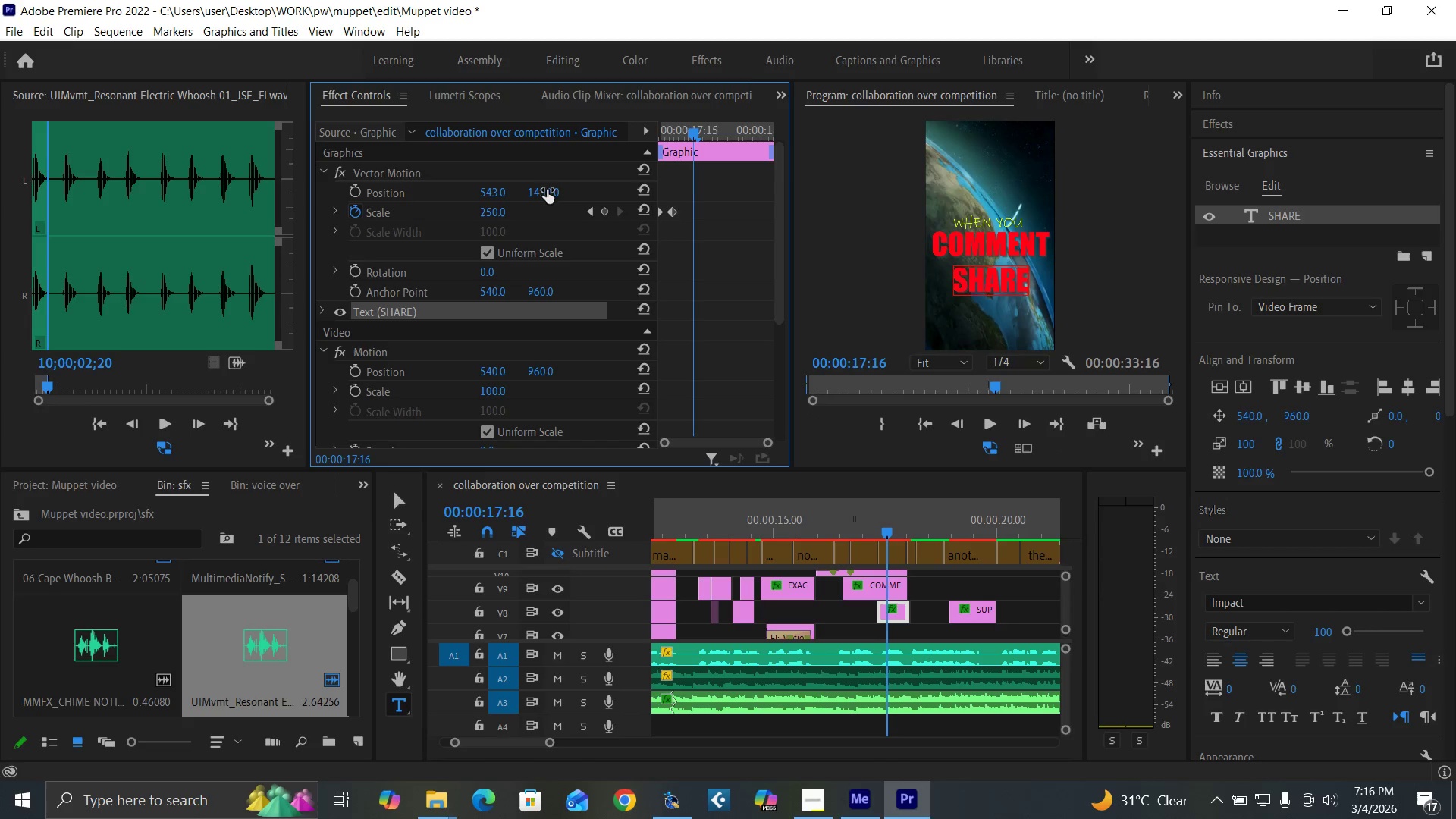 
left_click_drag(start_coordinate=[547, 190], to_coordinate=[510, 194])
 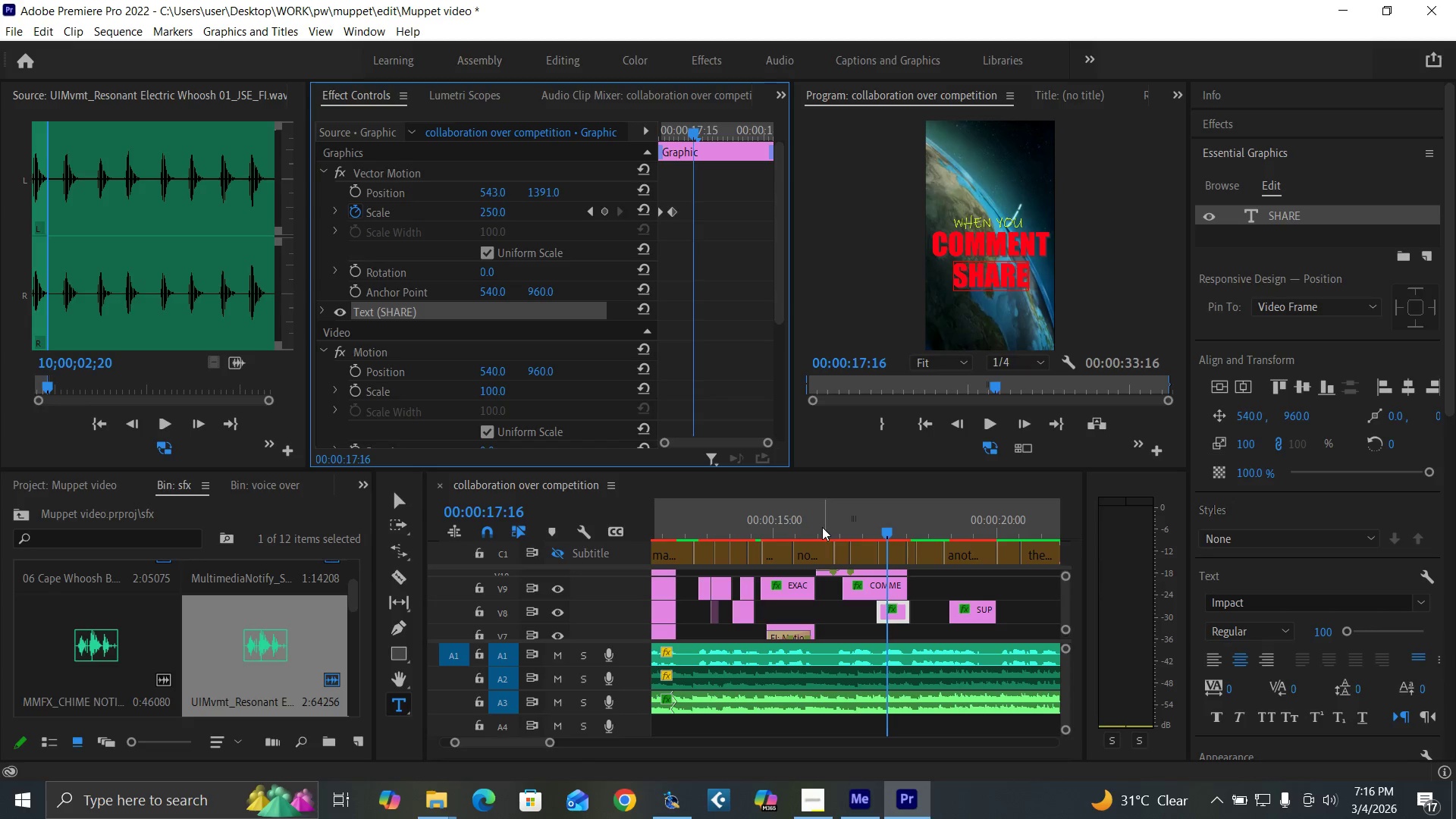 
left_click([815, 522])
 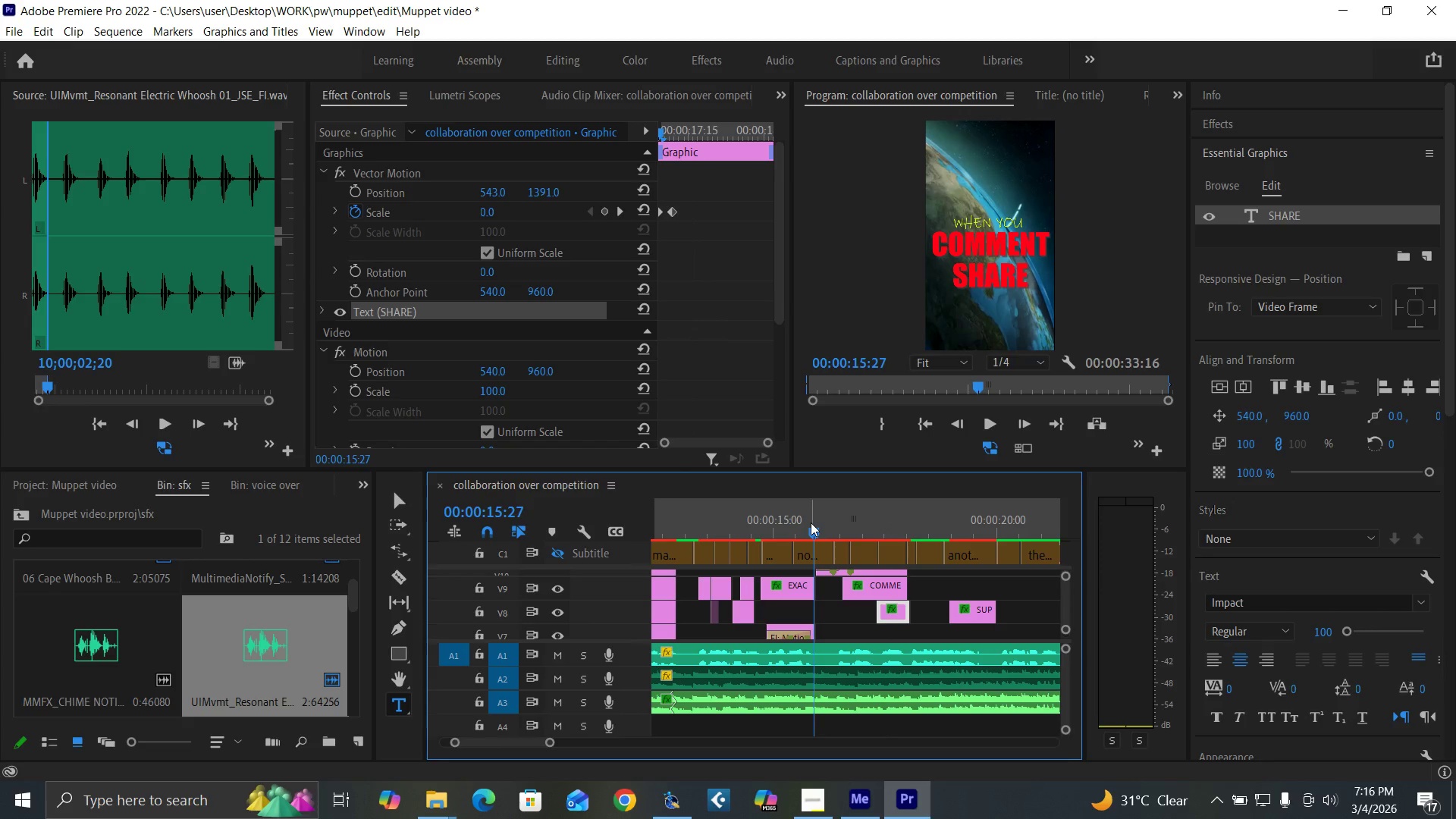 
key(Space)
 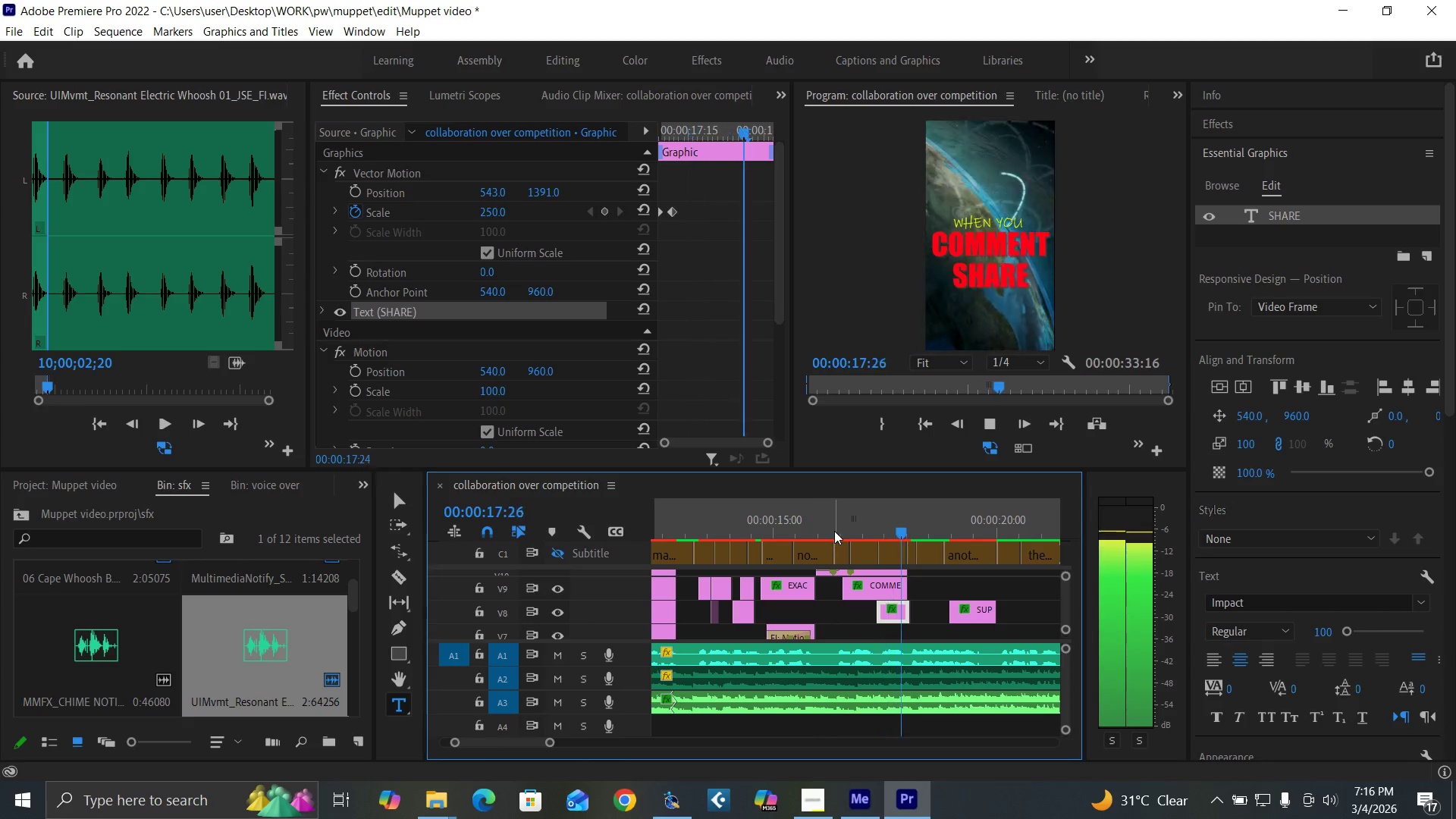 
key(Space)
 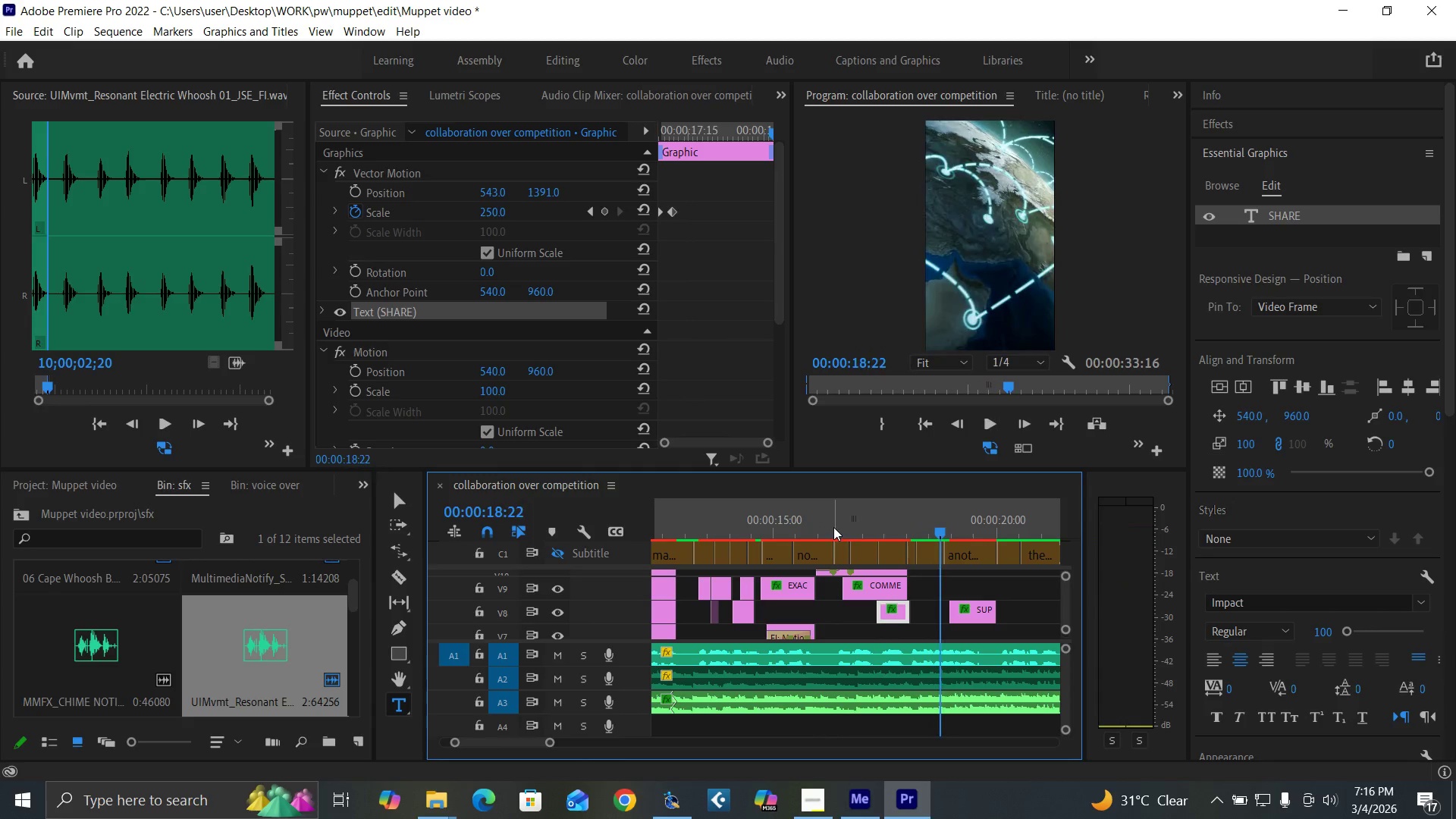 
left_click([833, 527])
 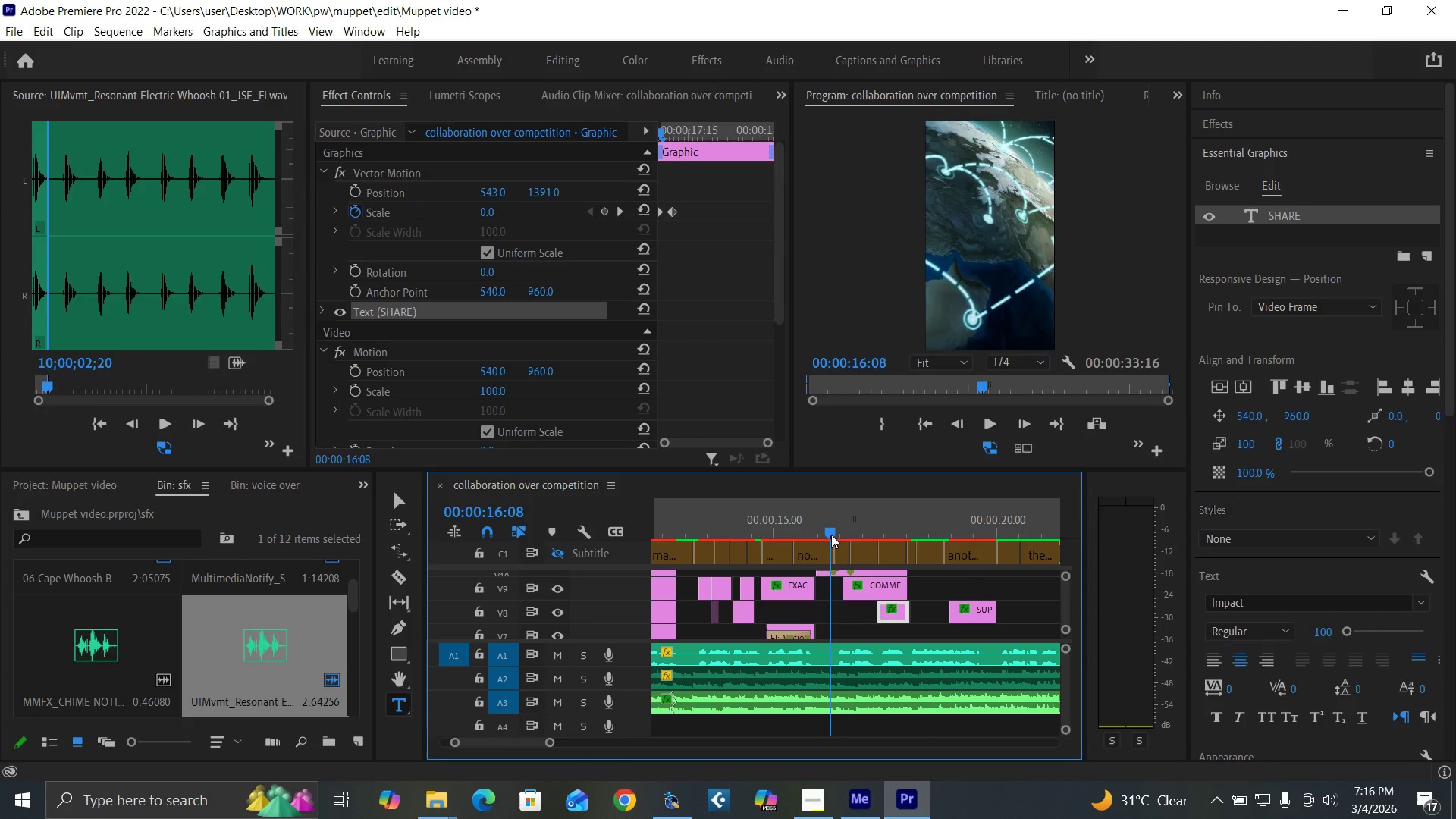 
key(Space)
 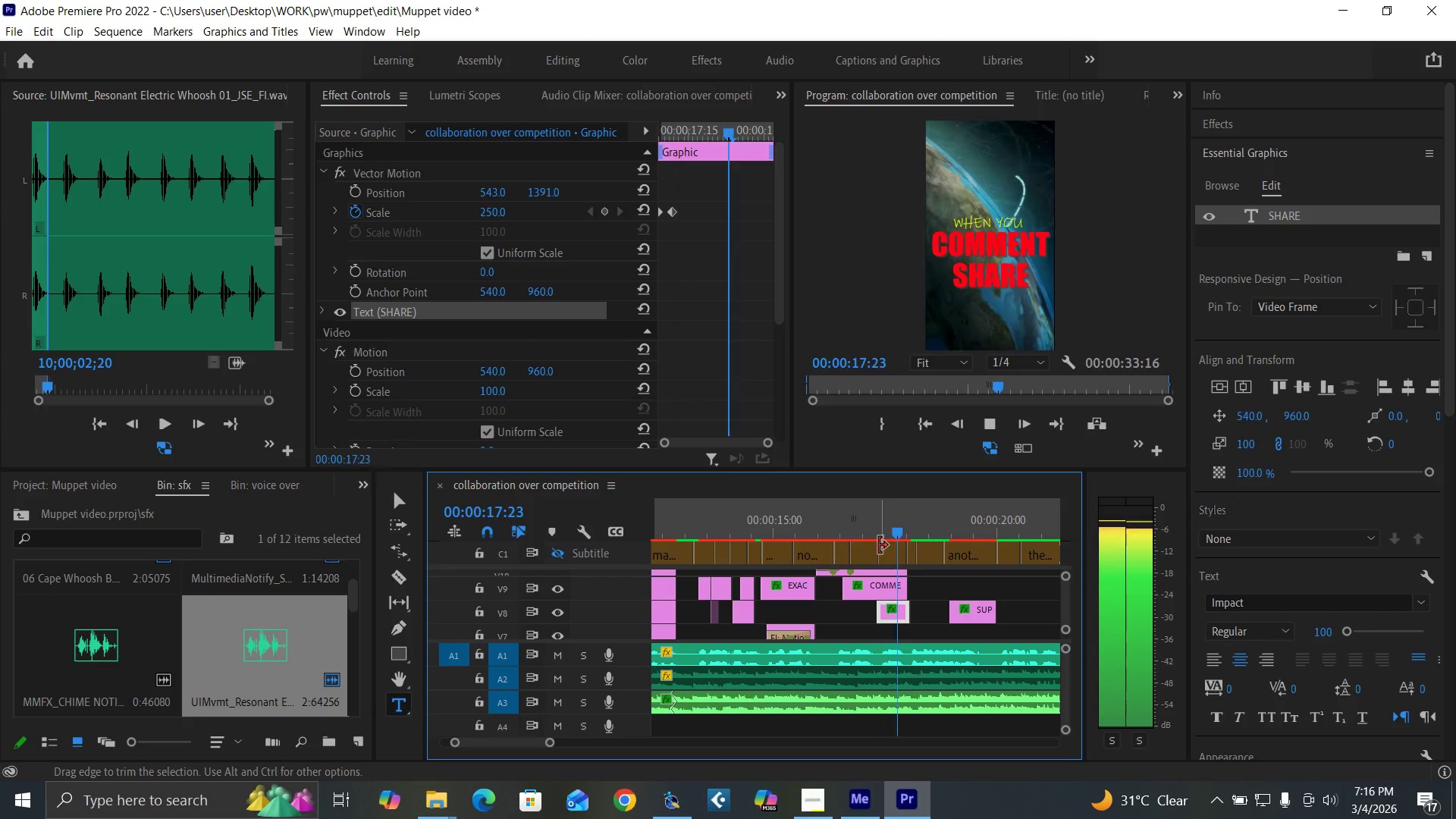 
key(Space)
 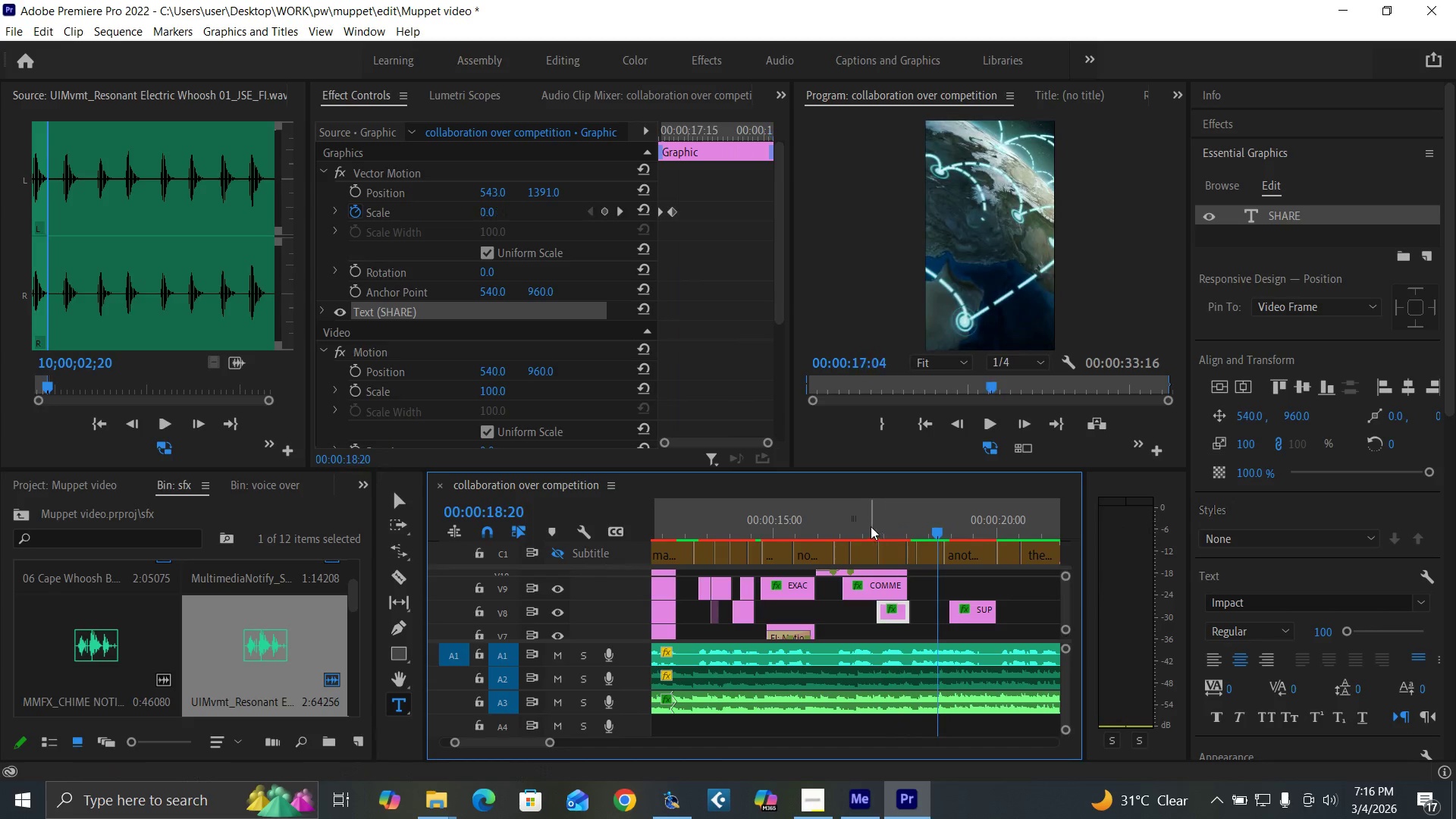 
key(Space)
 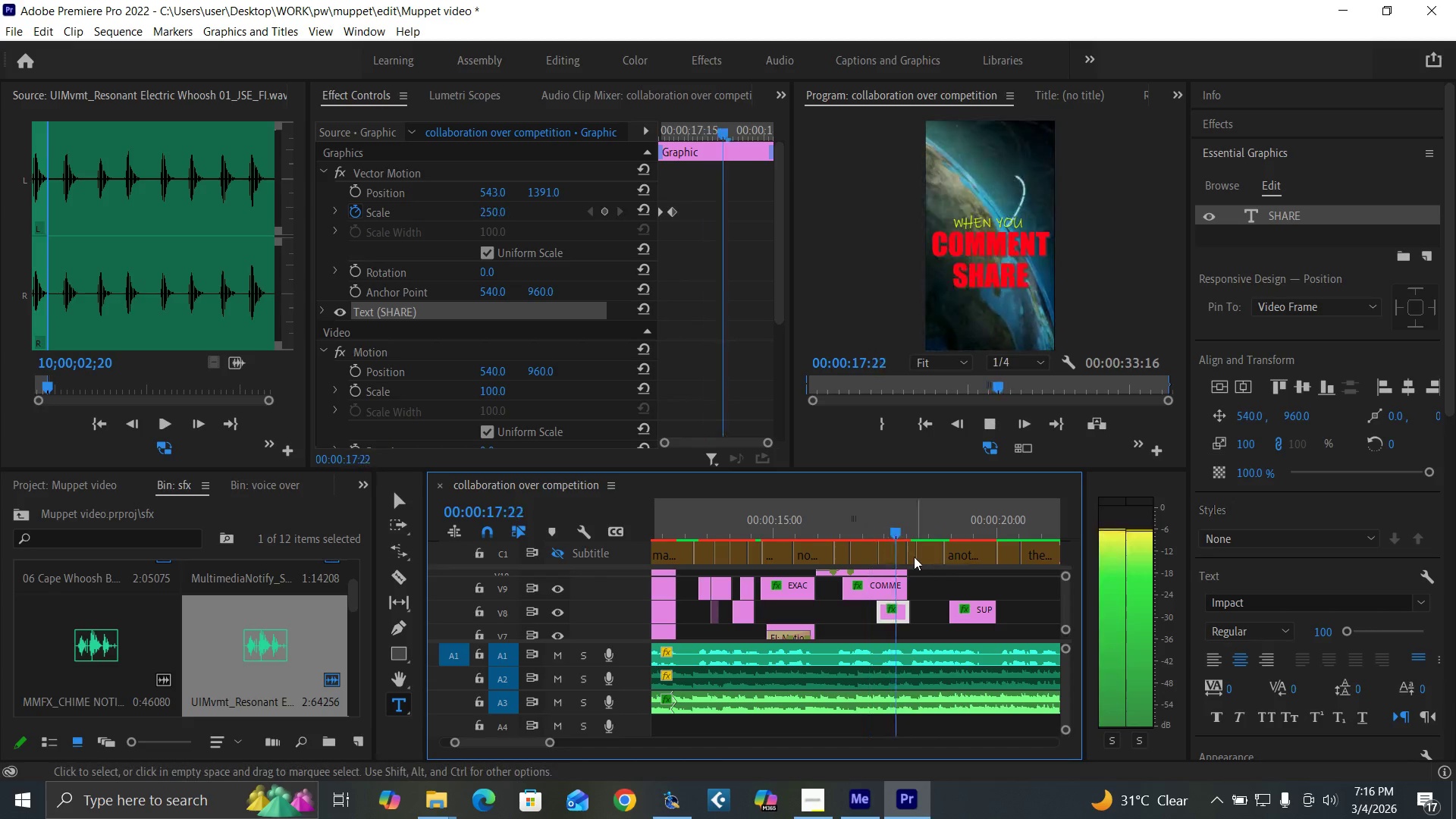 
key(Space)
 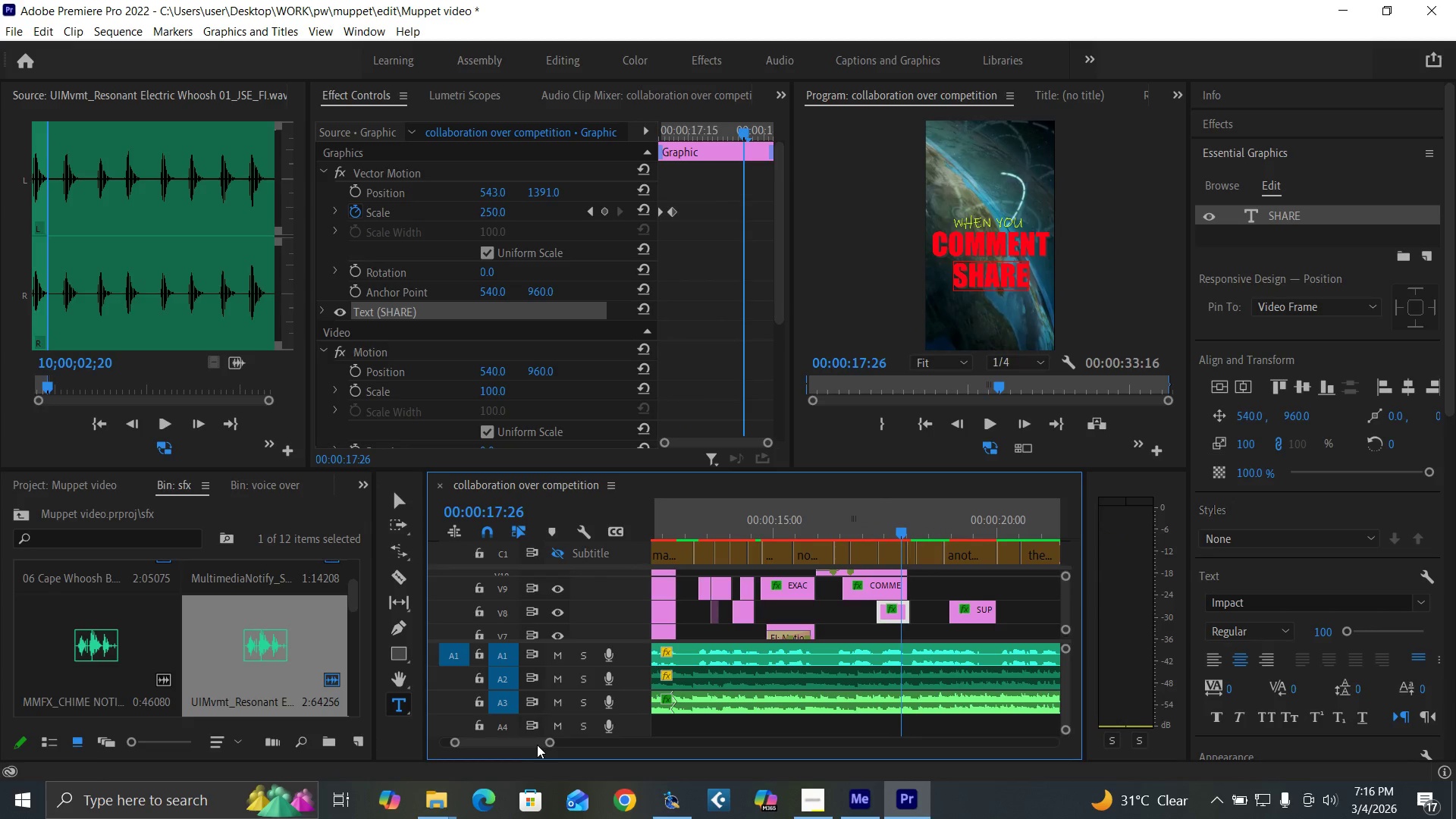 
left_click_drag(start_coordinate=[548, 744], to_coordinate=[532, 736])
 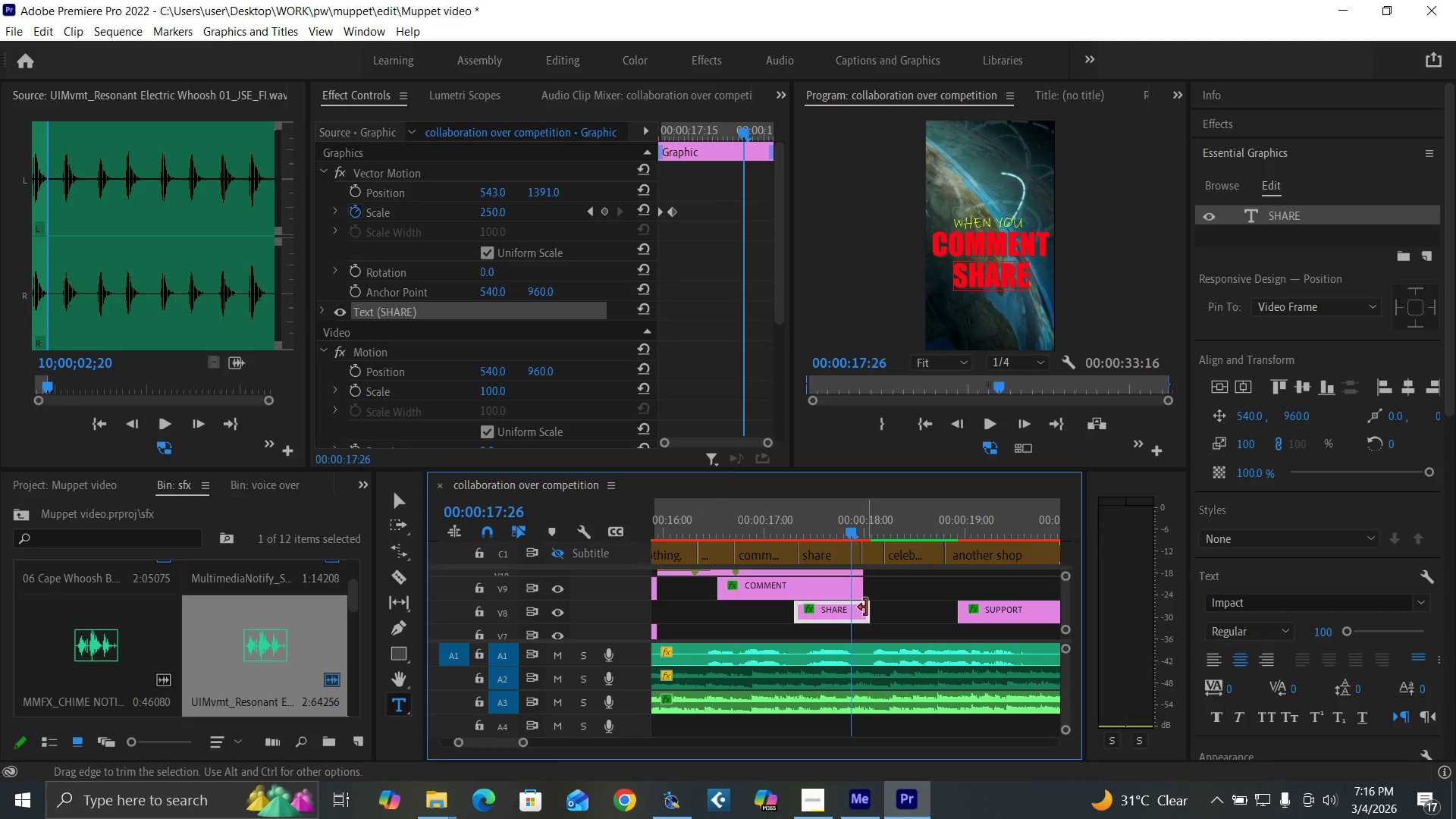 
key(Space)
 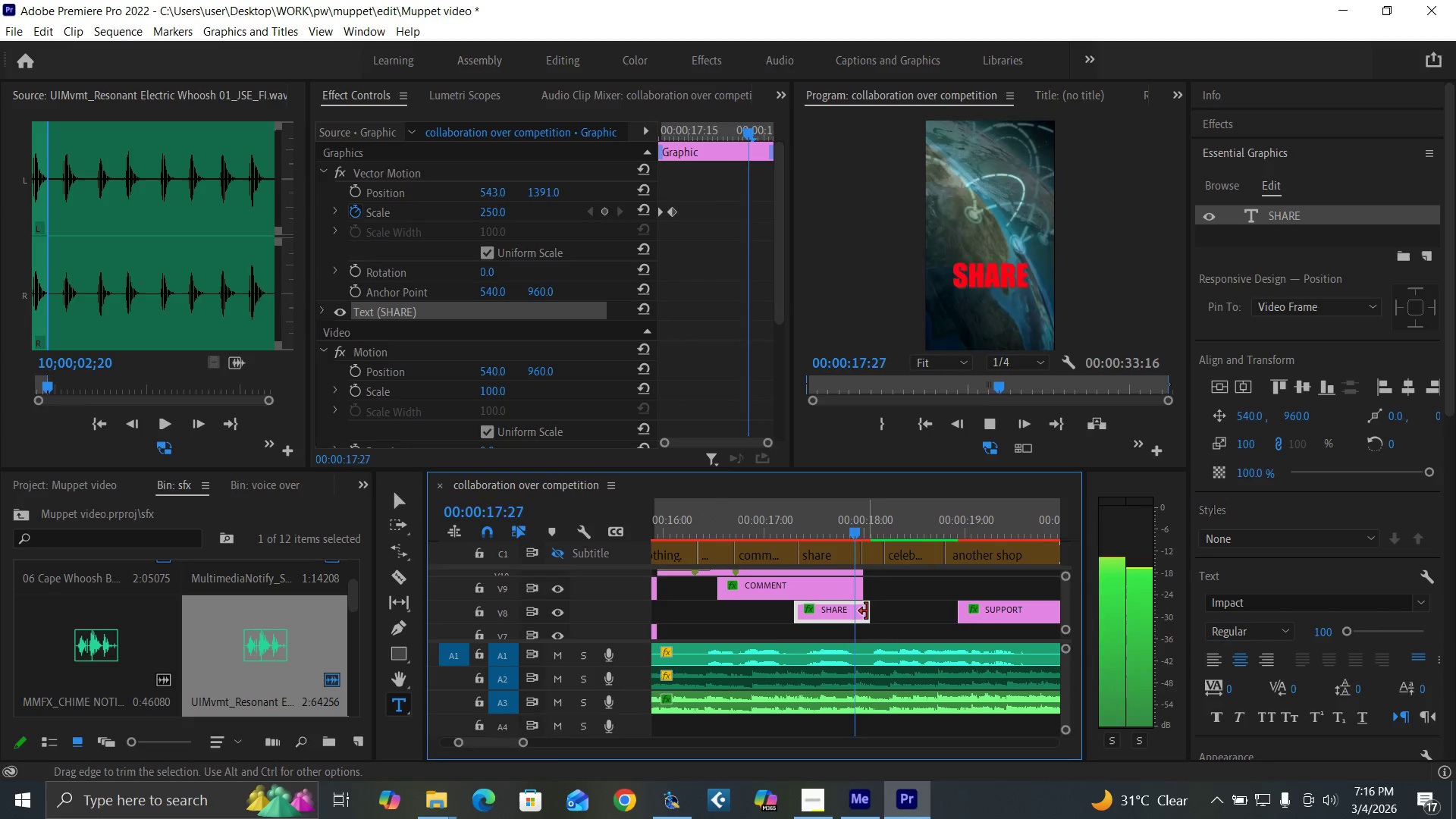 
key(Space)
 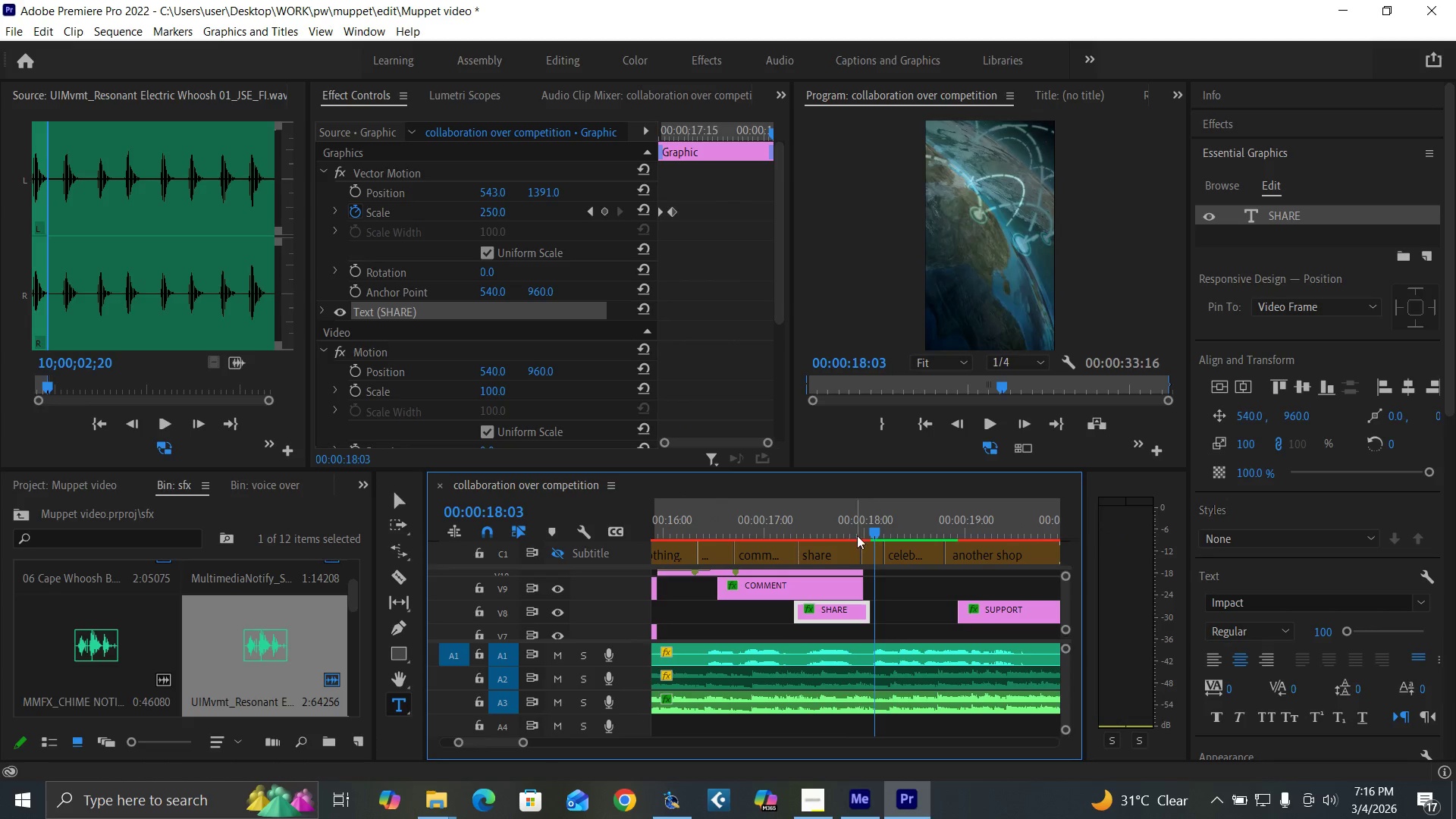 
left_click_drag(start_coordinate=[858, 532], to_coordinate=[864, 534])
 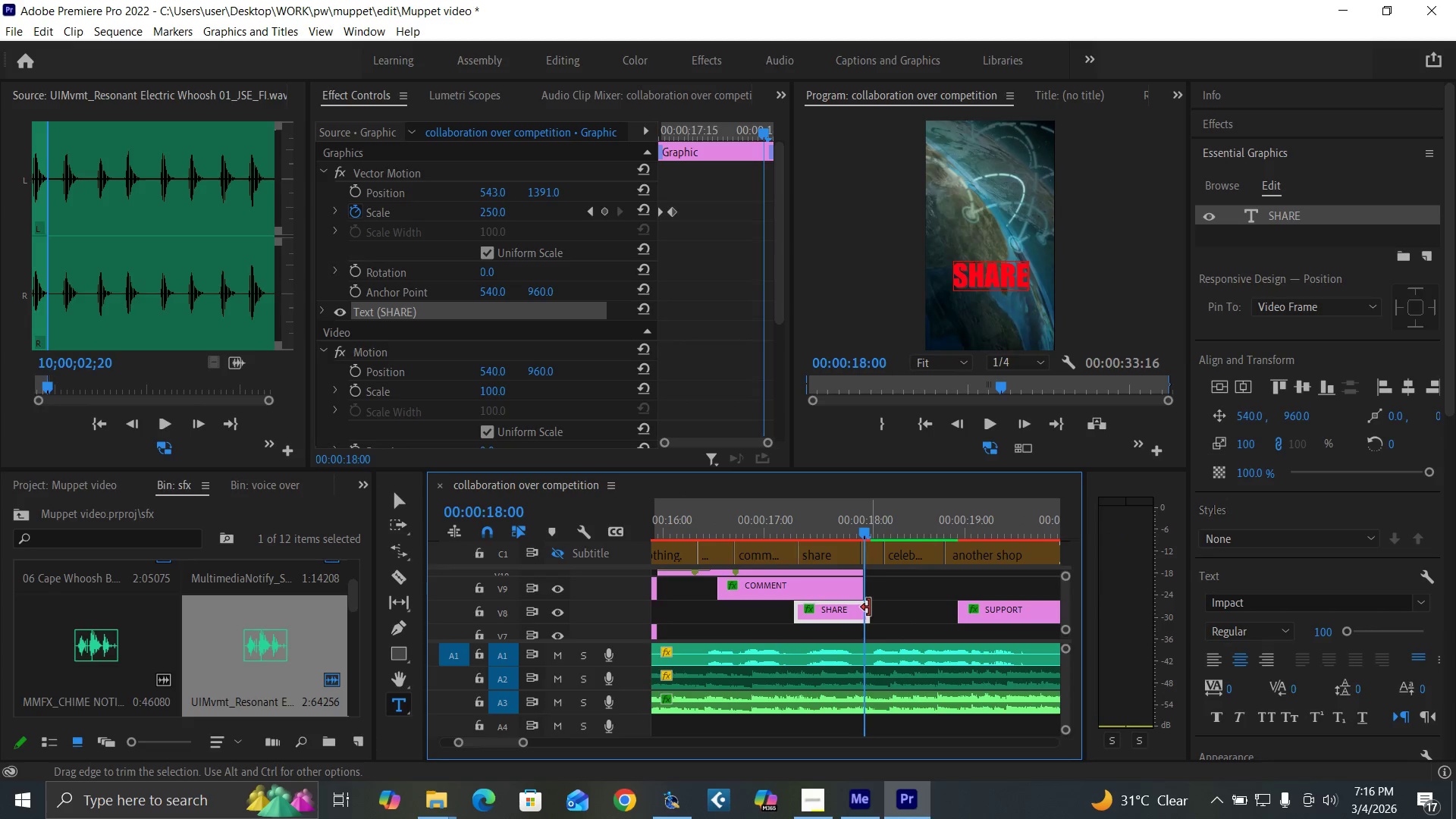 
left_click_drag(start_coordinate=[869, 607], to_coordinate=[861, 609])
 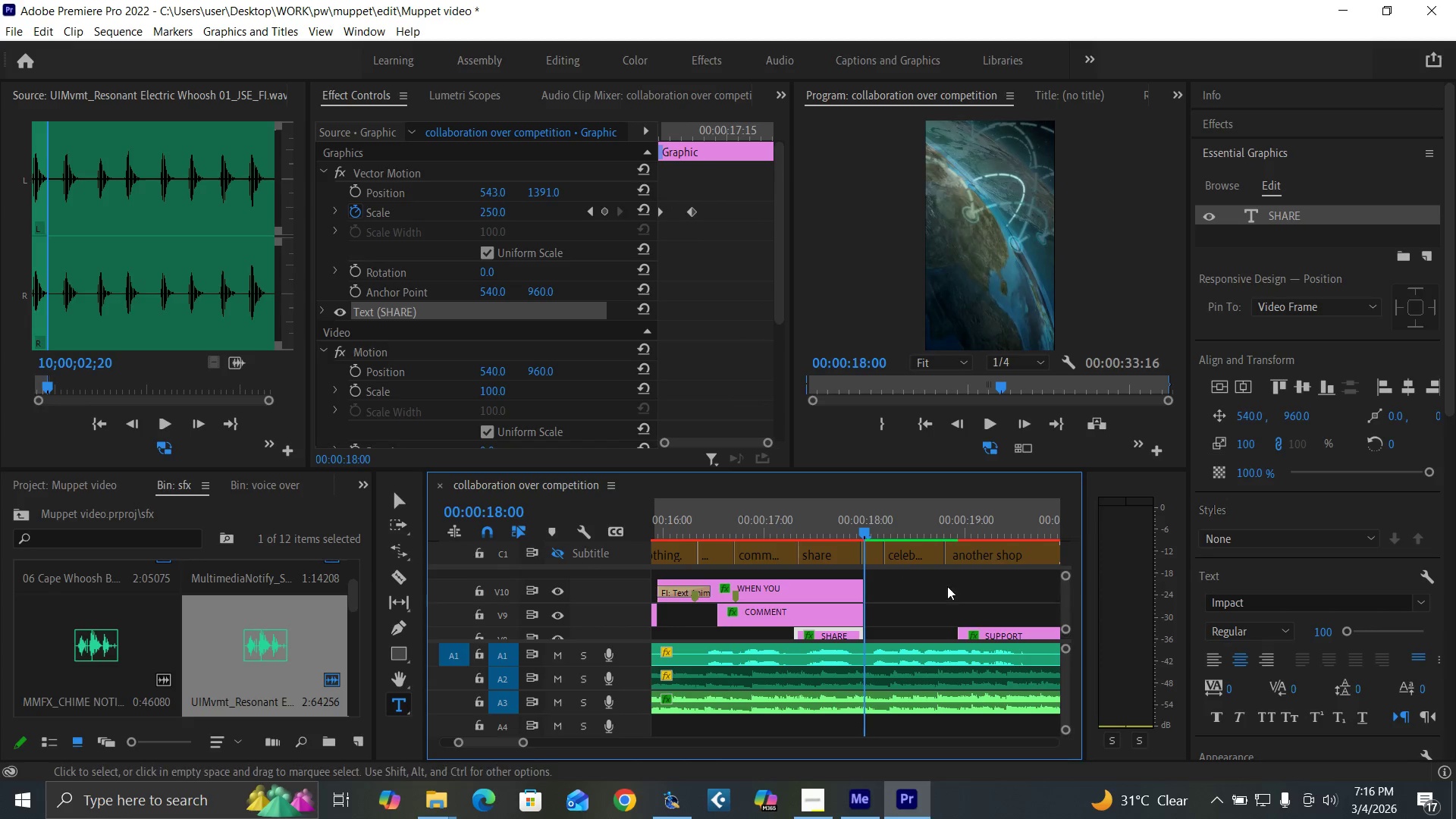 
left_click([849, 592])
 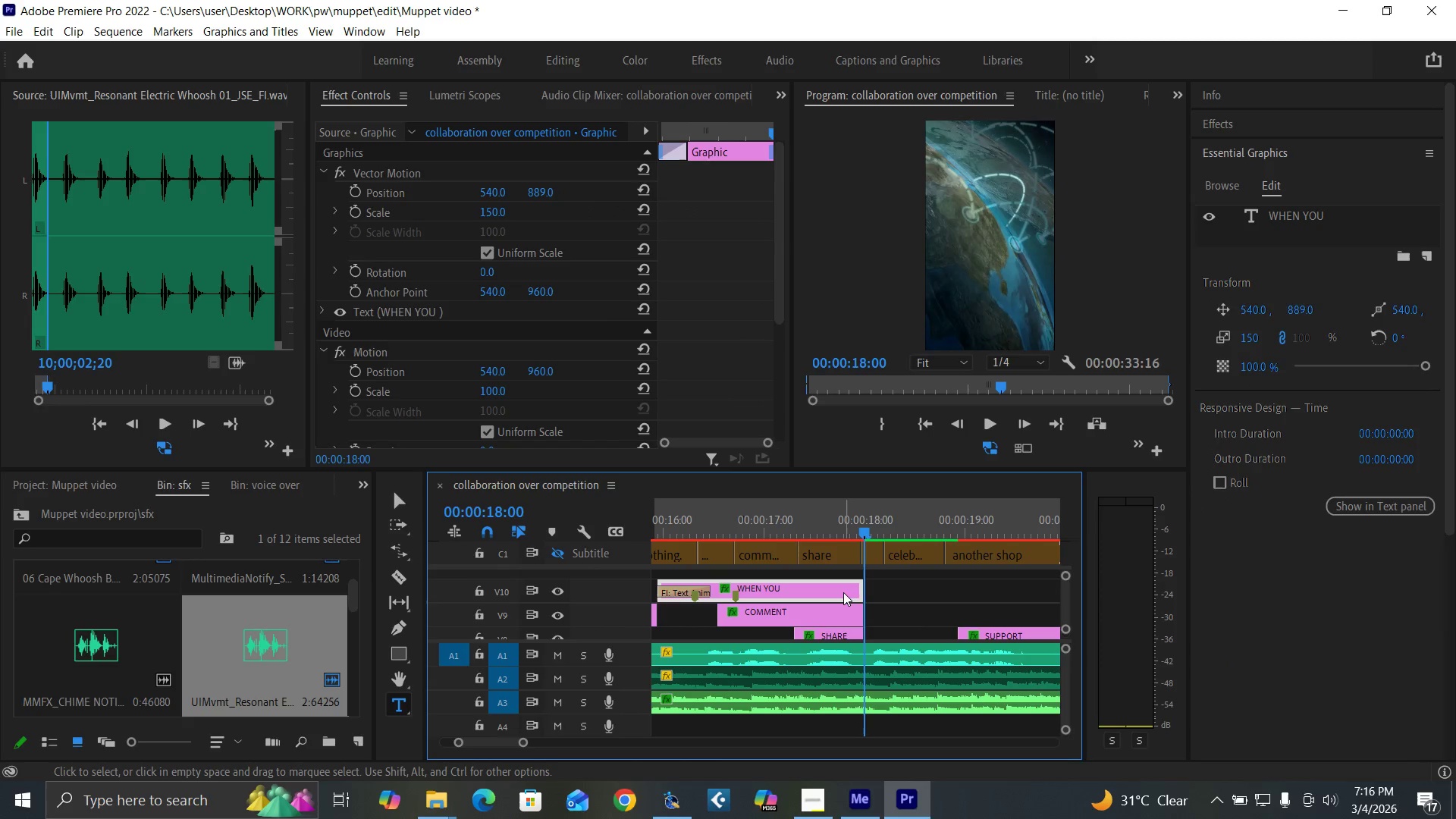 
hold_key(key=AltLeft, duration=1.5)
left_click_drag(start_coordinate=[843, 592], to_coordinate=[1051, 588])
 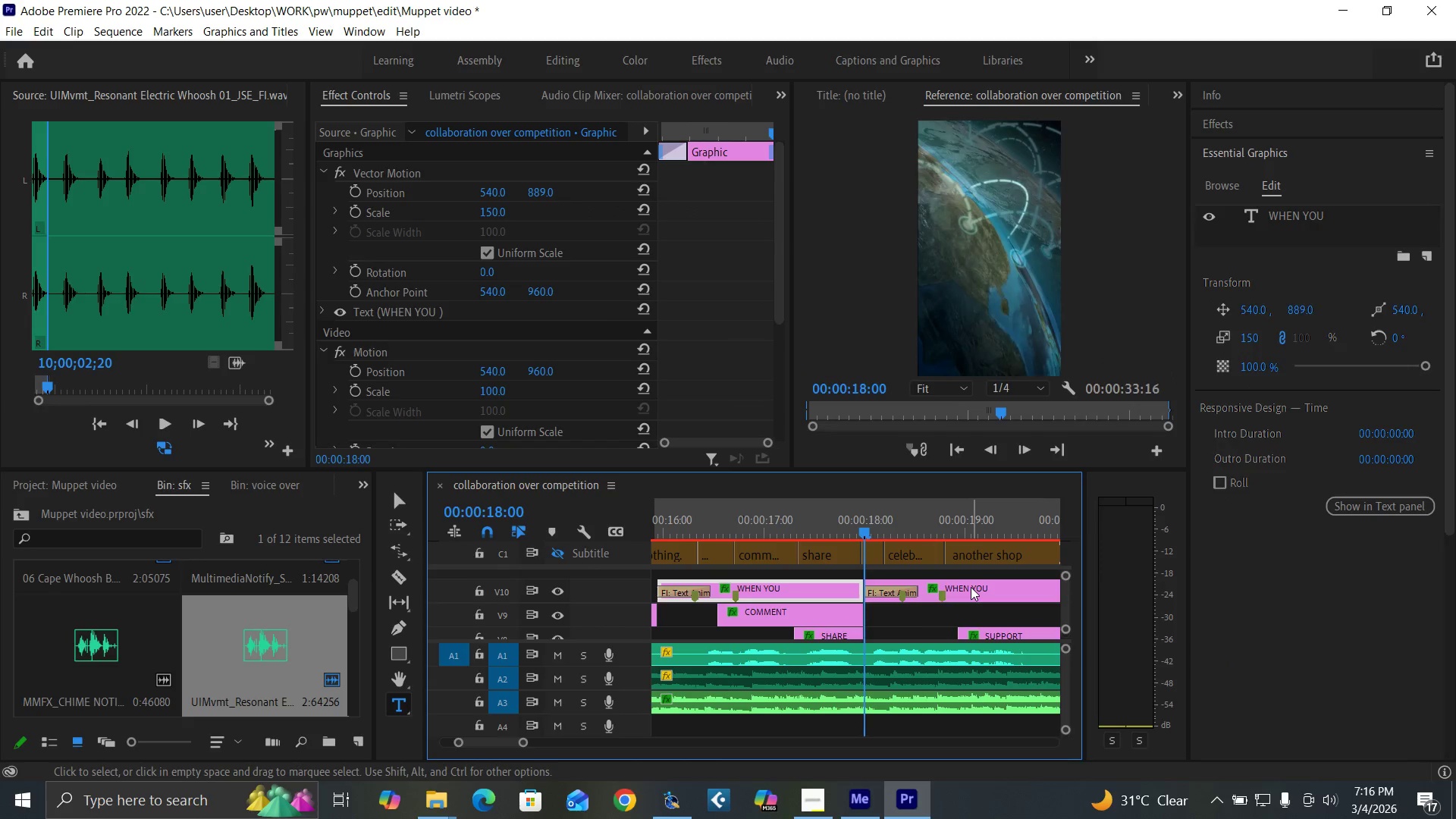 
key(Alt+AltLeft)
 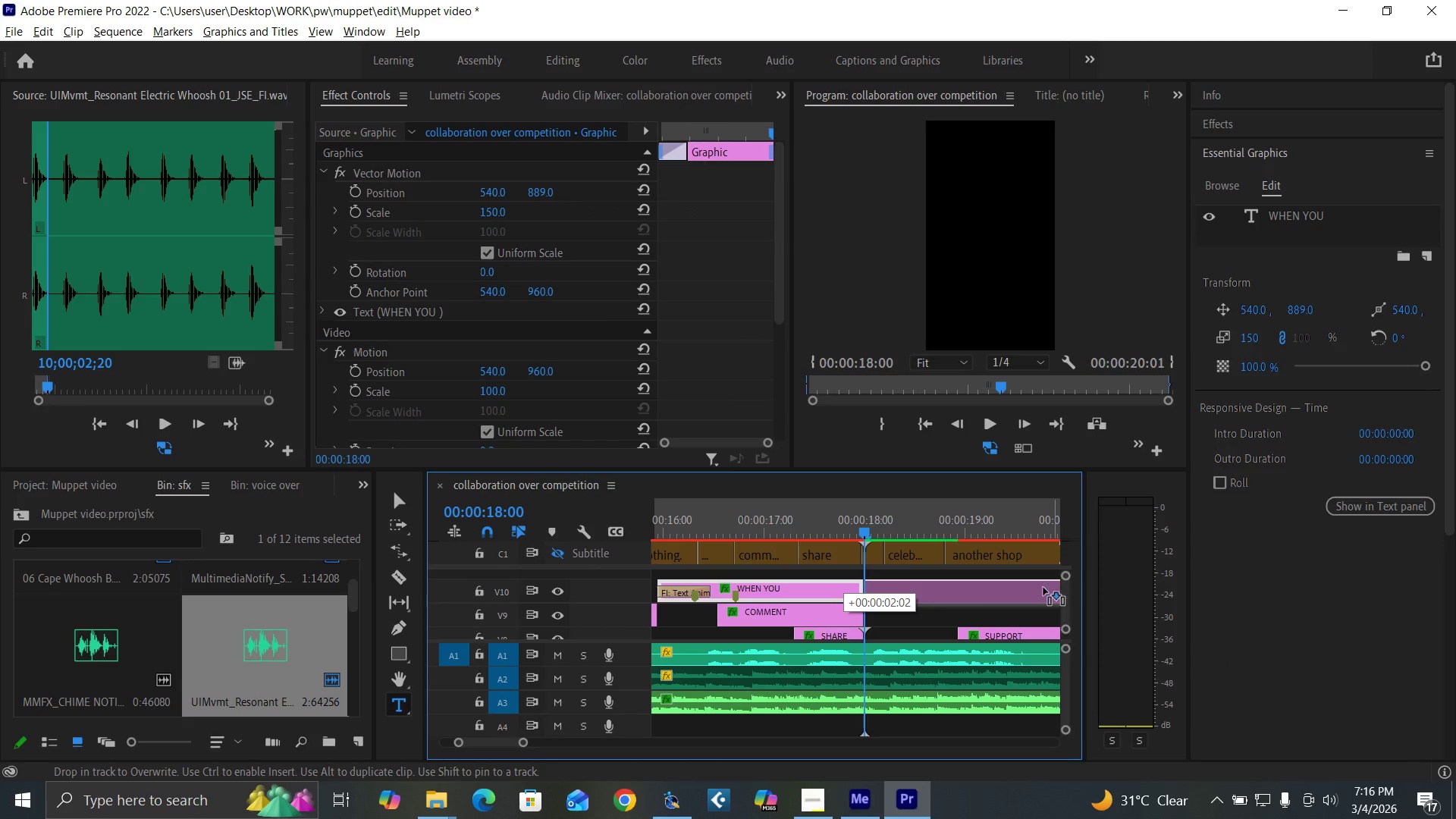 
key(Alt+AltLeft)
 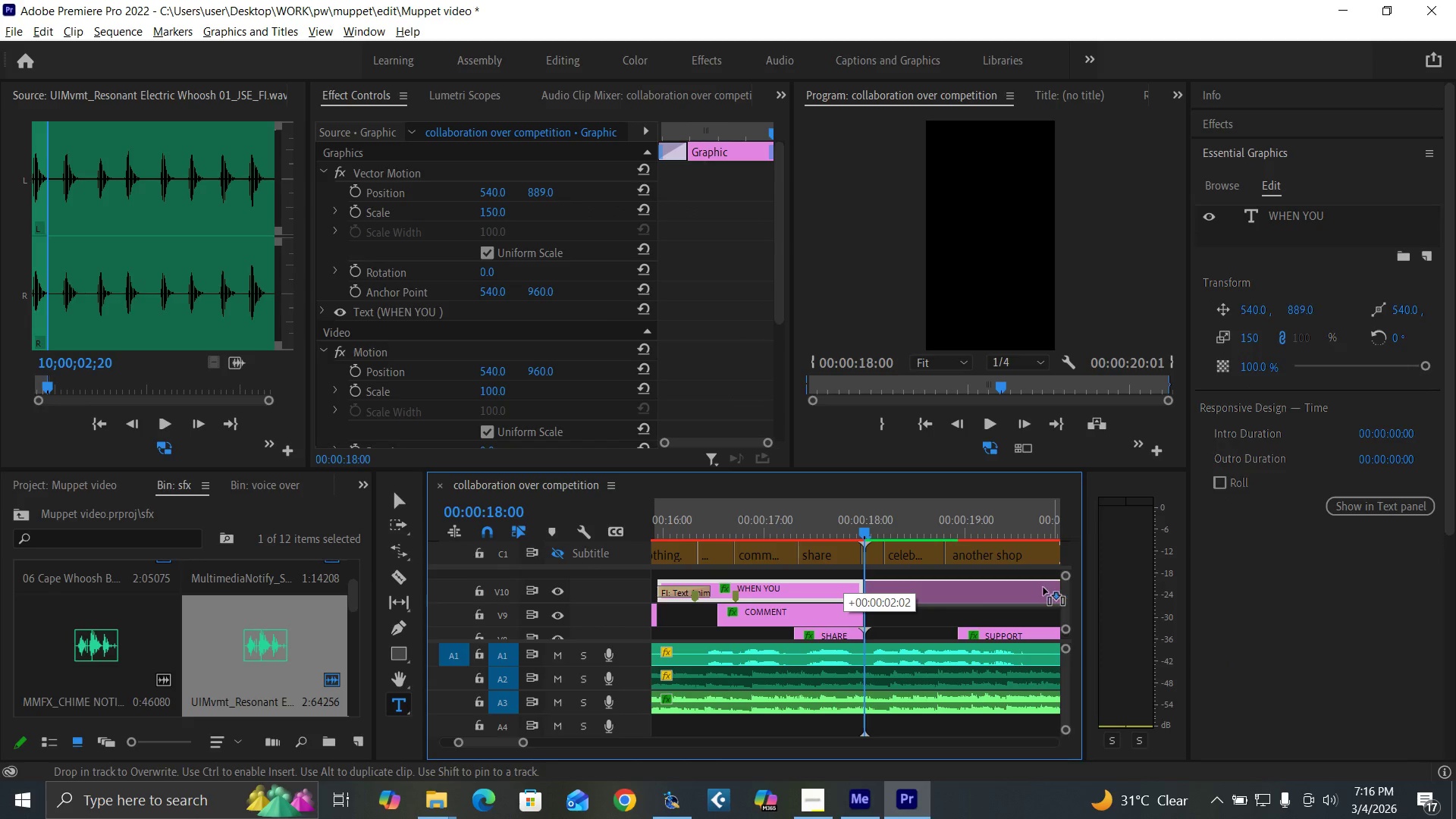 
key(Alt+AltLeft)
 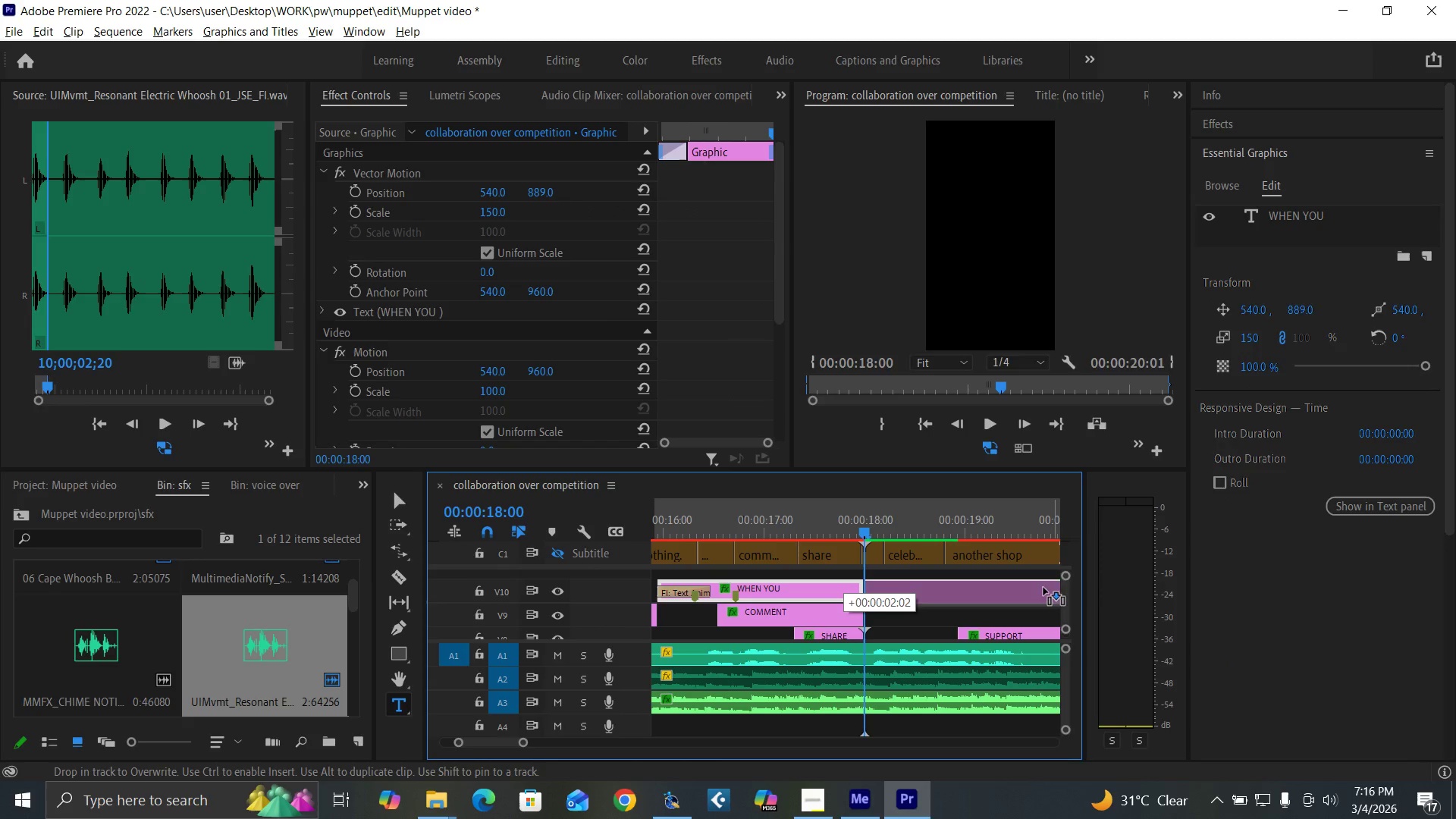 
key(Alt+AltLeft)
 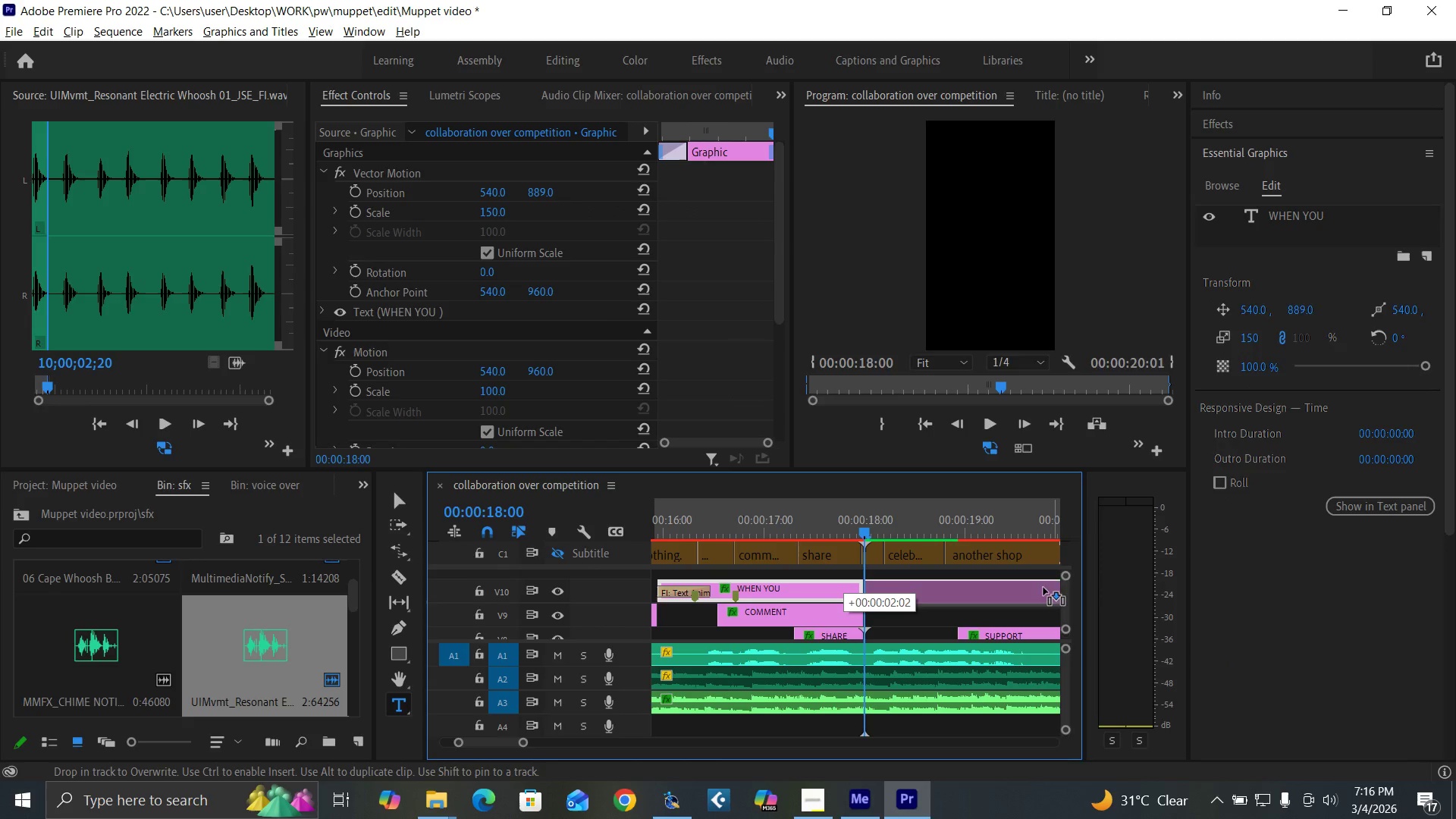 
key(Alt+AltLeft)
 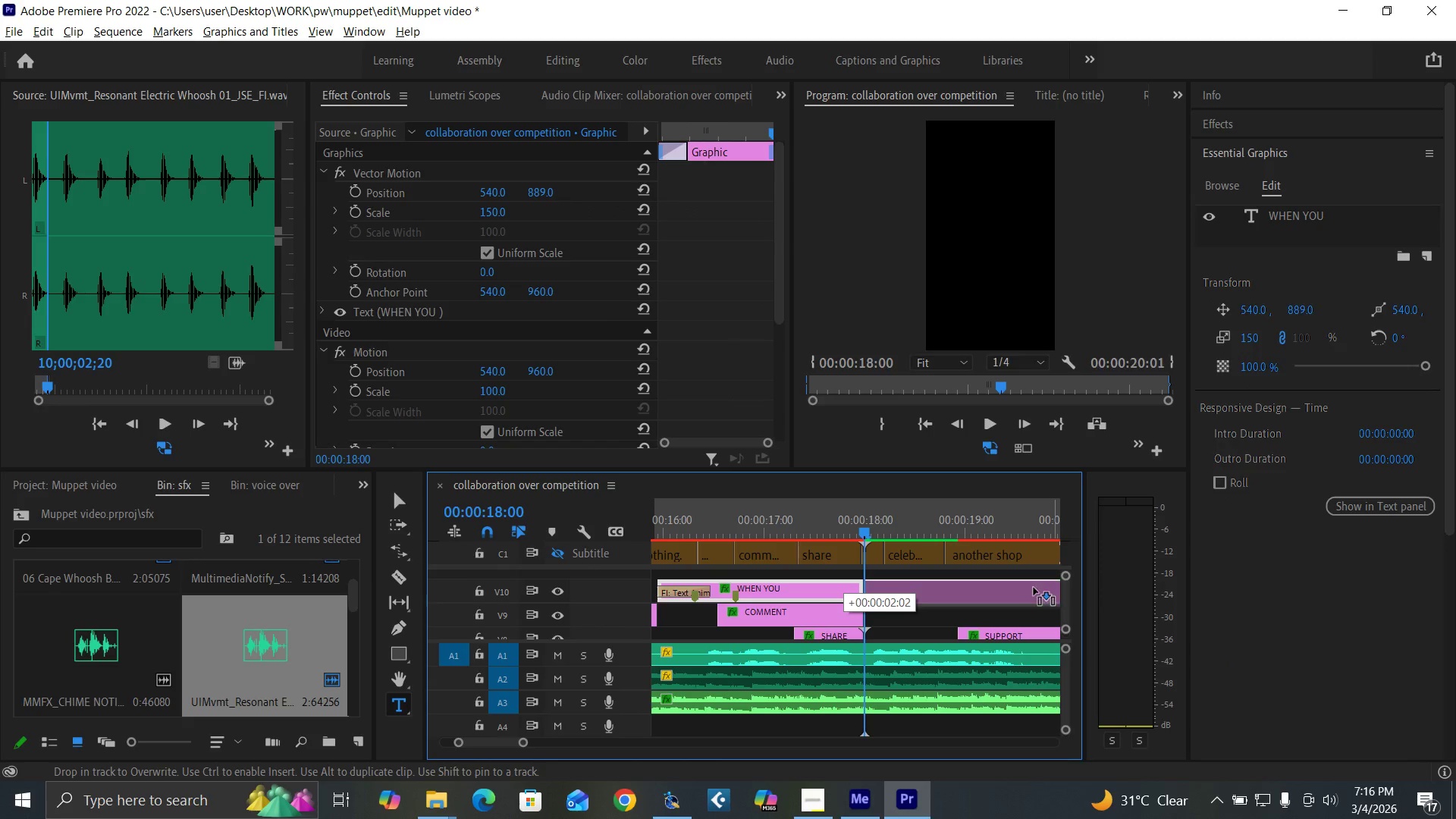 
key(Alt+AltLeft)
 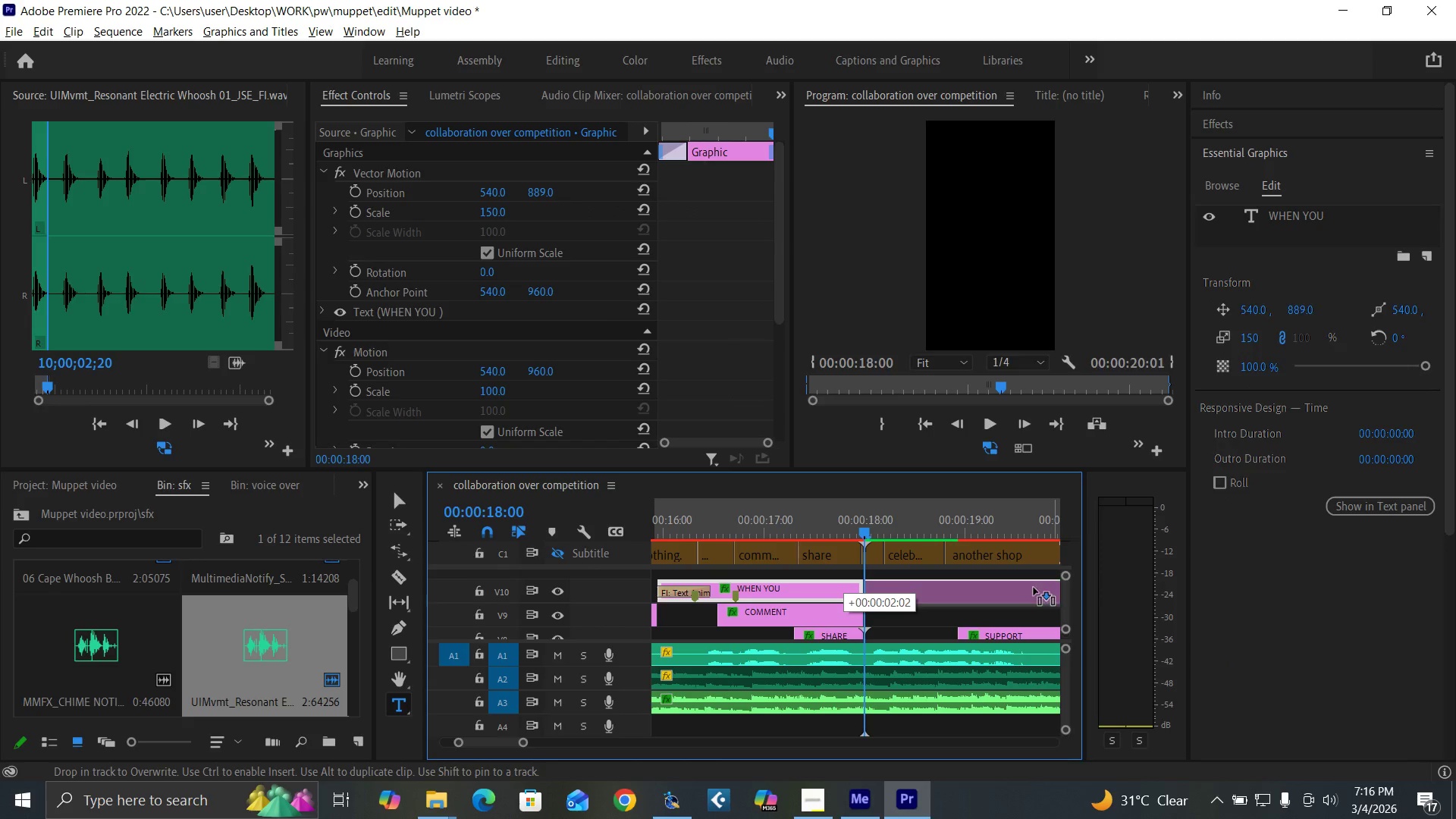 
key(Alt+AltLeft)
 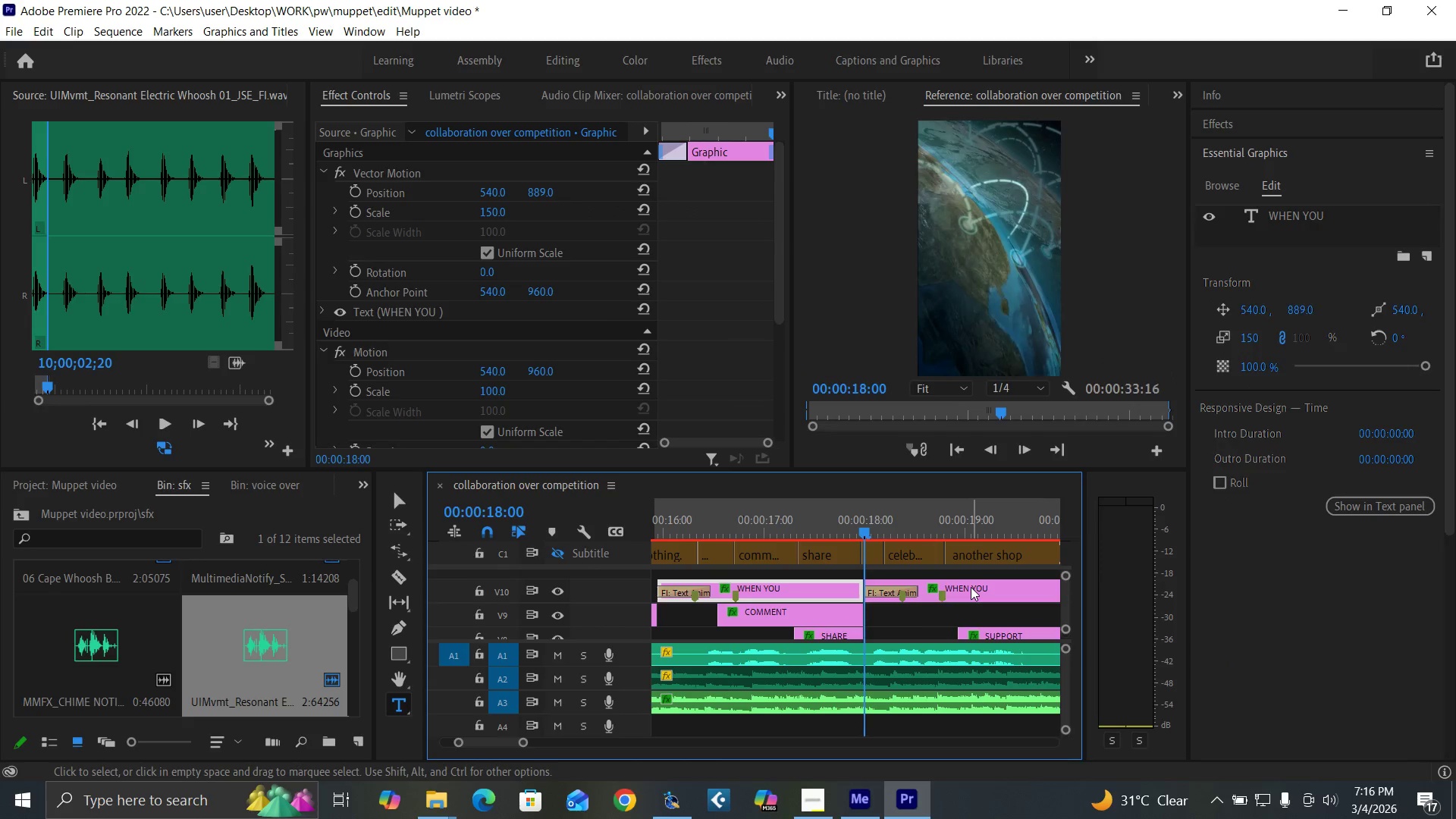 
left_click([971, 587])
 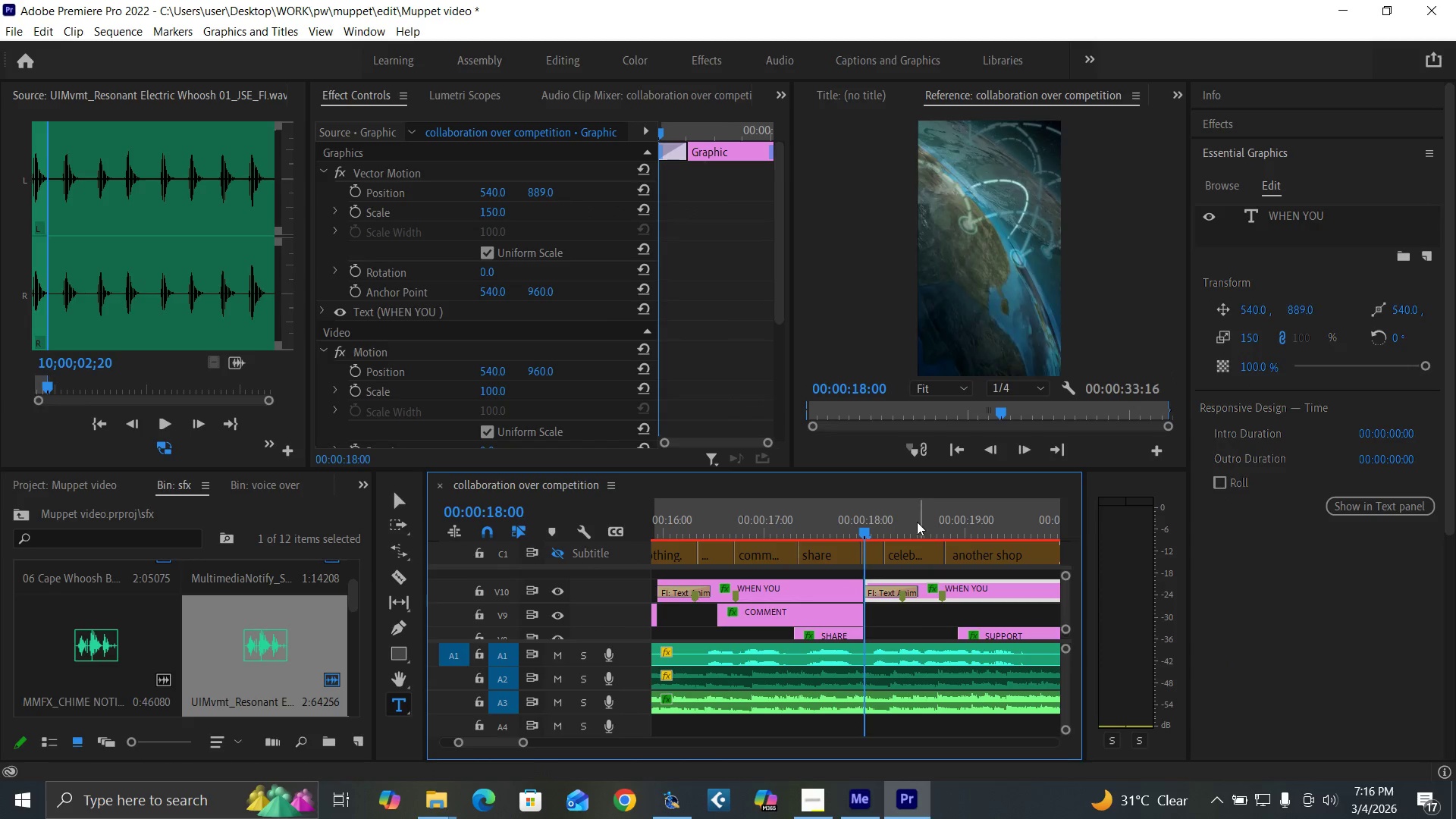 
left_click([912, 522])
 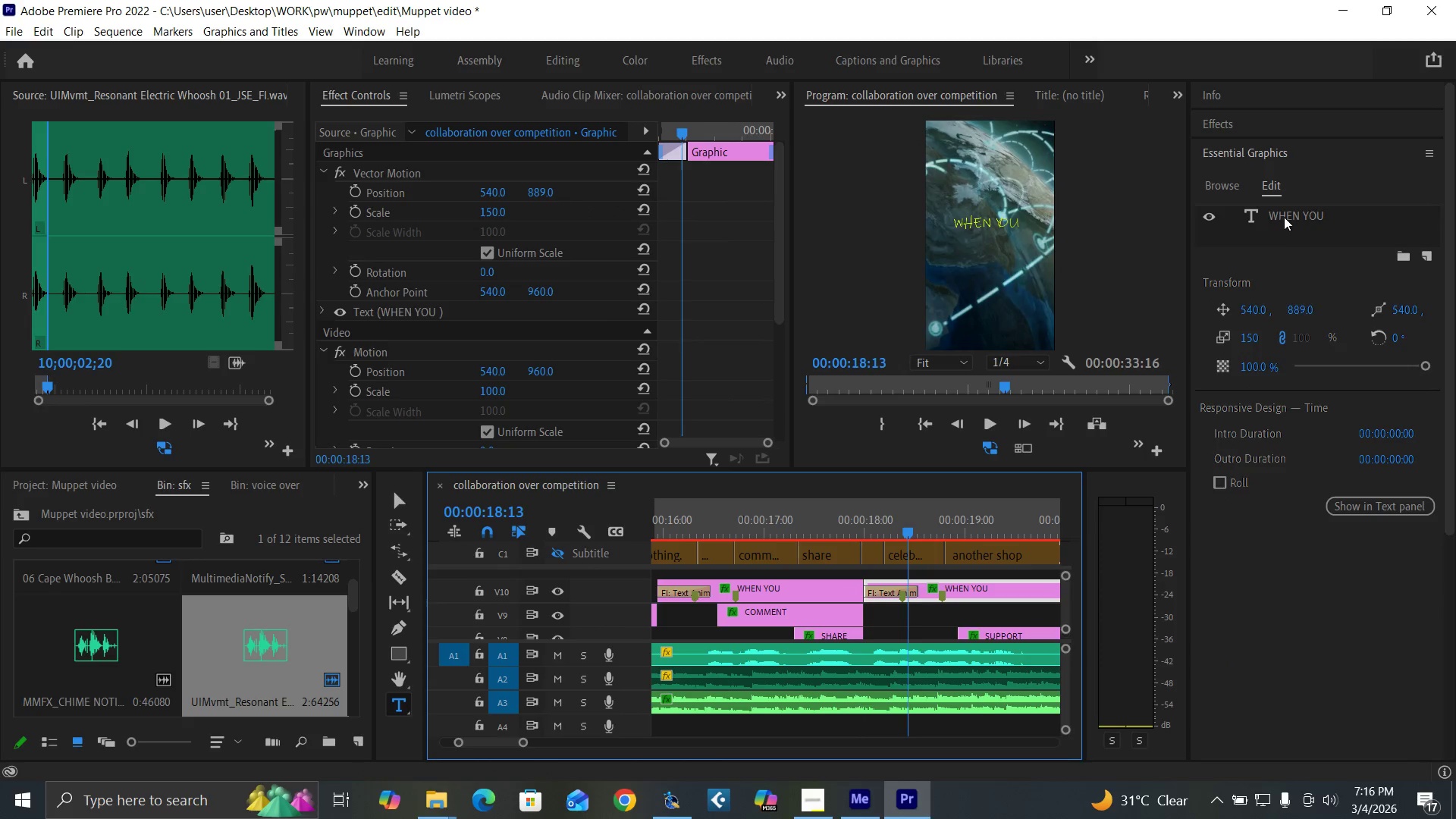 
double_click([1282, 213])
 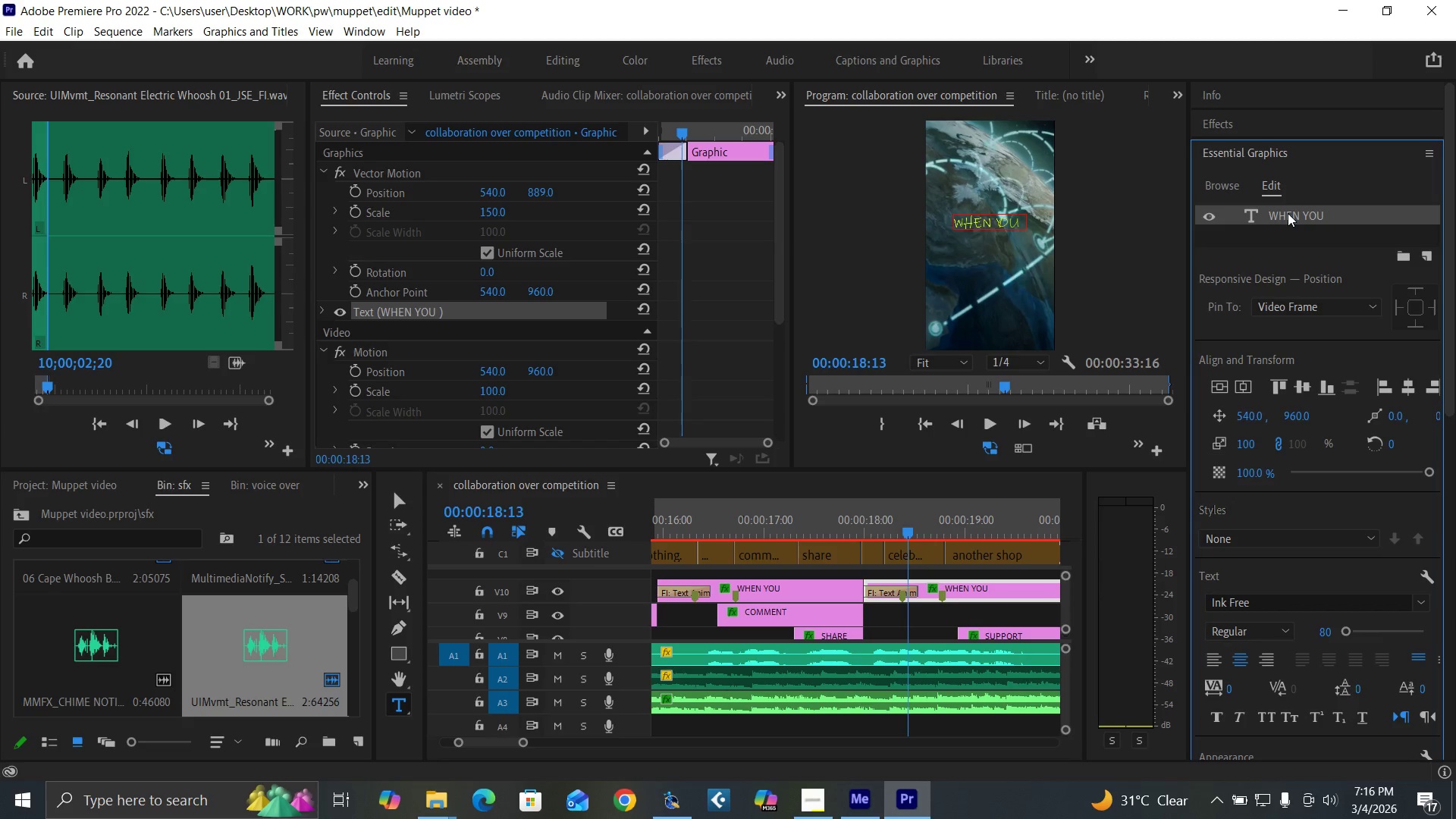 
double_click([1288, 213])
 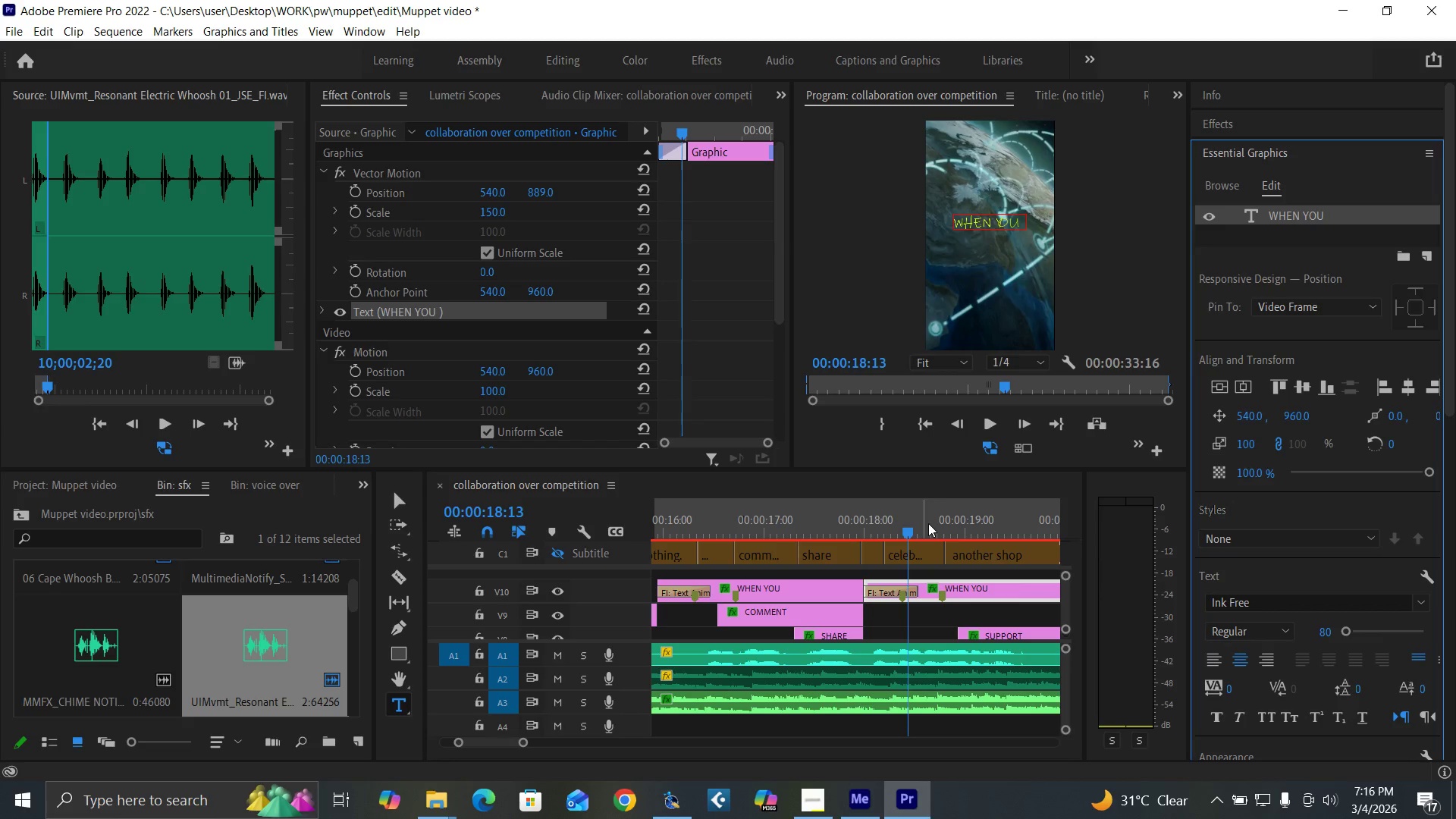 
left_click([942, 524])
 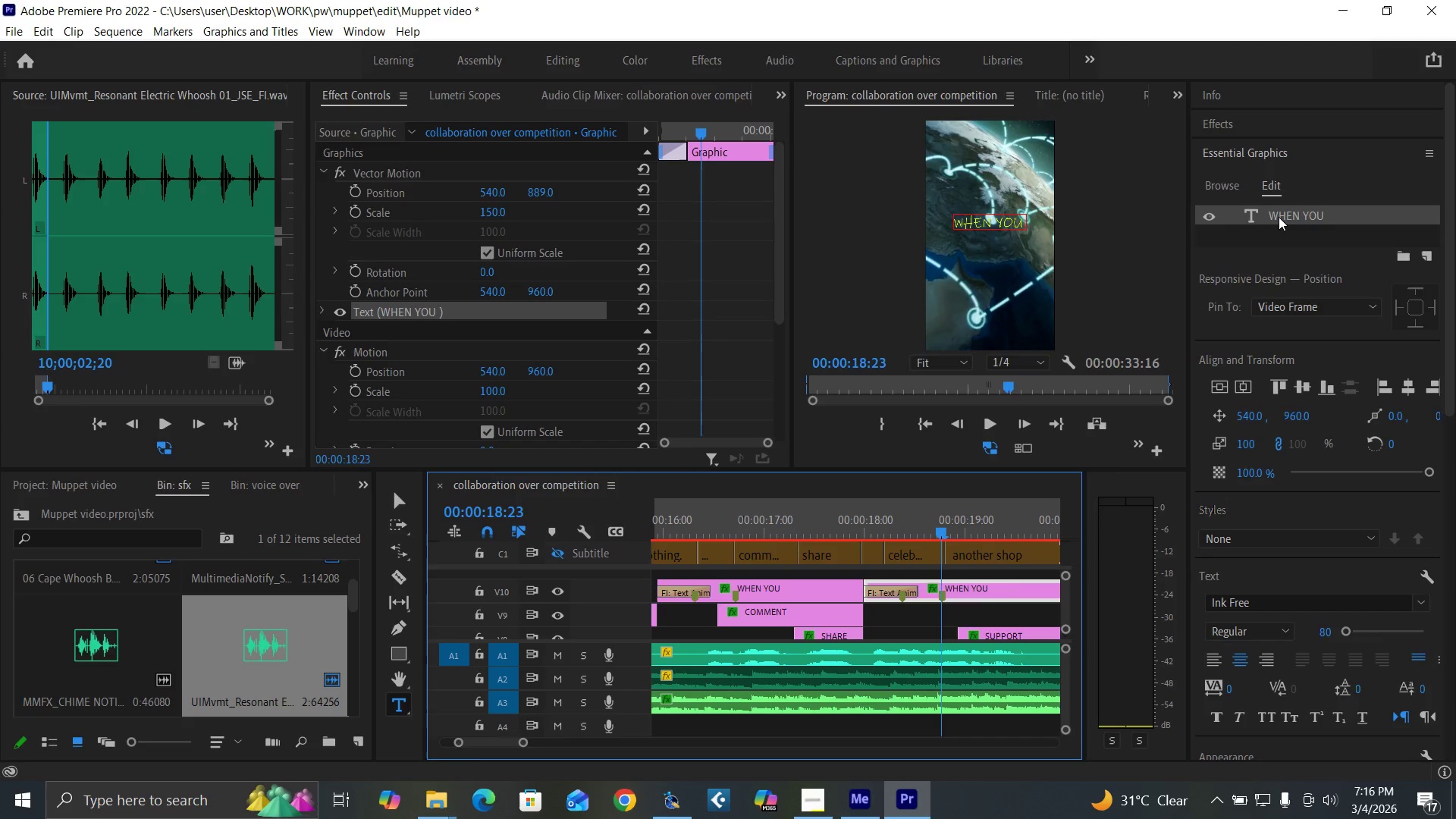 
left_click([1279, 216])
 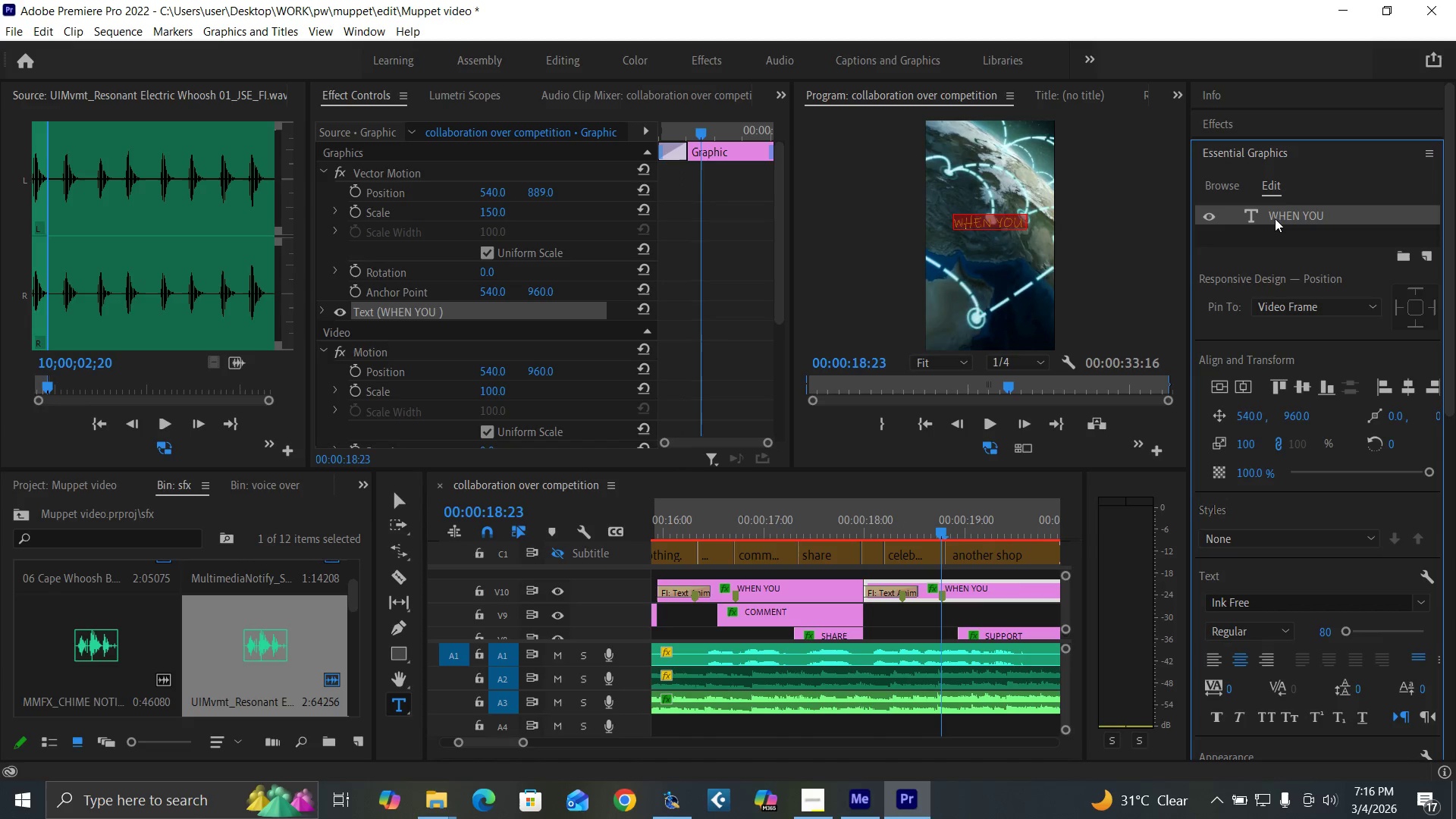 
type(OR)
 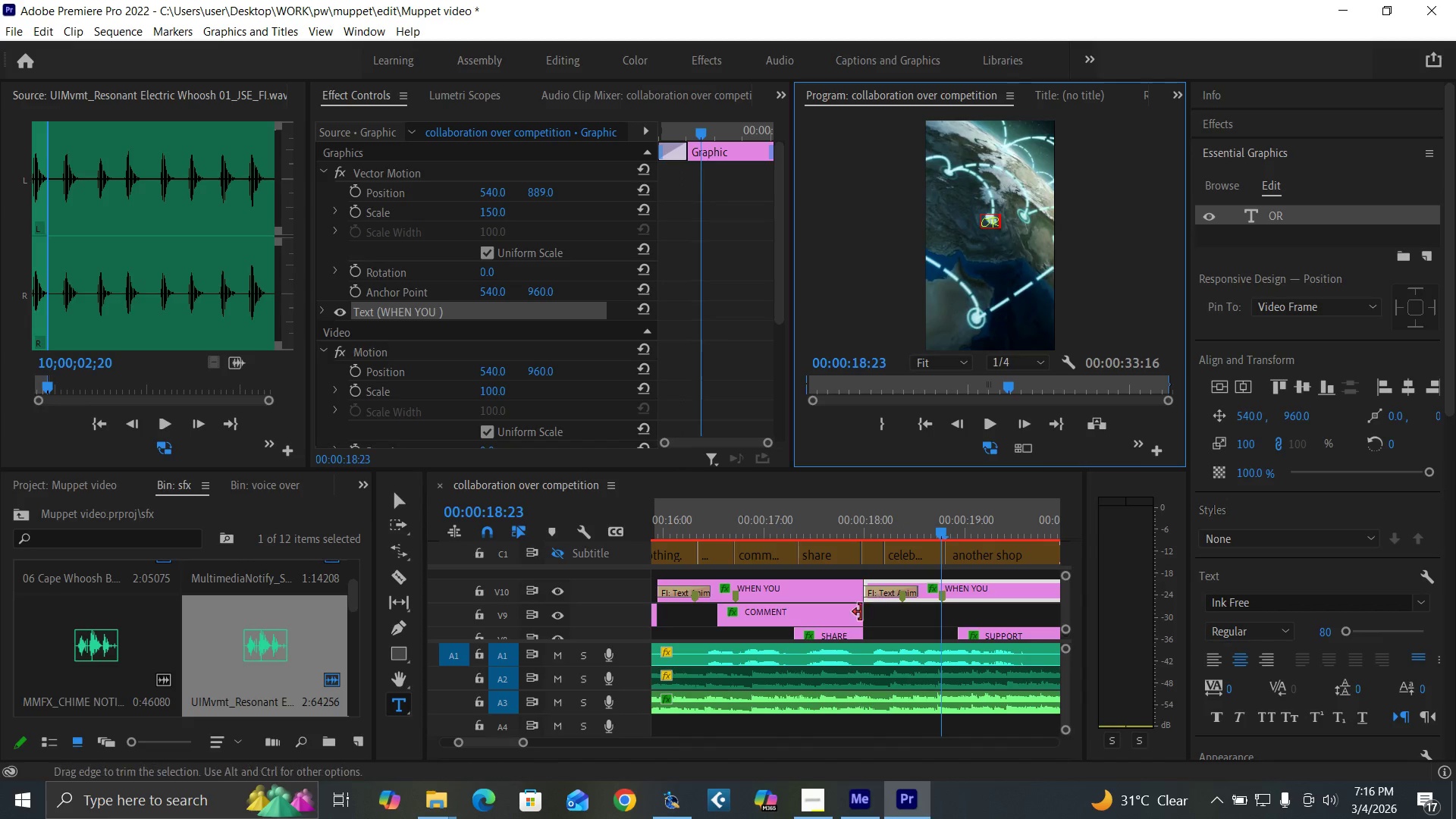 
left_click([833, 616])
 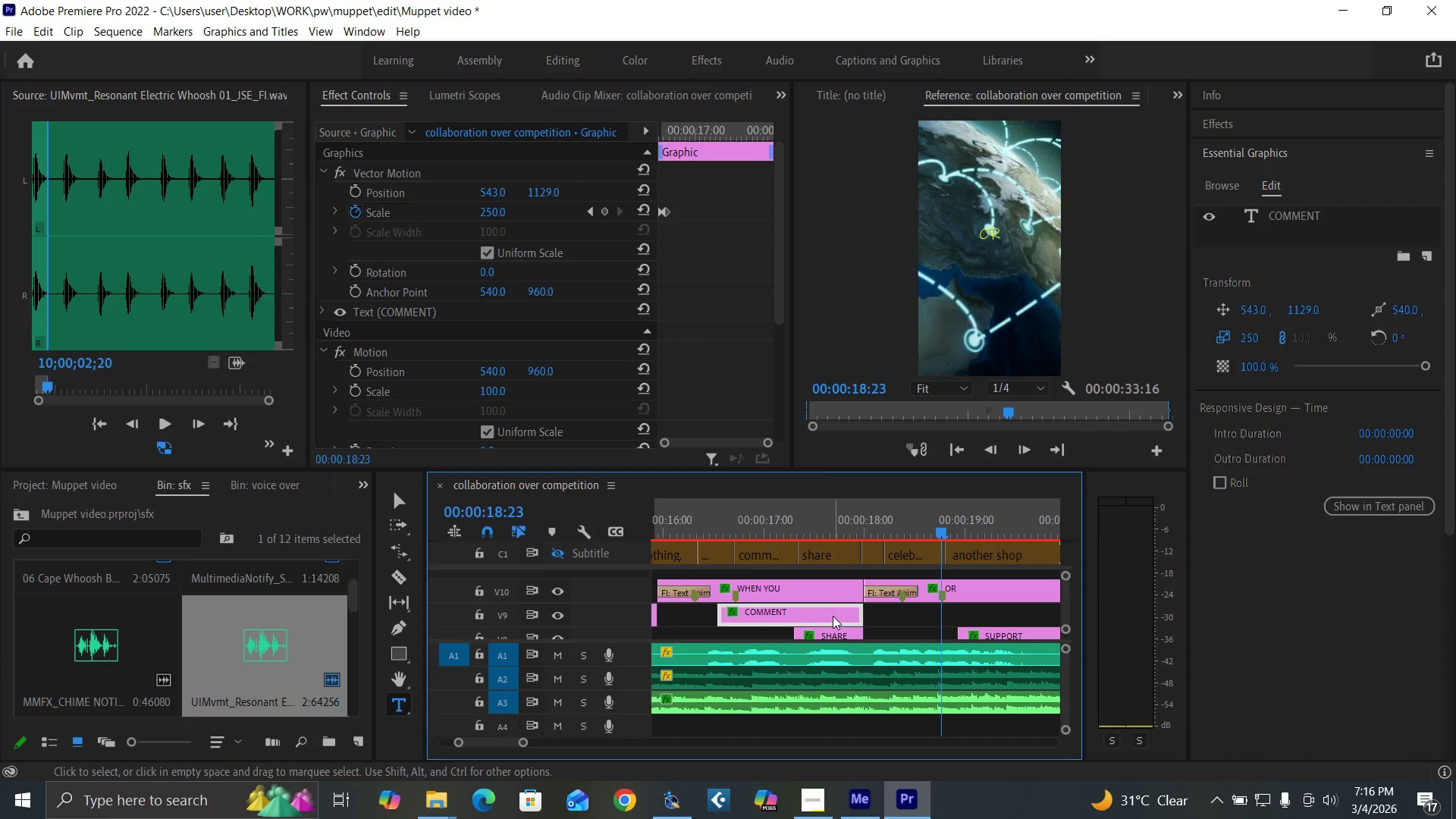 
hold_key(key=AltLeft, duration=1.38)
left_click_drag(start_coordinate=[833, 616], to_coordinate=[1002, 610])
 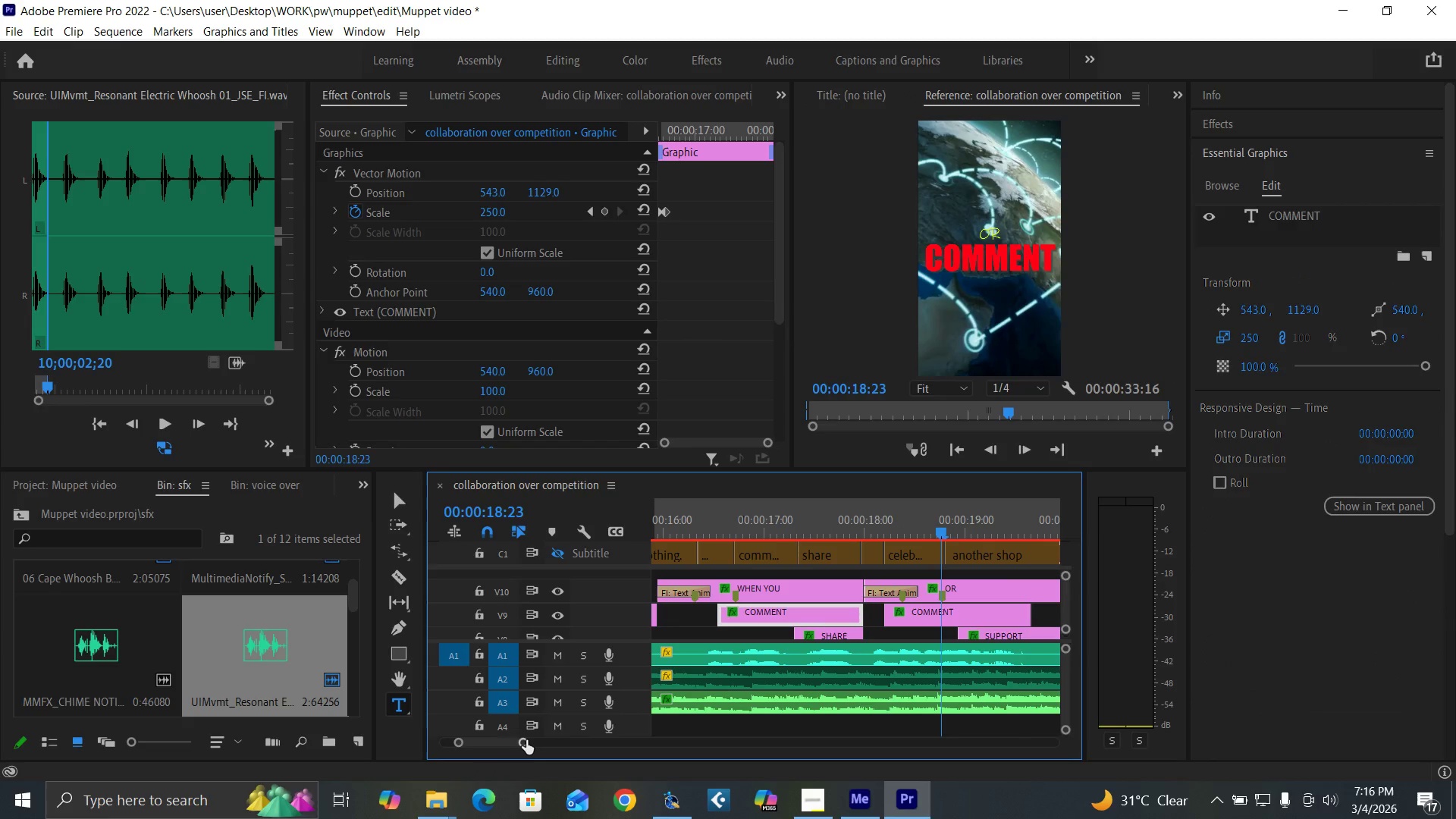 
left_click_drag(start_coordinate=[523, 742], to_coordinate=[539, 749])
 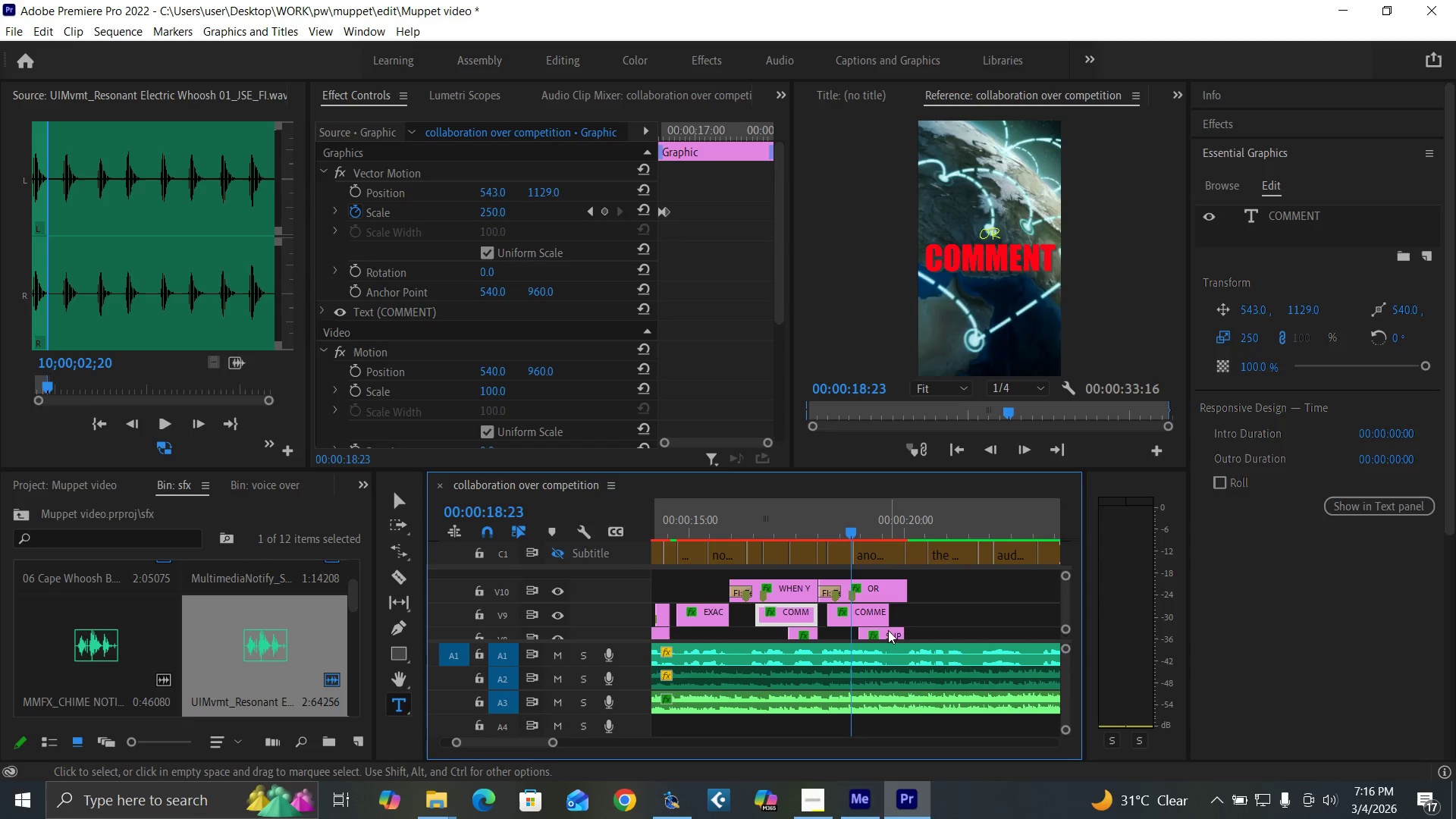 
left_click_drag(start_coordinate=[889, 630], to_coordinate=[946, 633])
 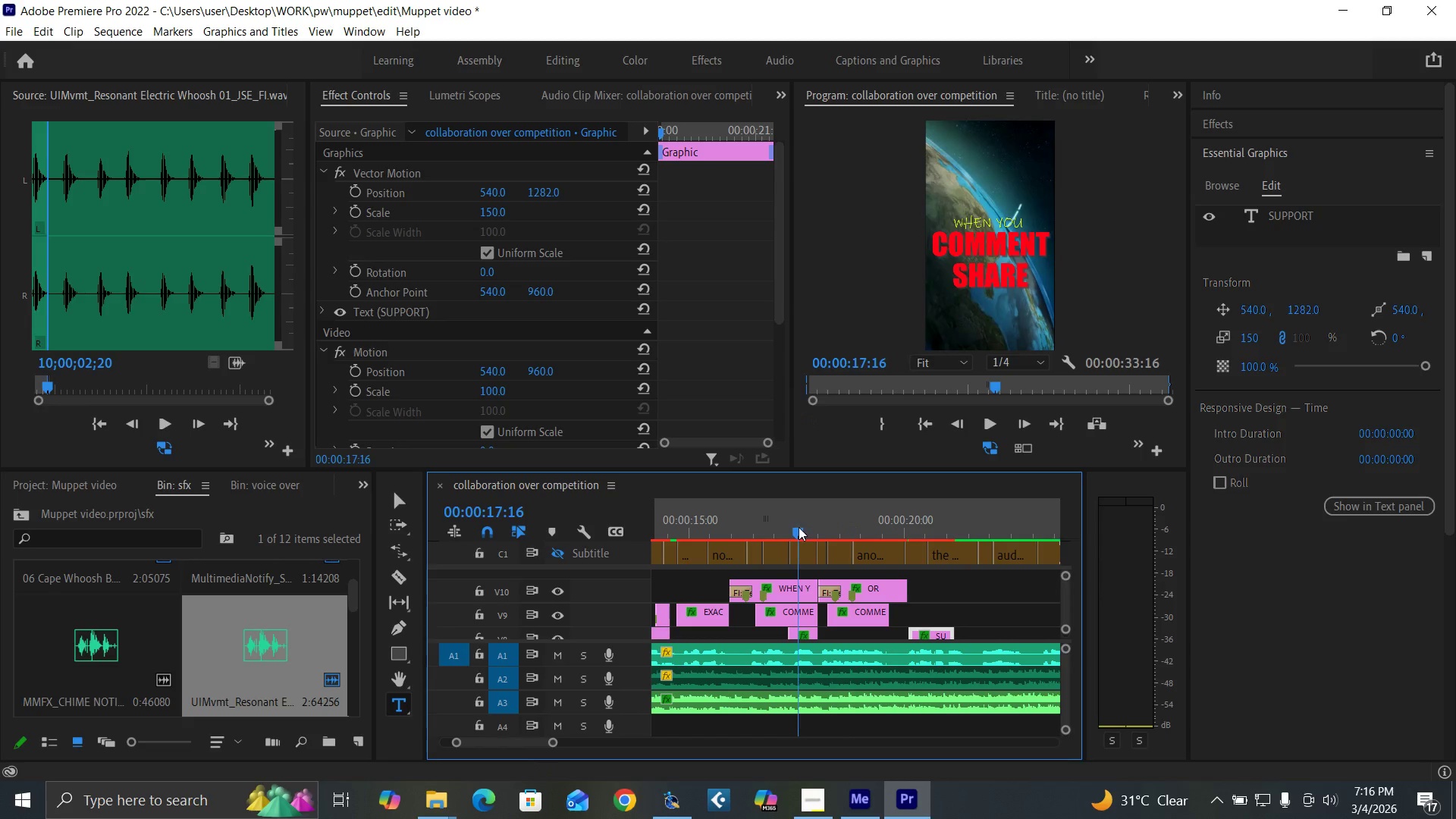 
key(Space)
 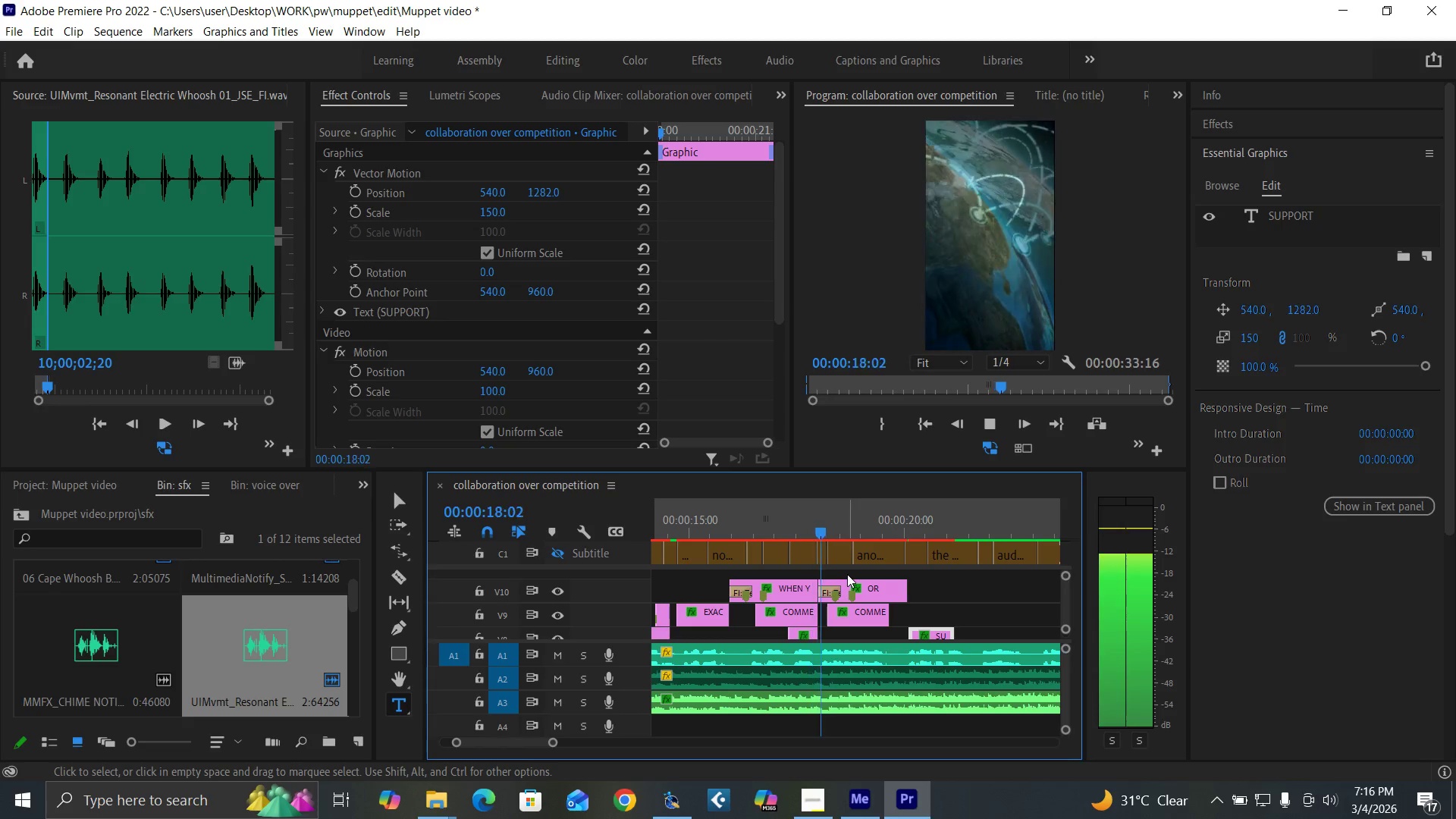 
key(Space)
 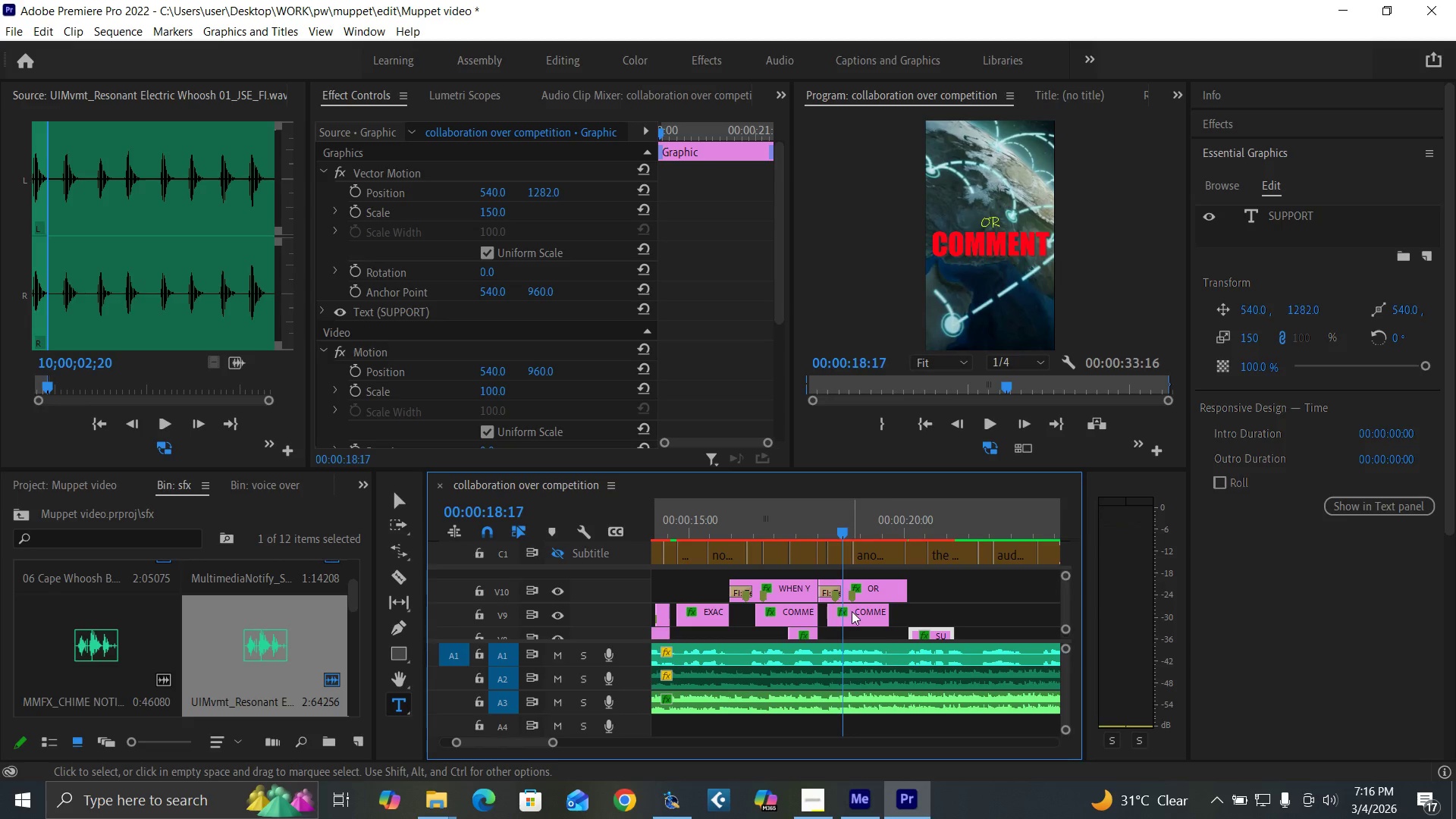 
left_click([852, 612])
 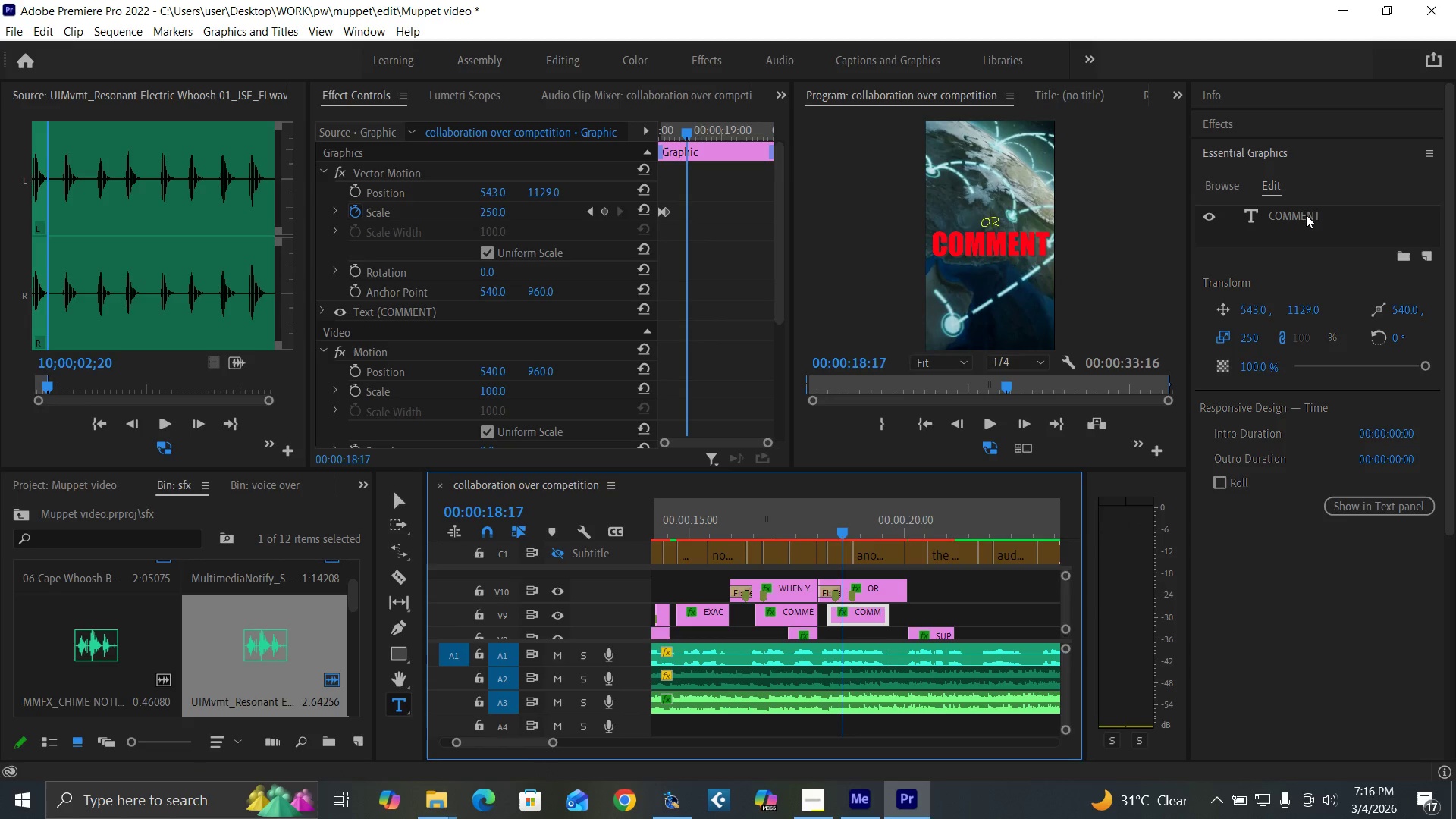 
left_click([1305, 215])
 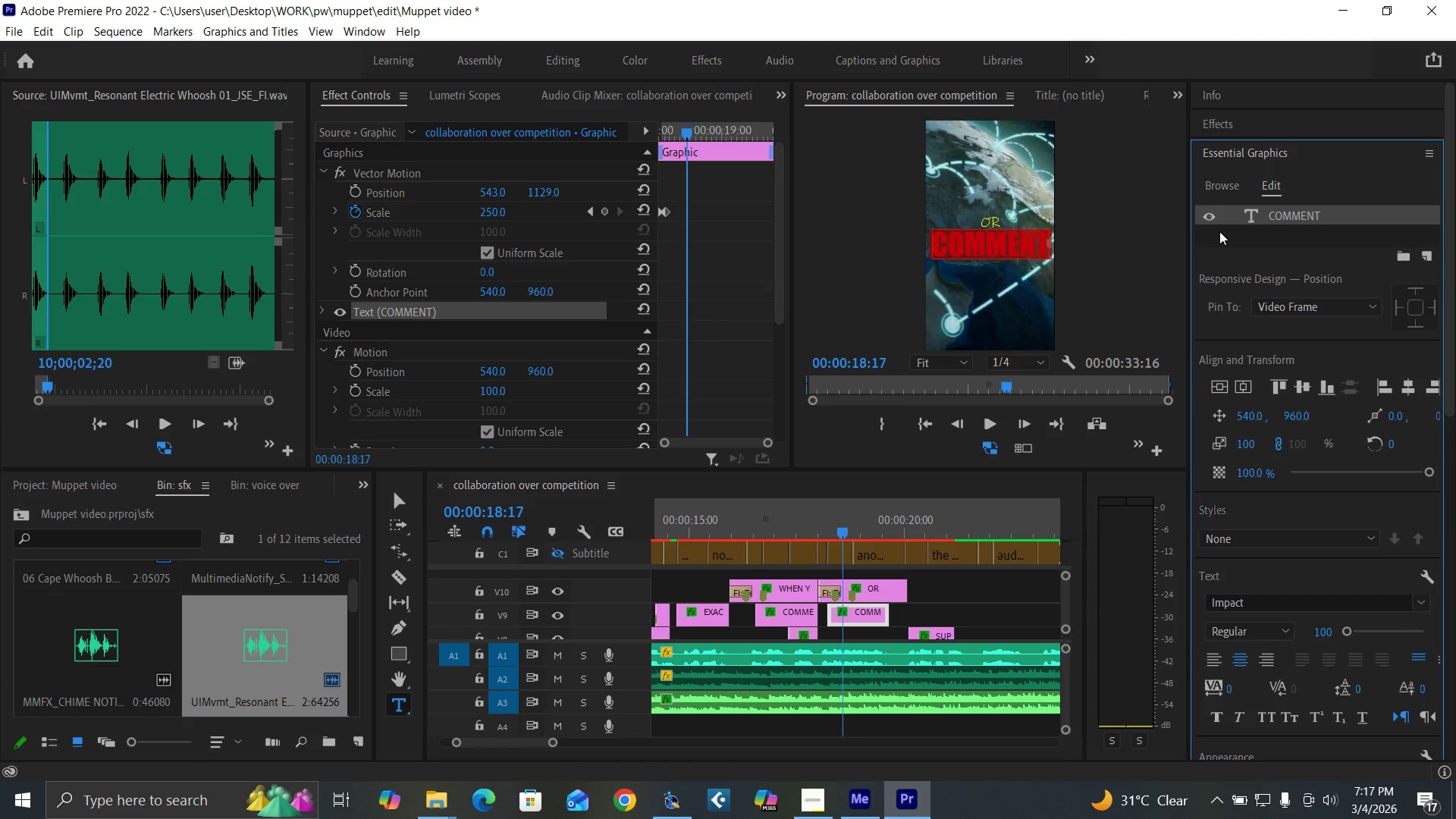 
type(CELEBRATE)
 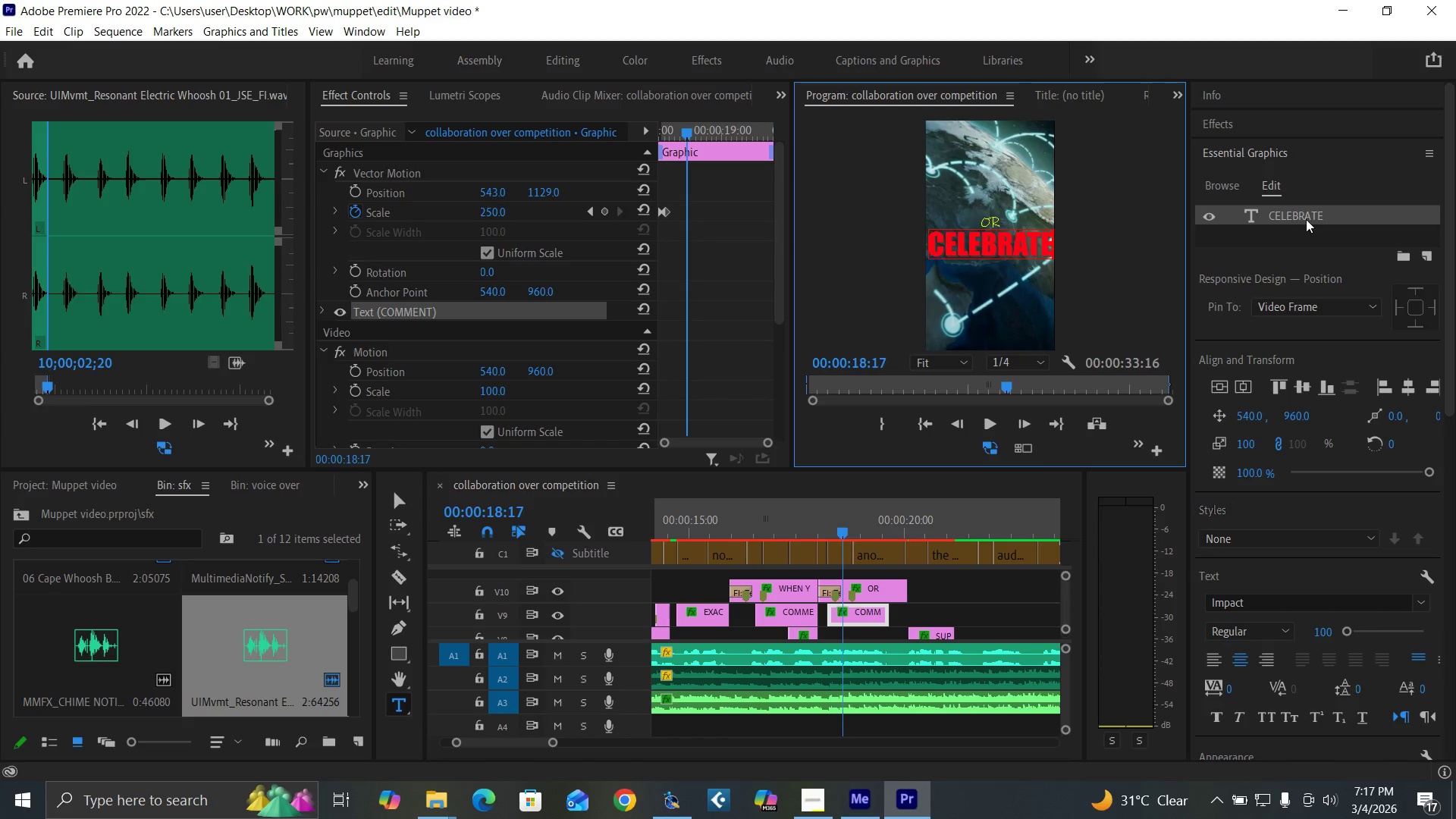 
double_click([1307, 210])
 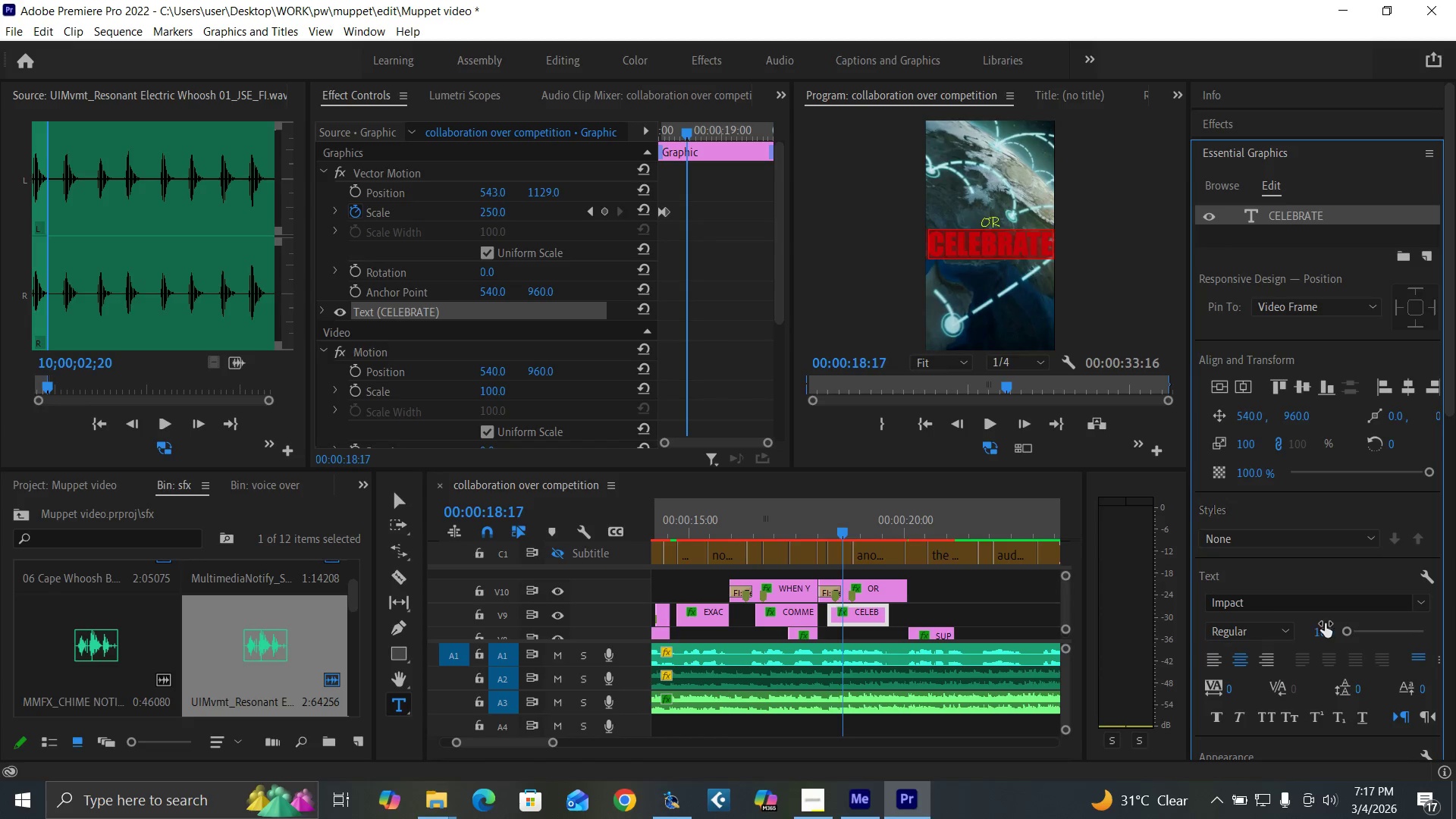 
left_click([1328, 629])
 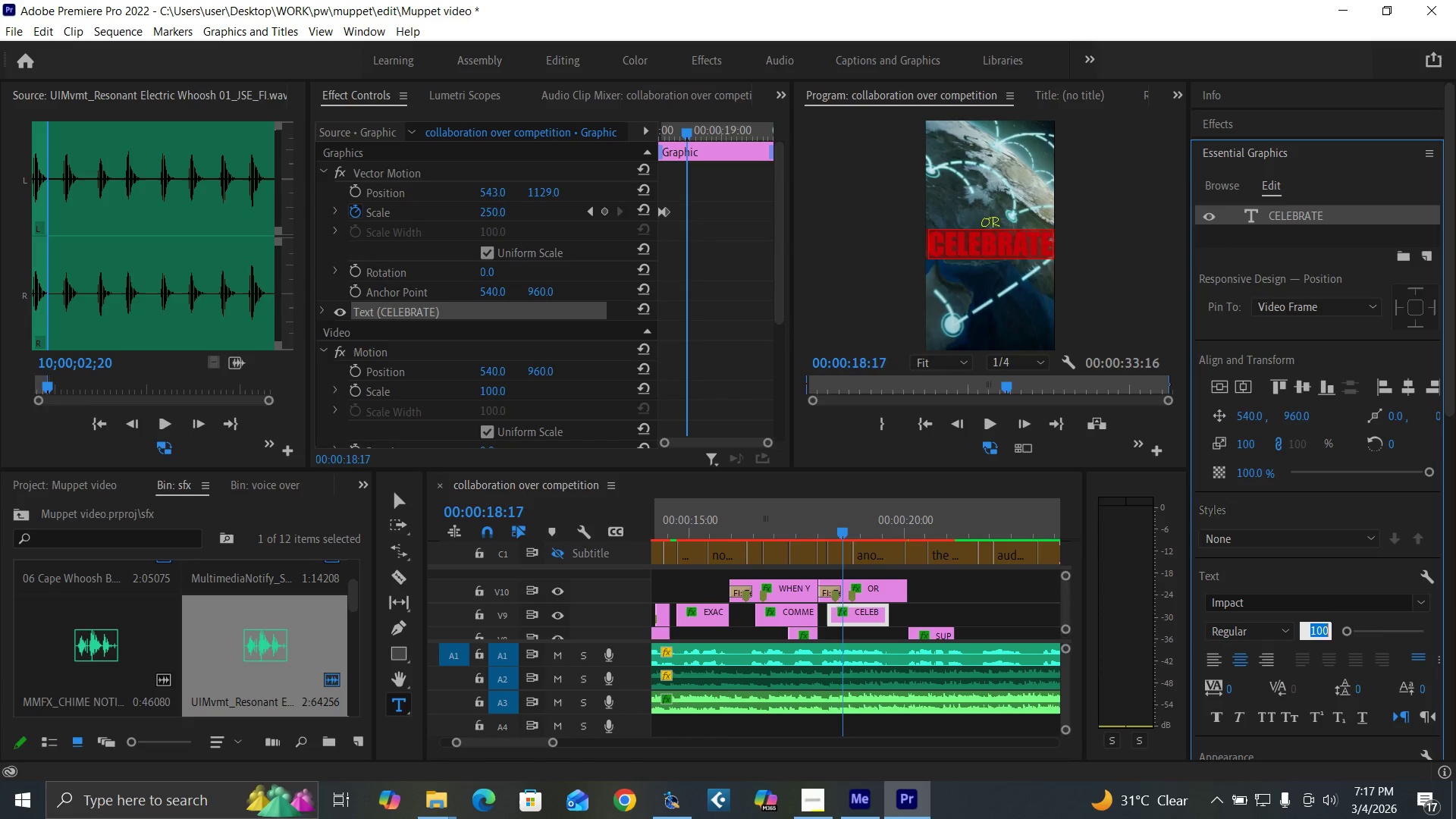 
type(90)
 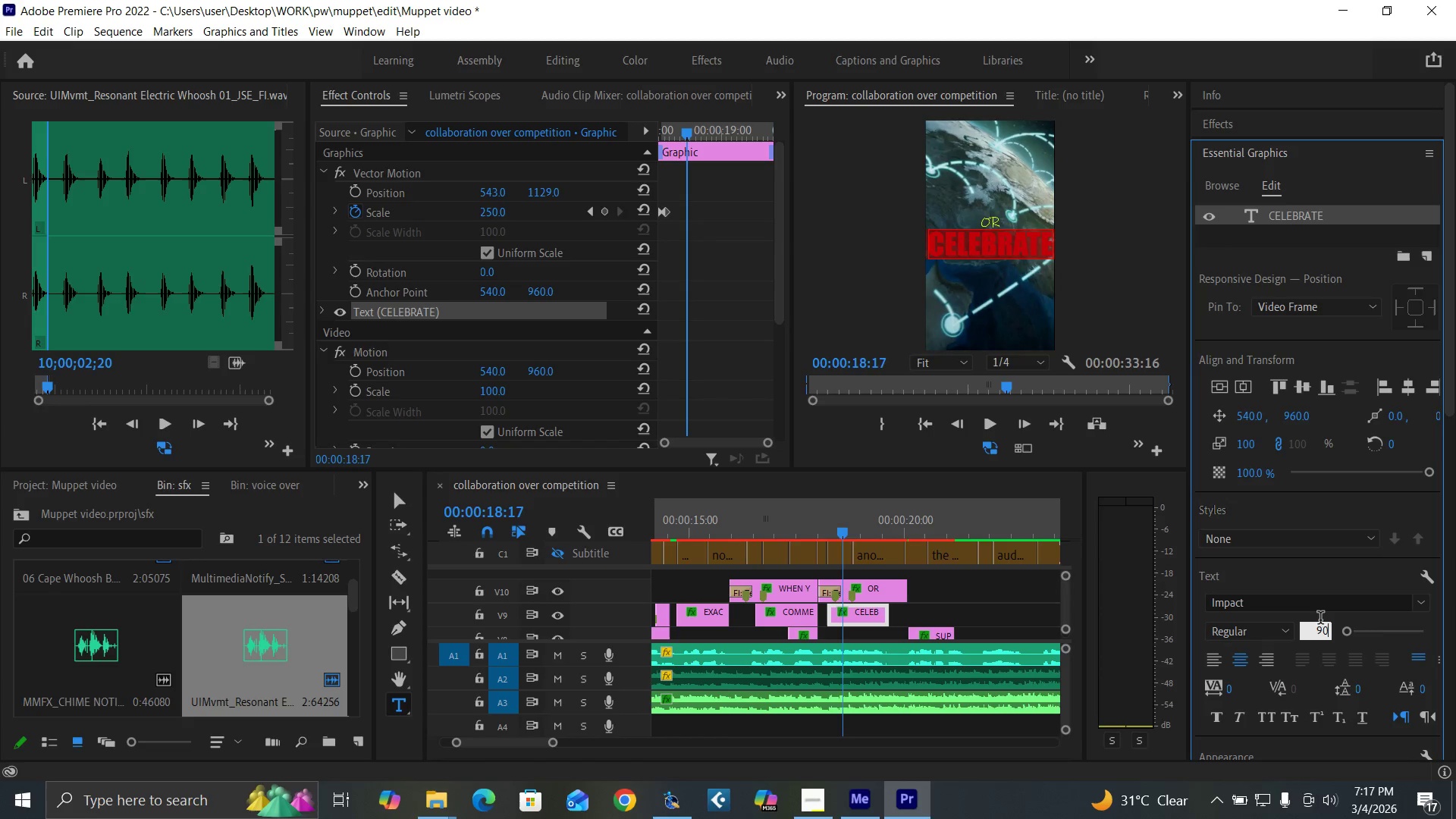 
key(Enter)
 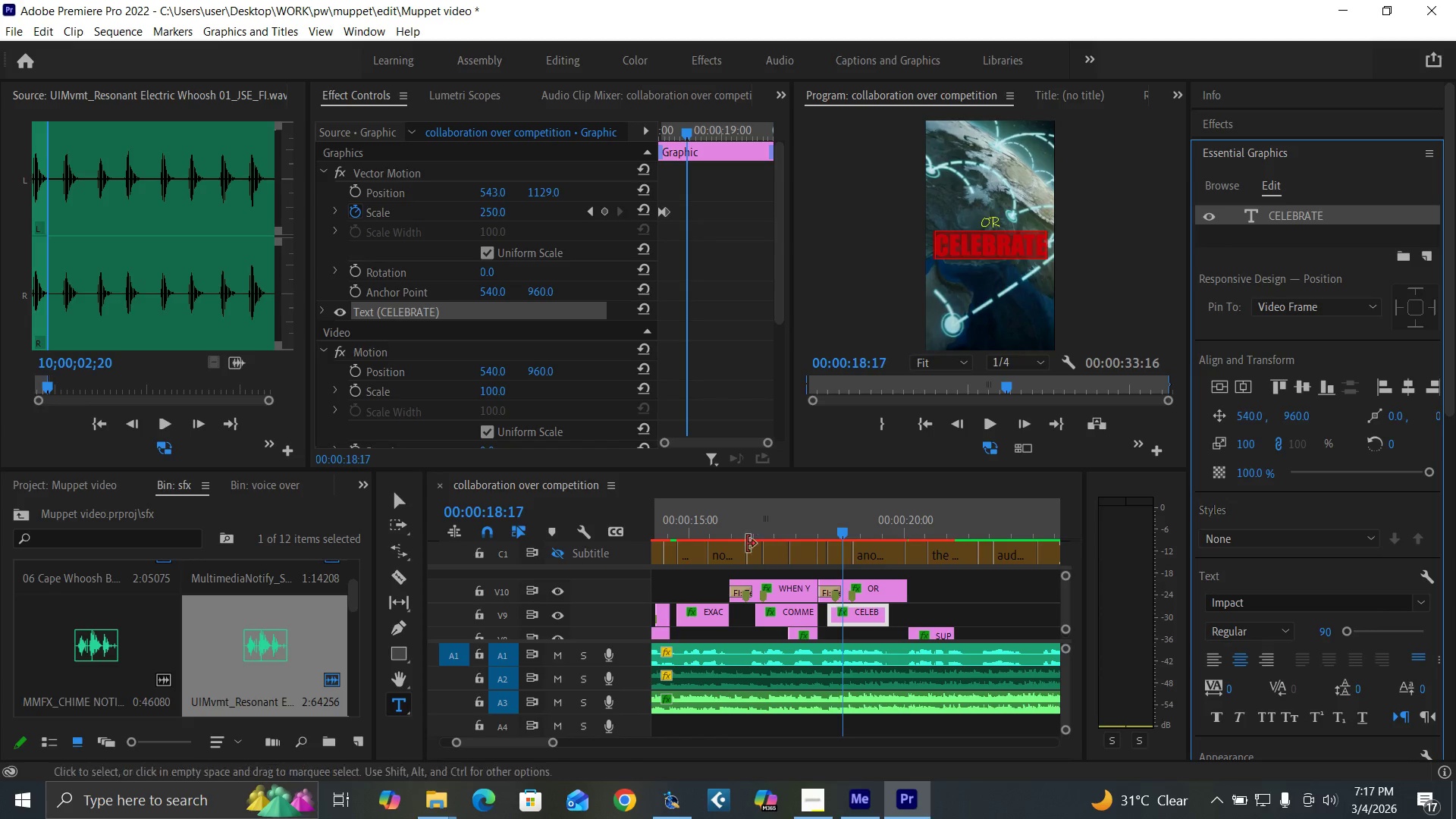 
left_click([727, 523])
 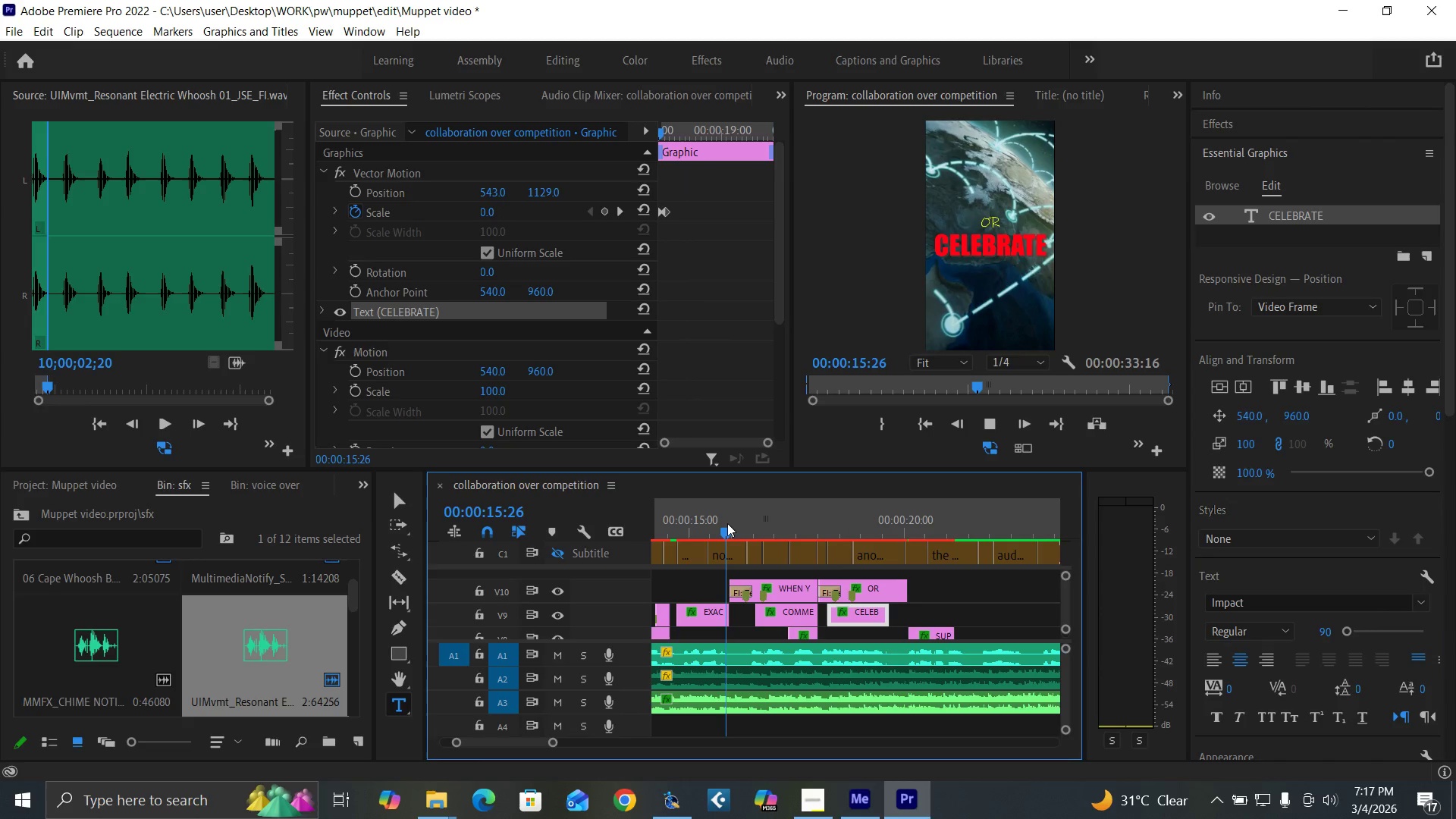 
key(Space)
 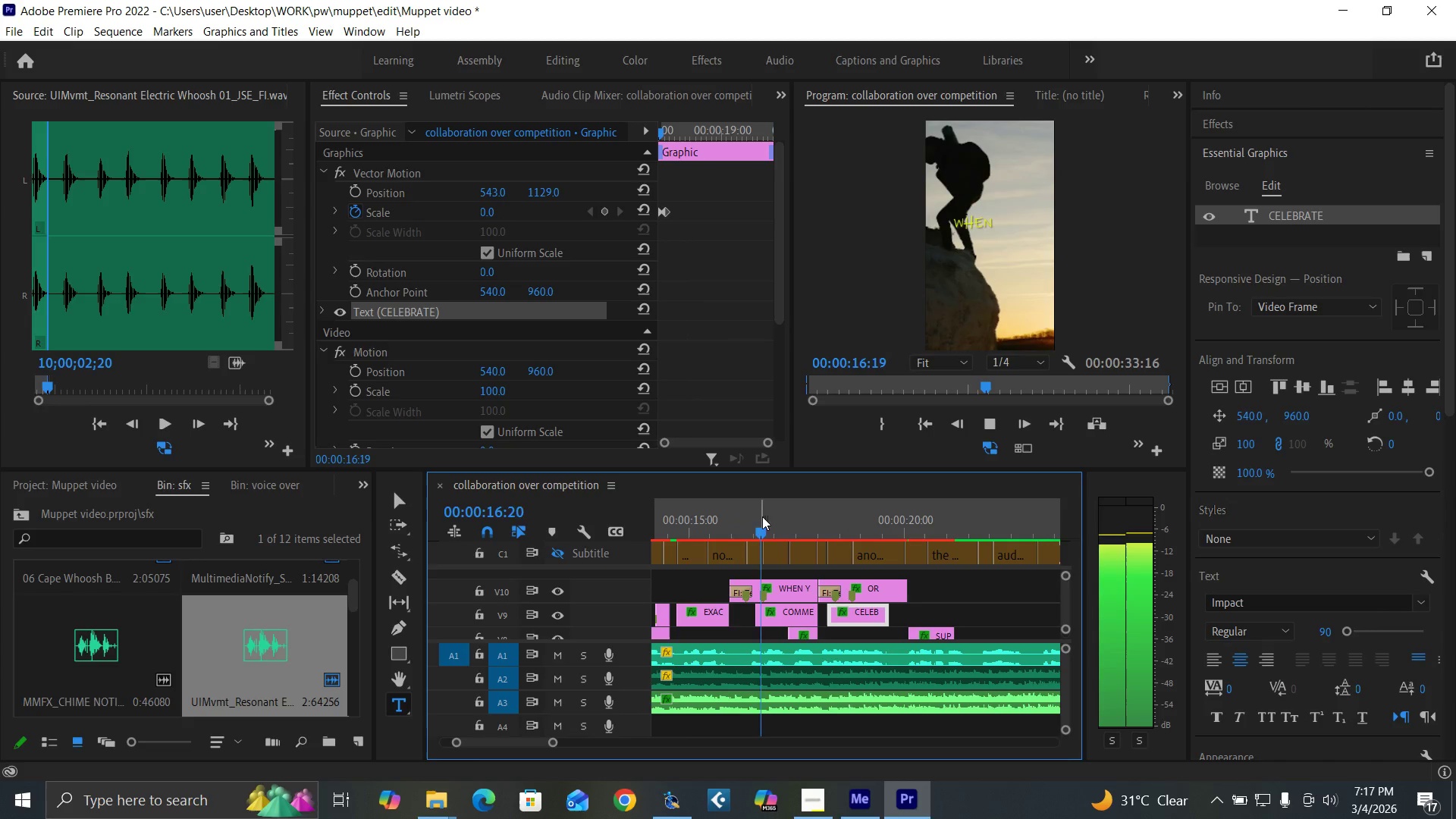 
key(Space)
 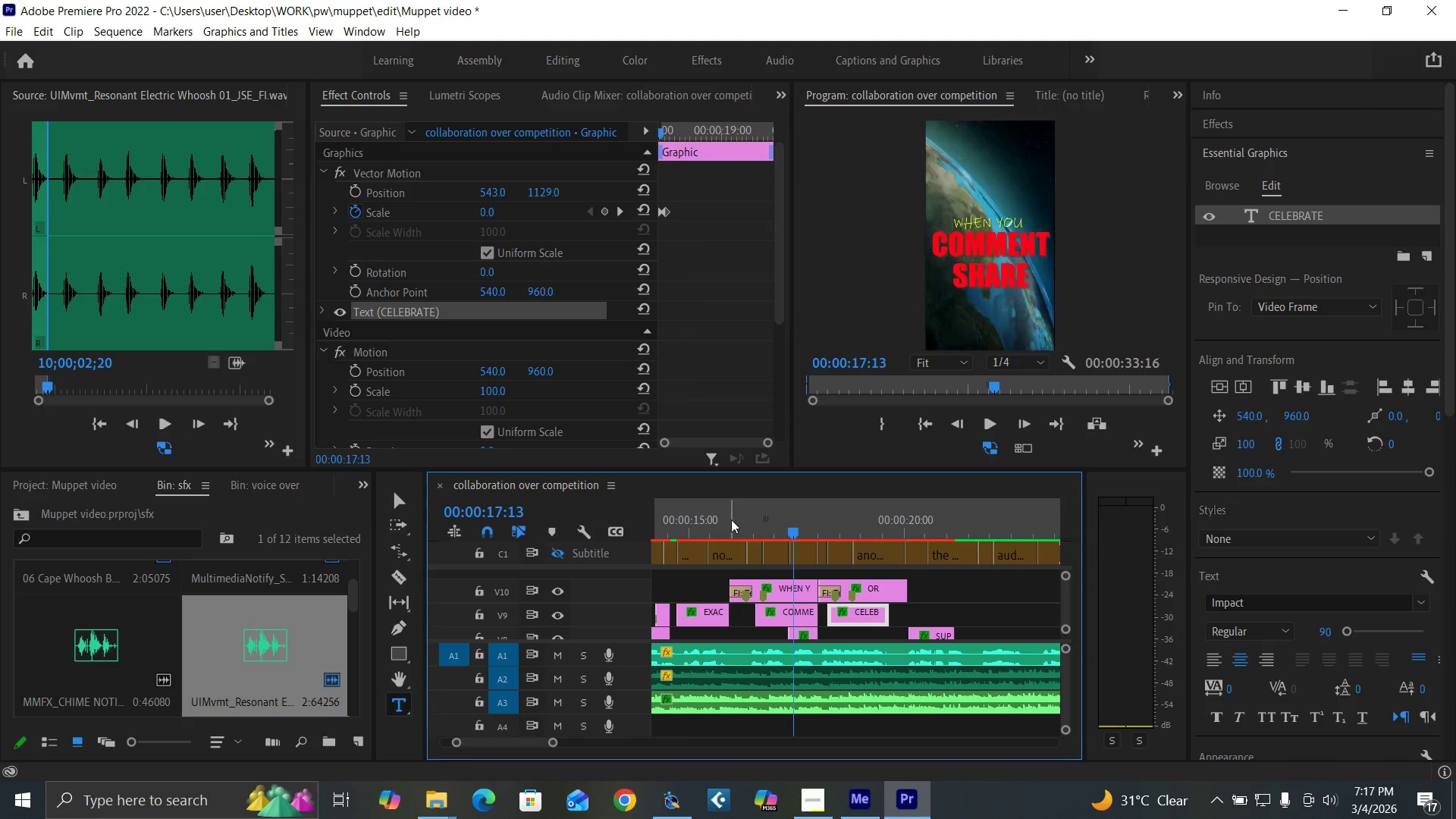 
left_click([731, 519])
 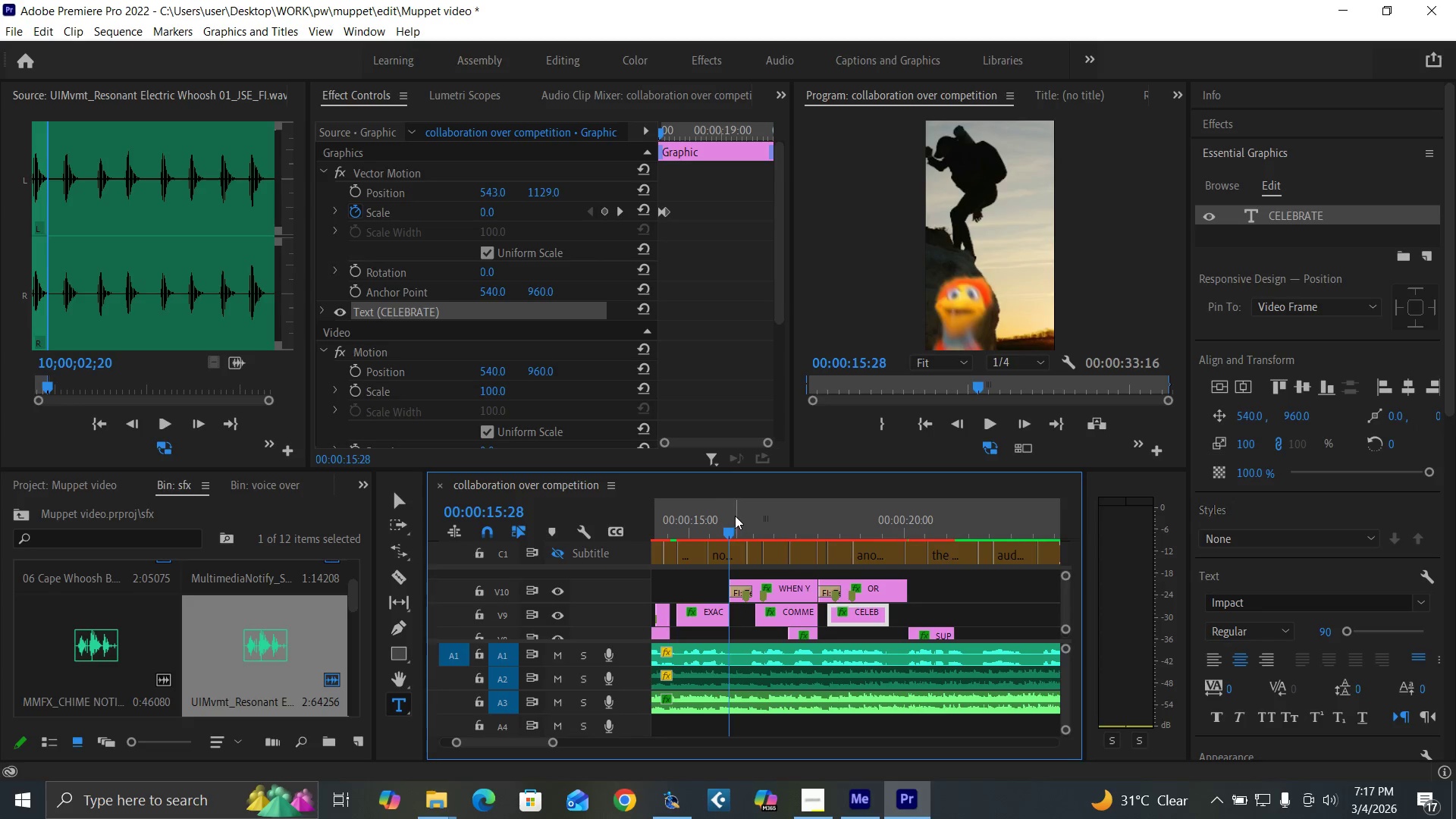 
key(Control+S)
 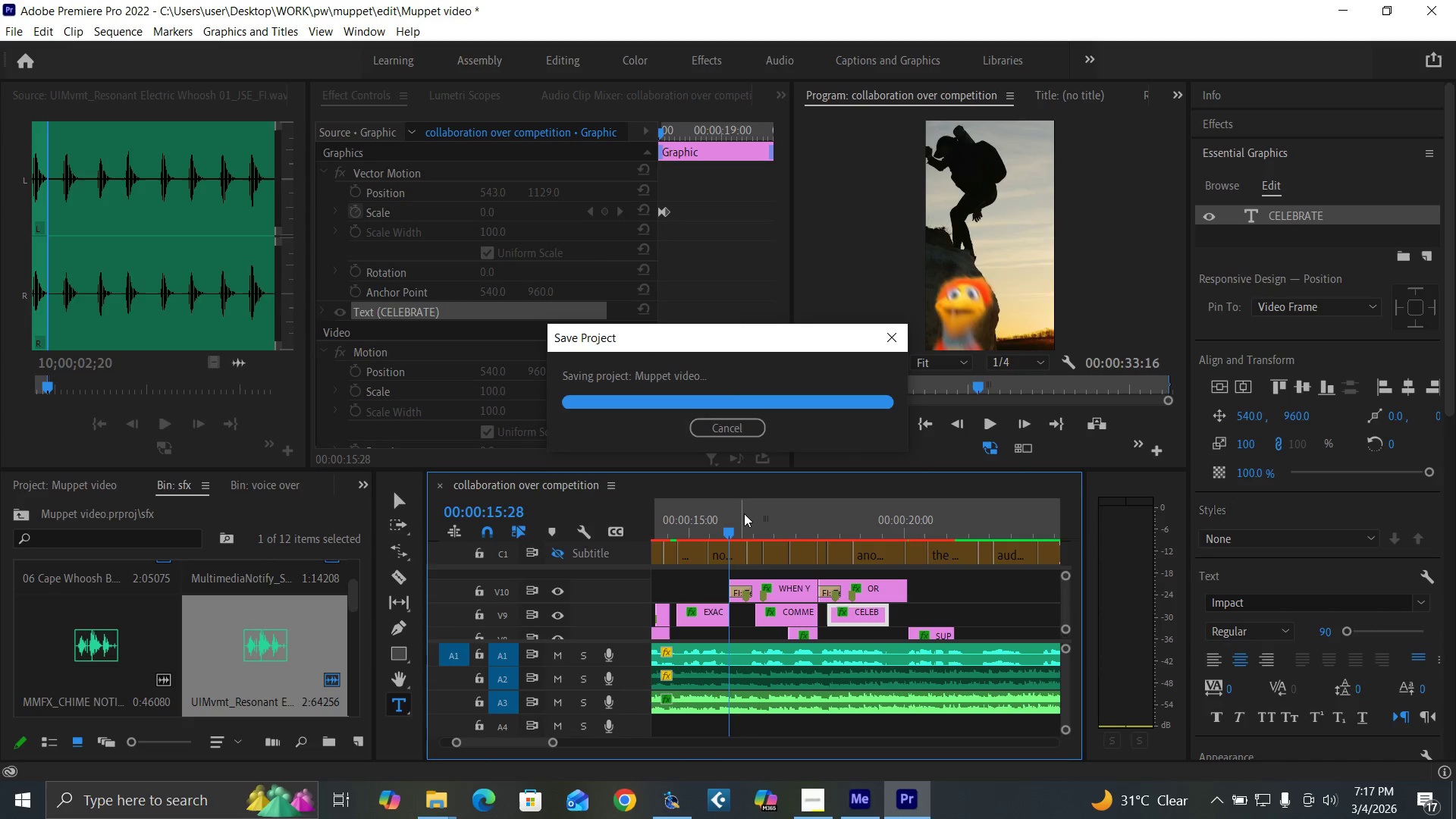 
key(Space)
 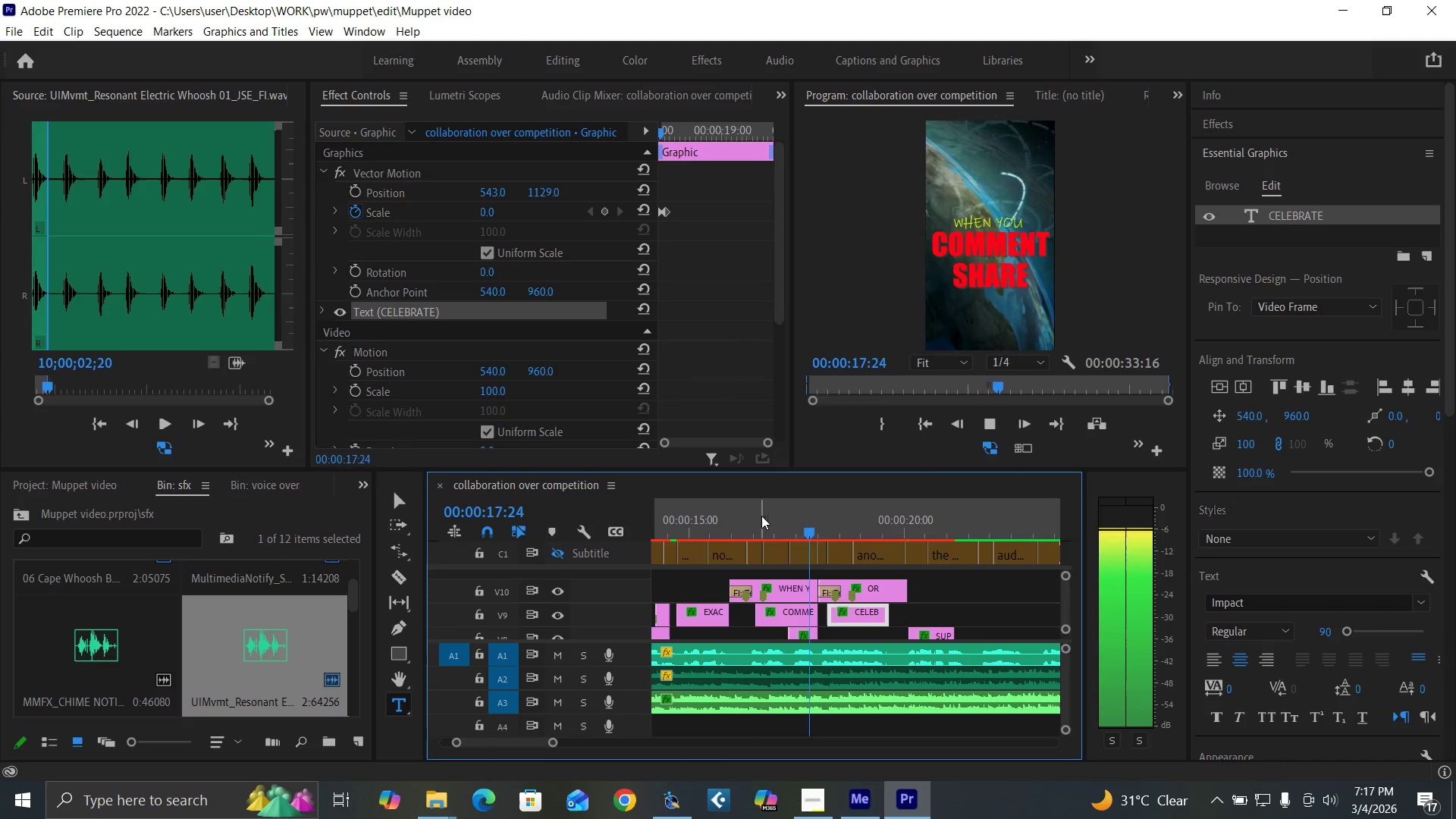 
key(Space)
 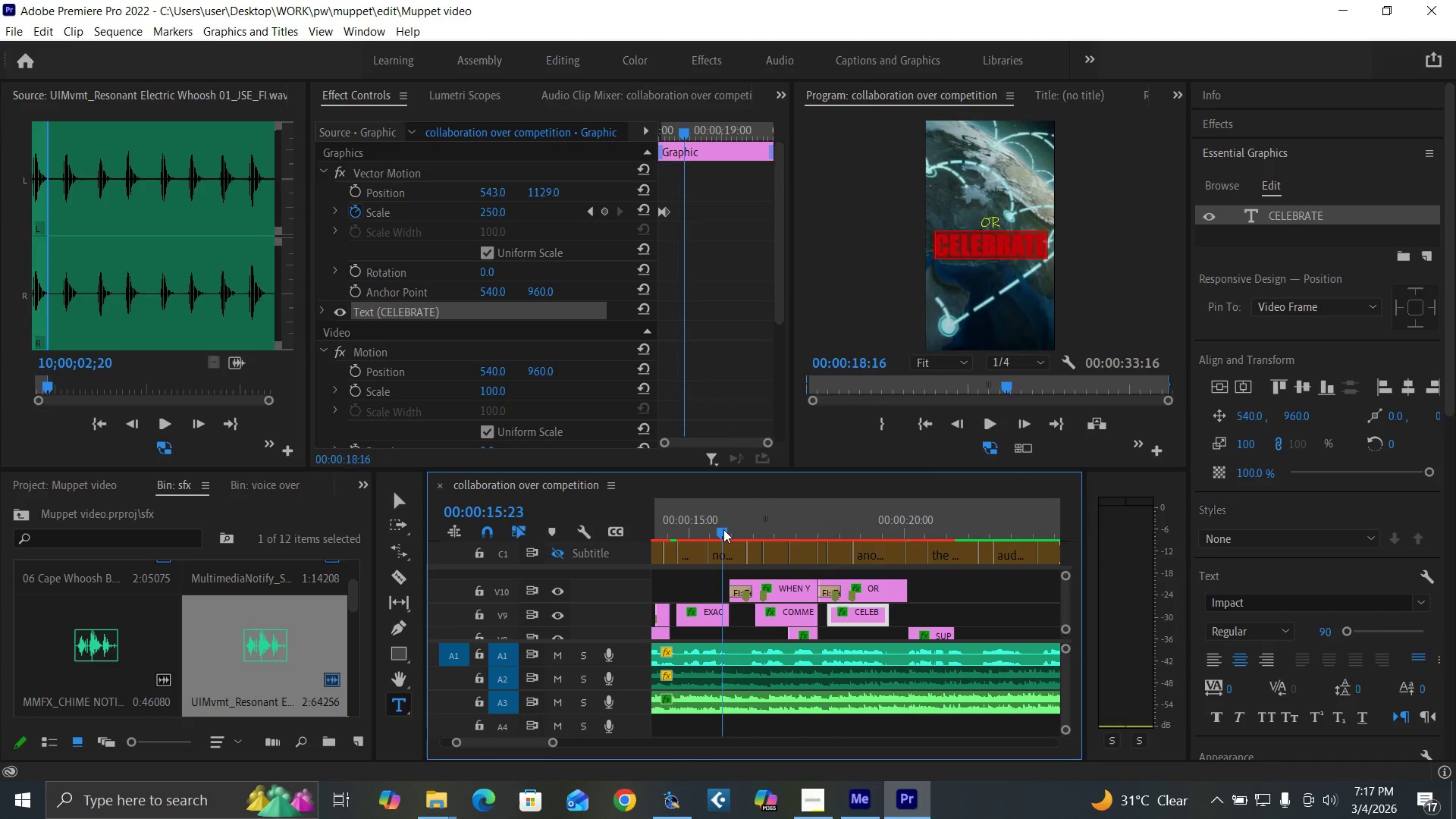 
left_click([723, 529])
 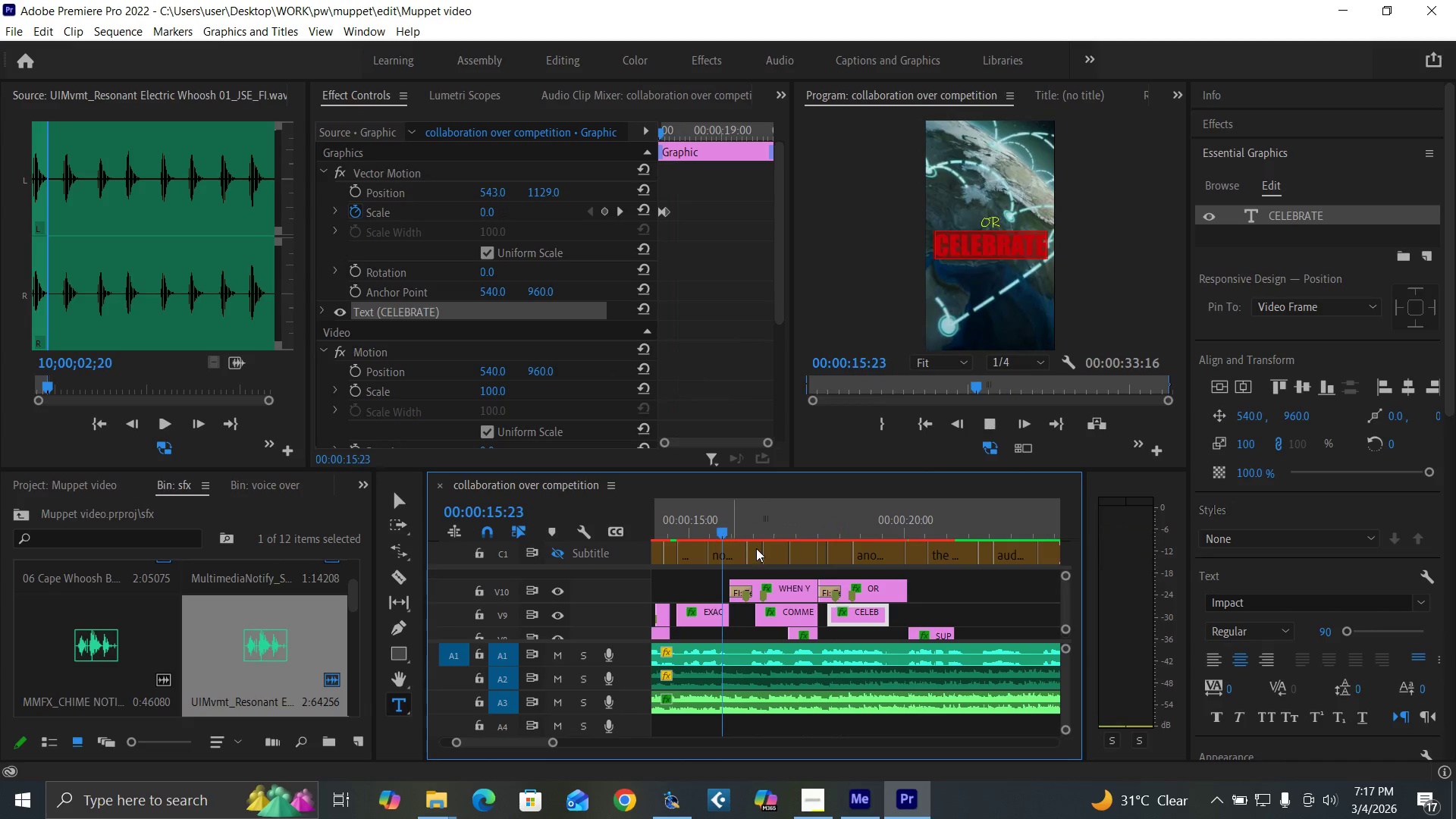 
key(Space)
 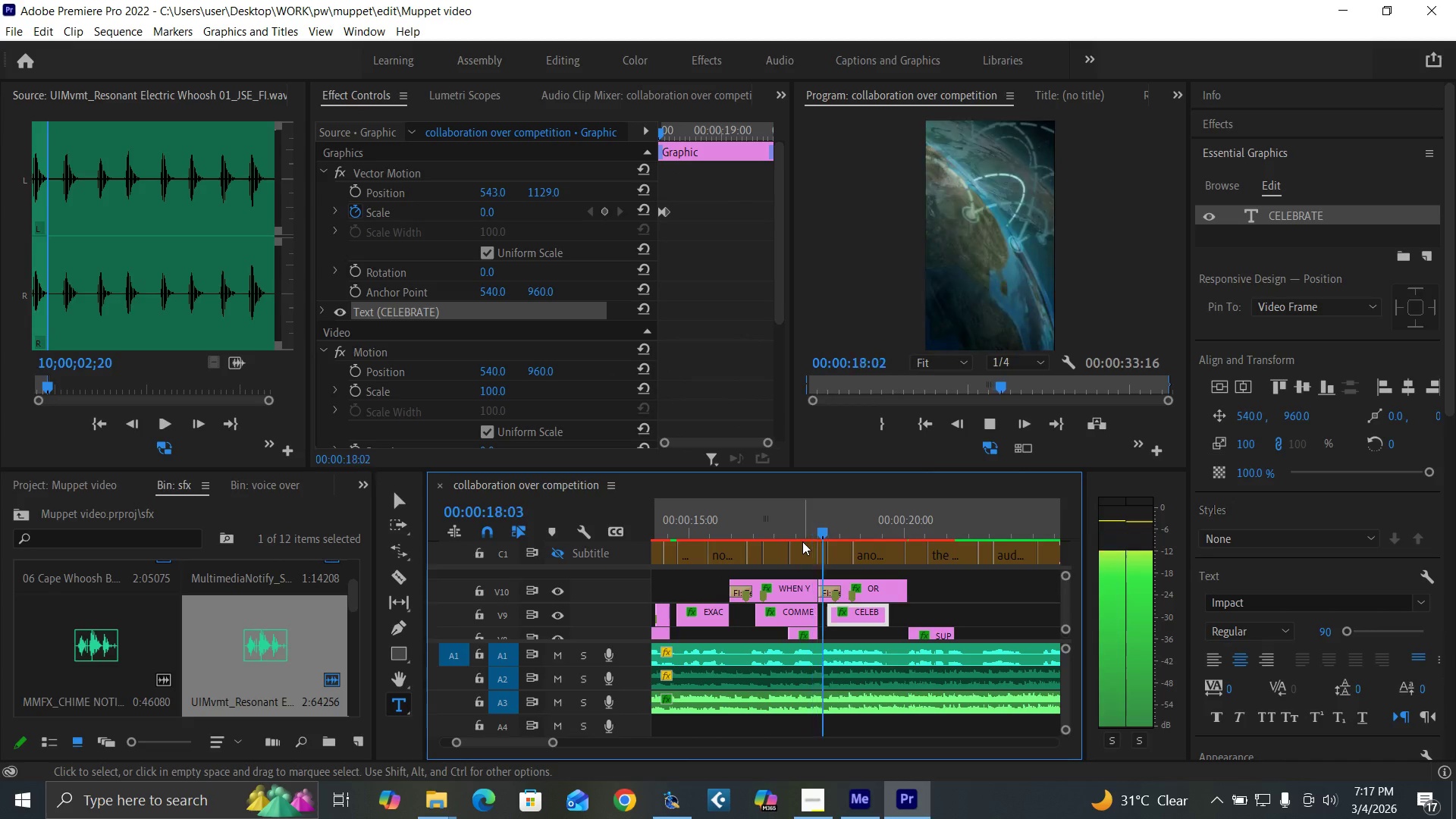 
key(Space)
 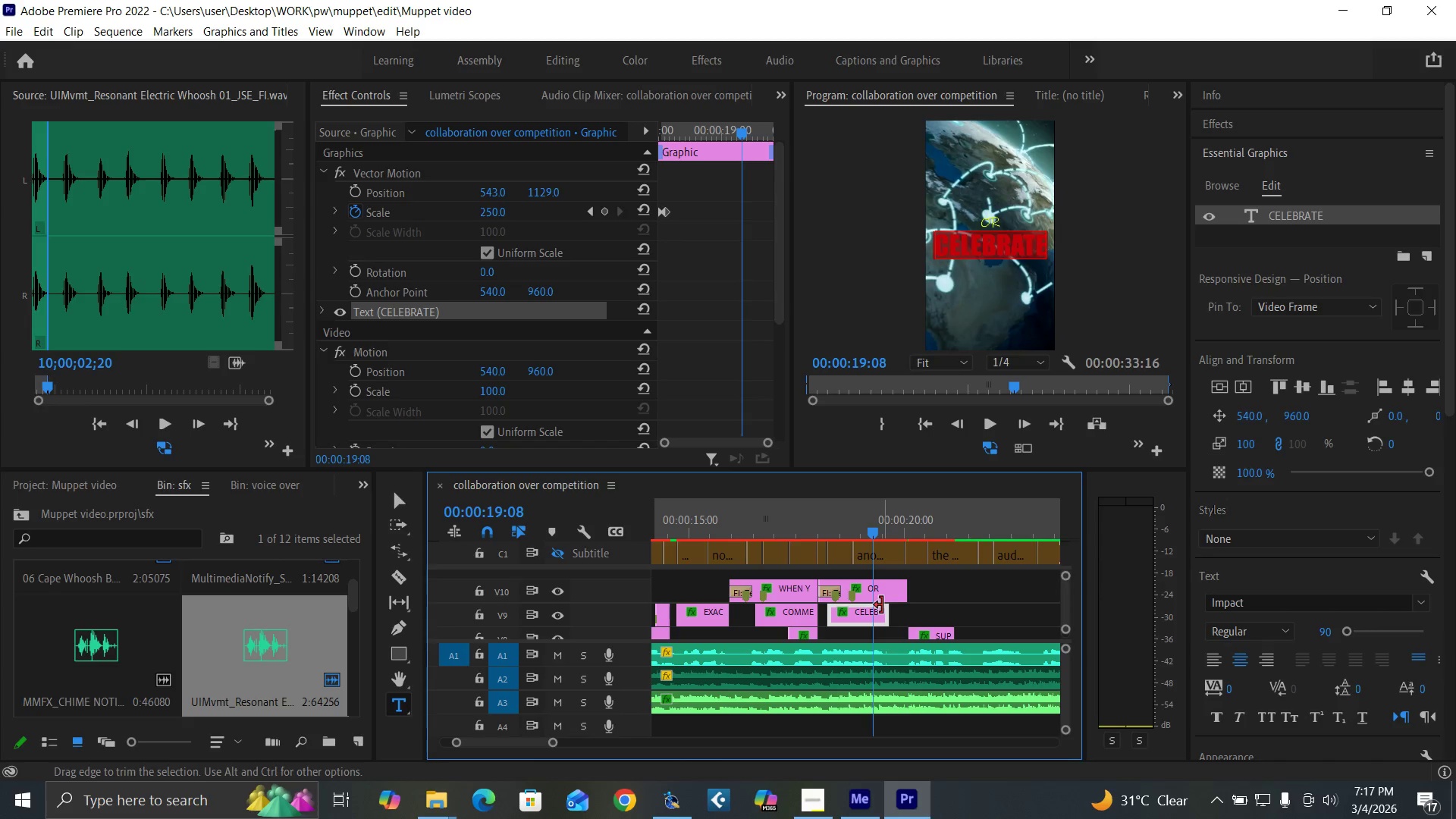 
left_click([842, 534])
 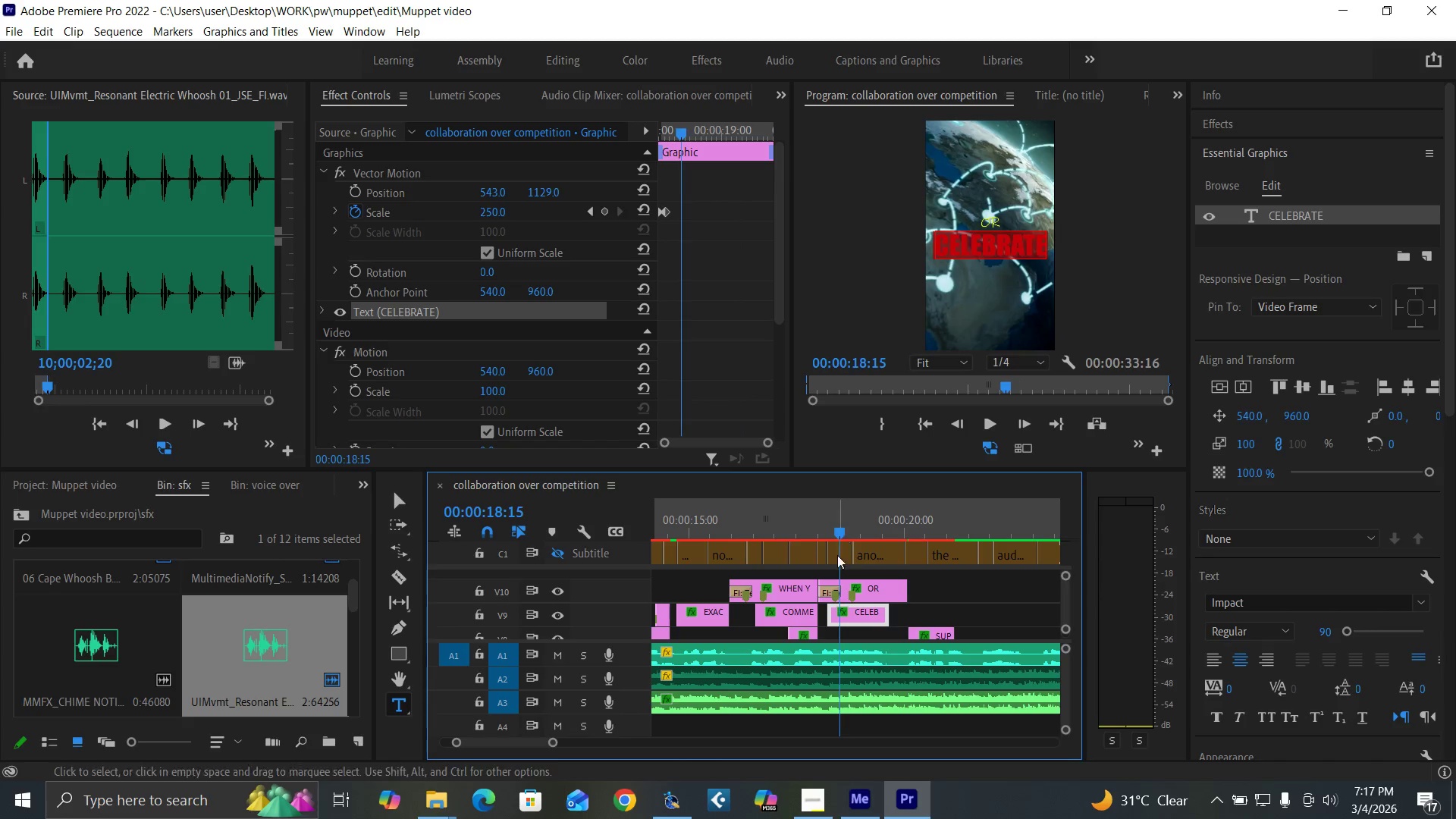 
key(Space)
 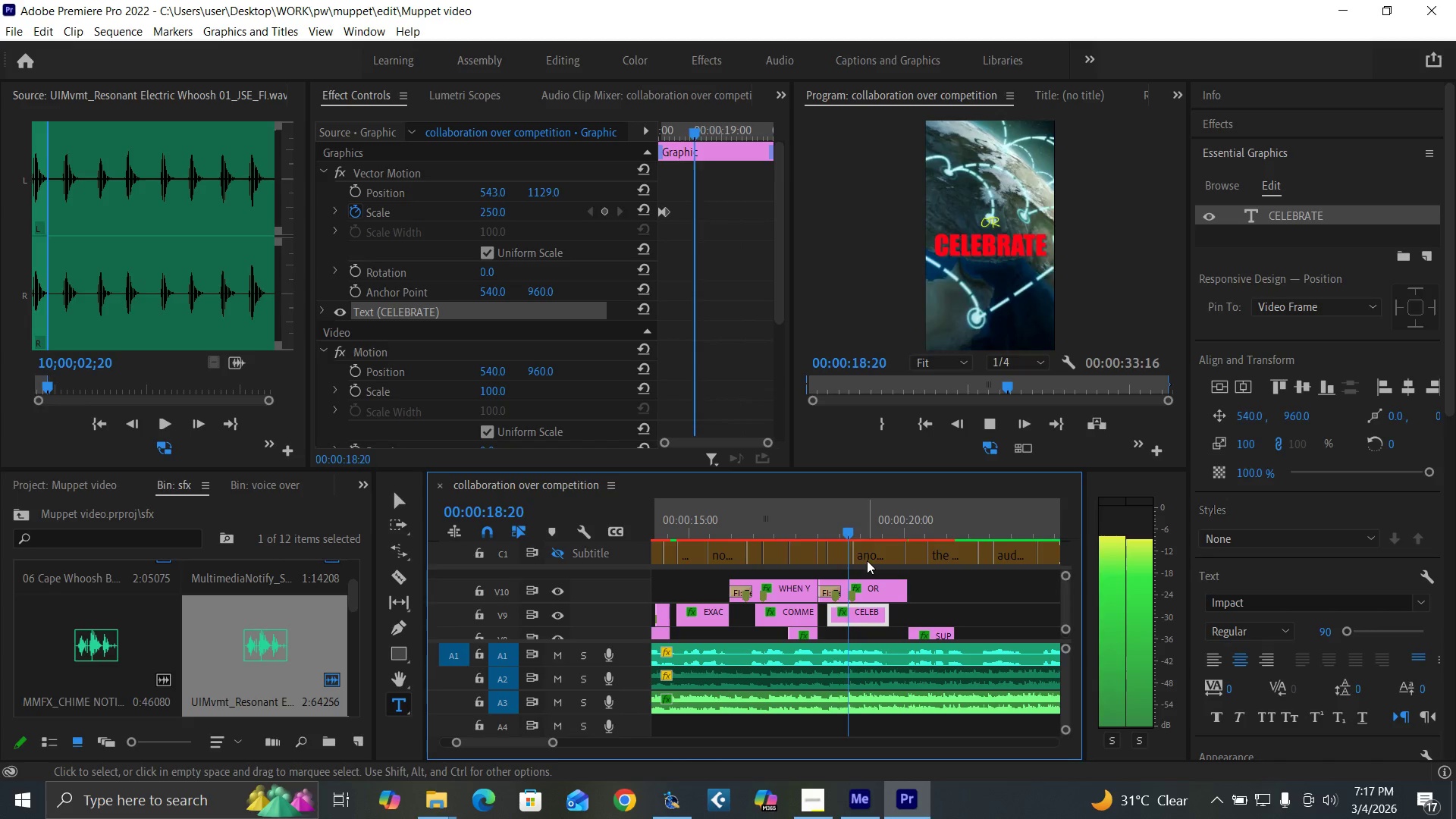 
key(Space)
 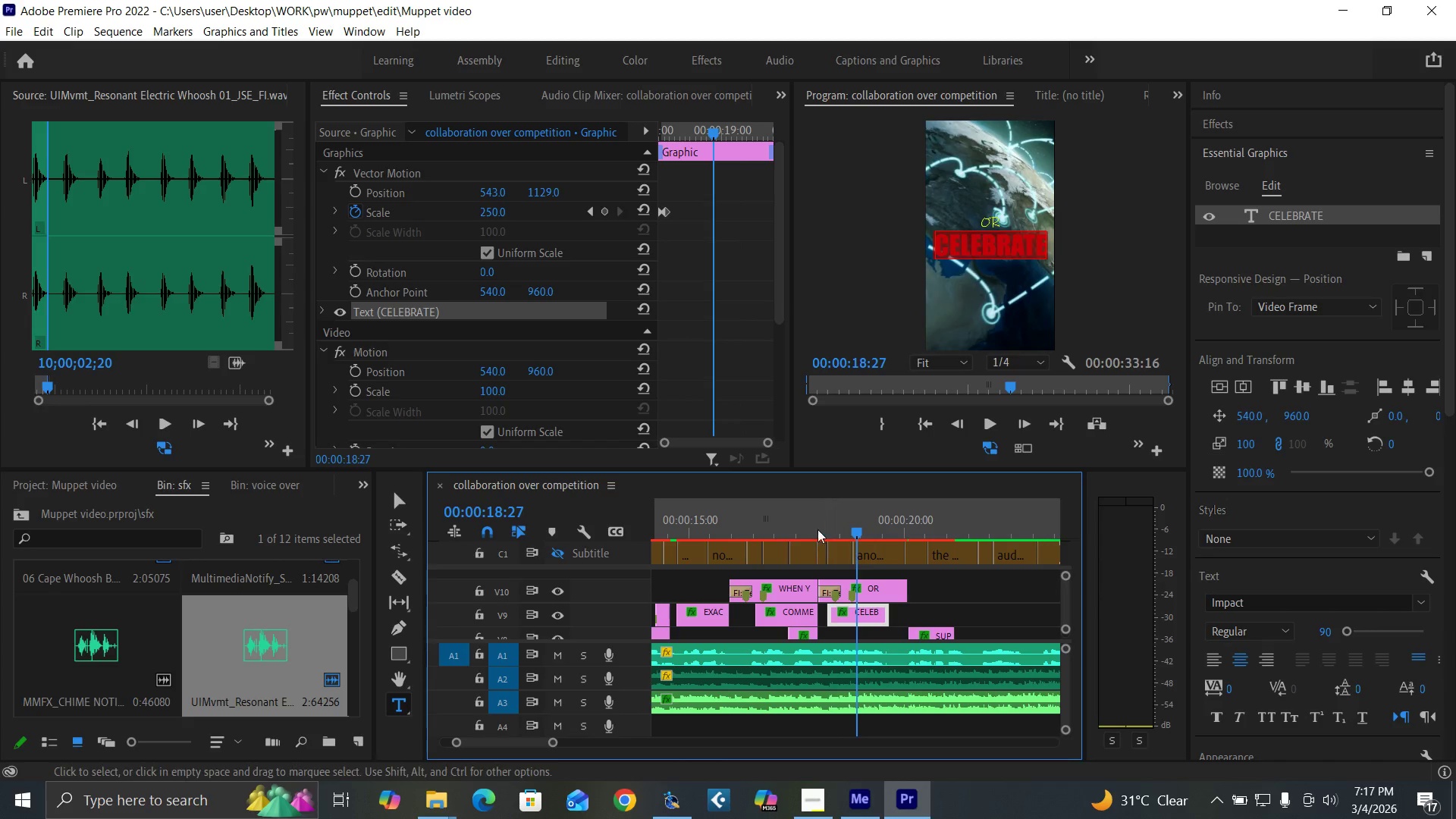 
left_click([815, 526])
 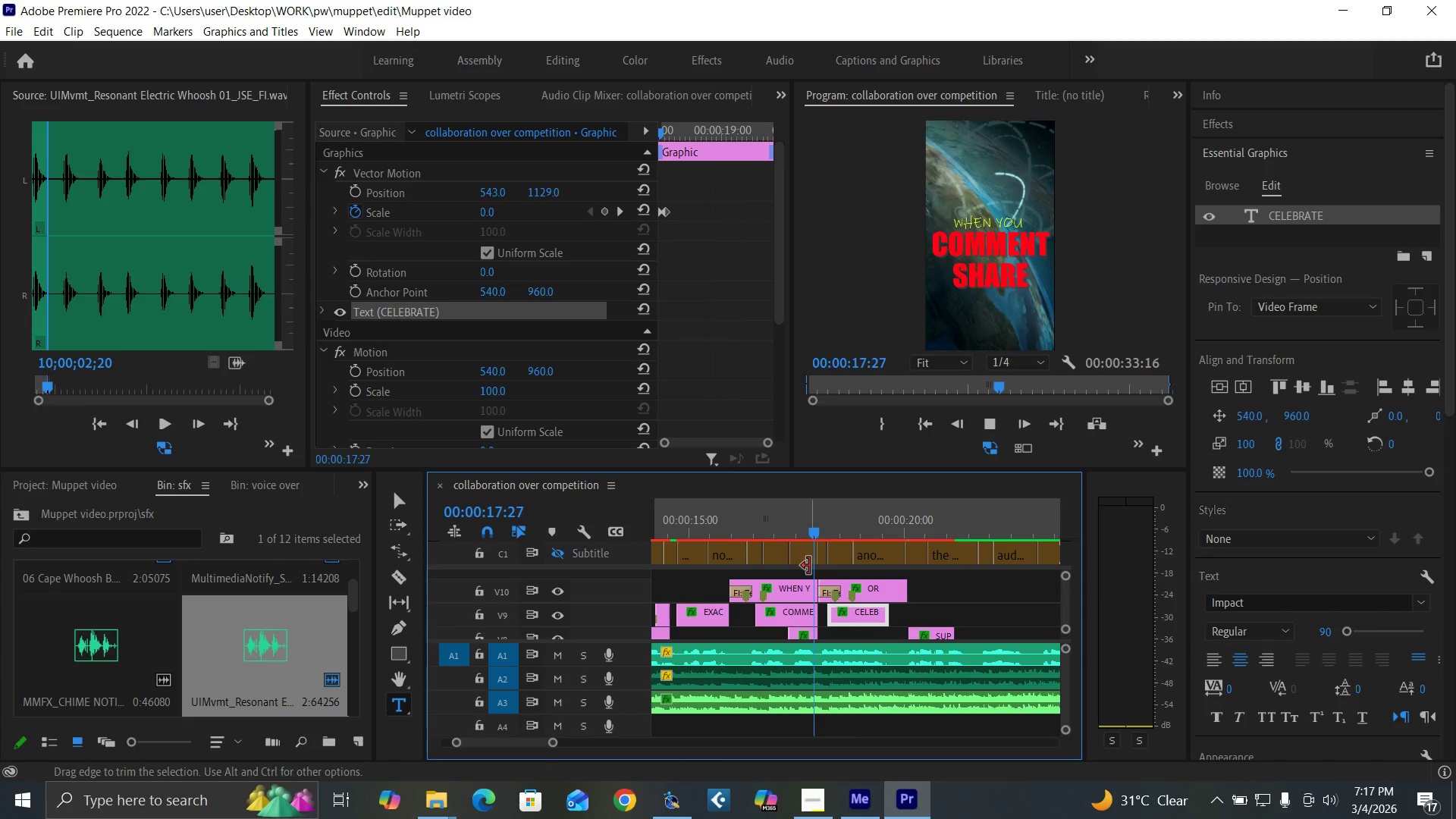 
key(Space)
 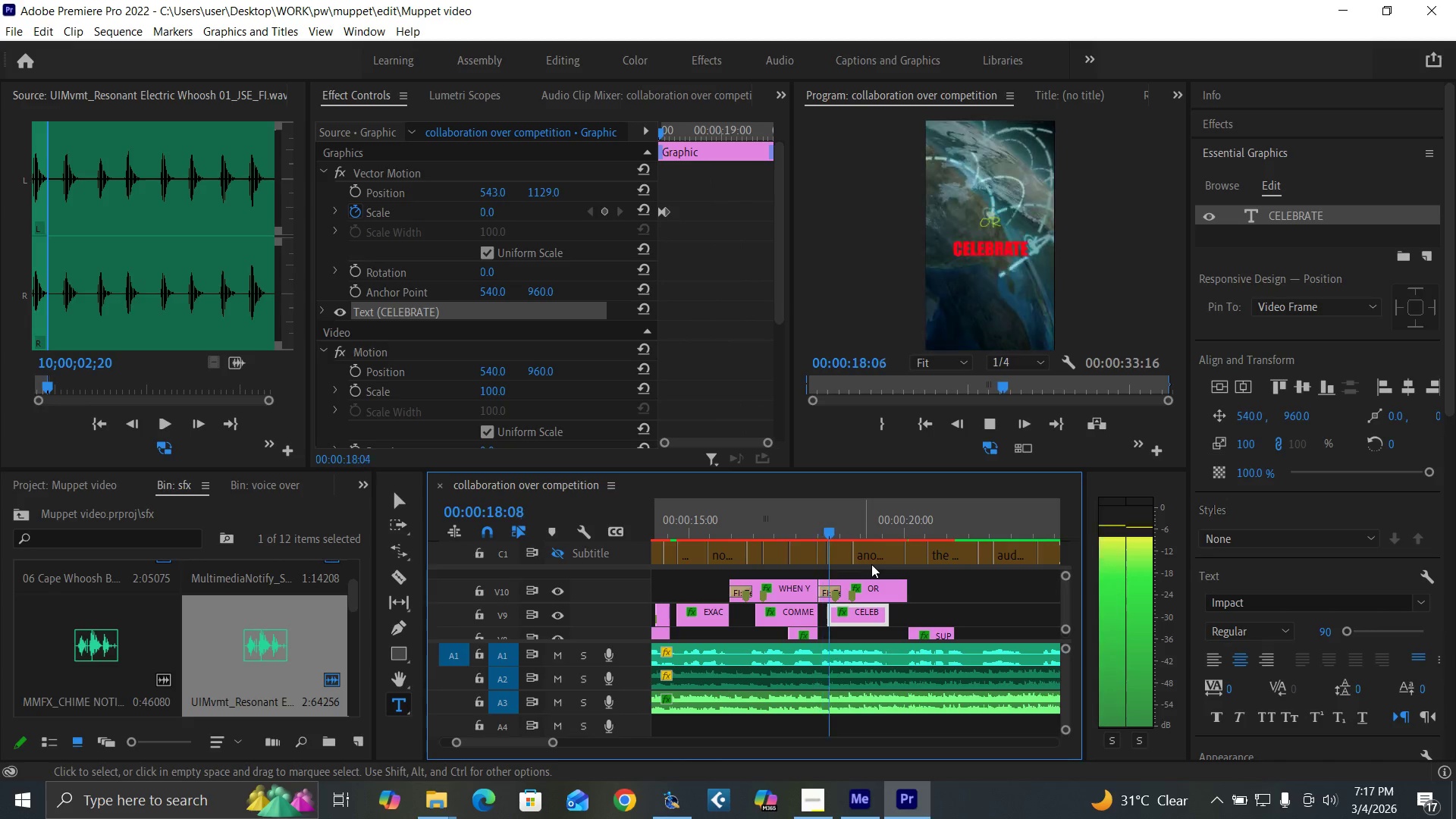 
key(Space)
 